 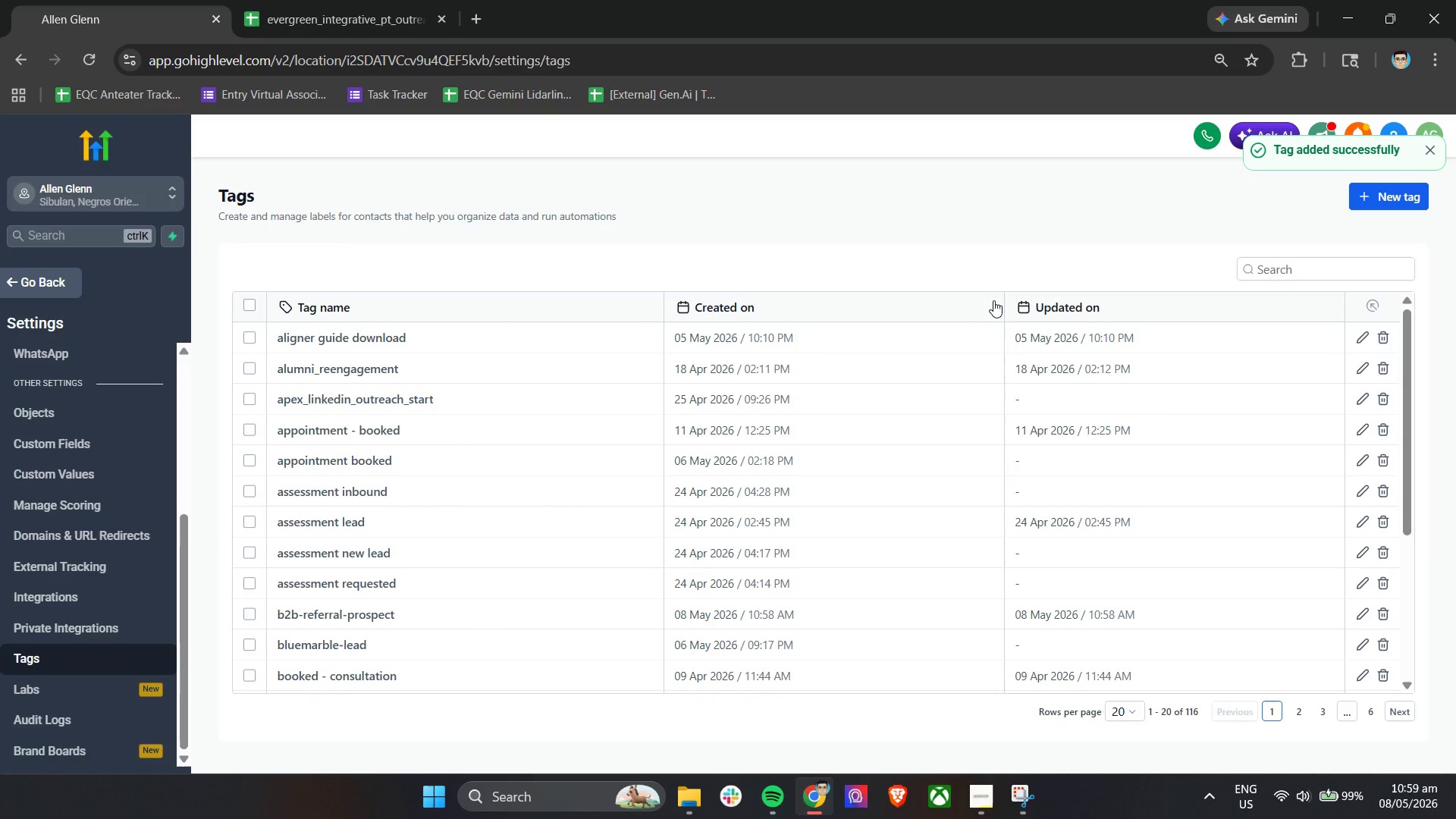 
left_click([1290, 264])
 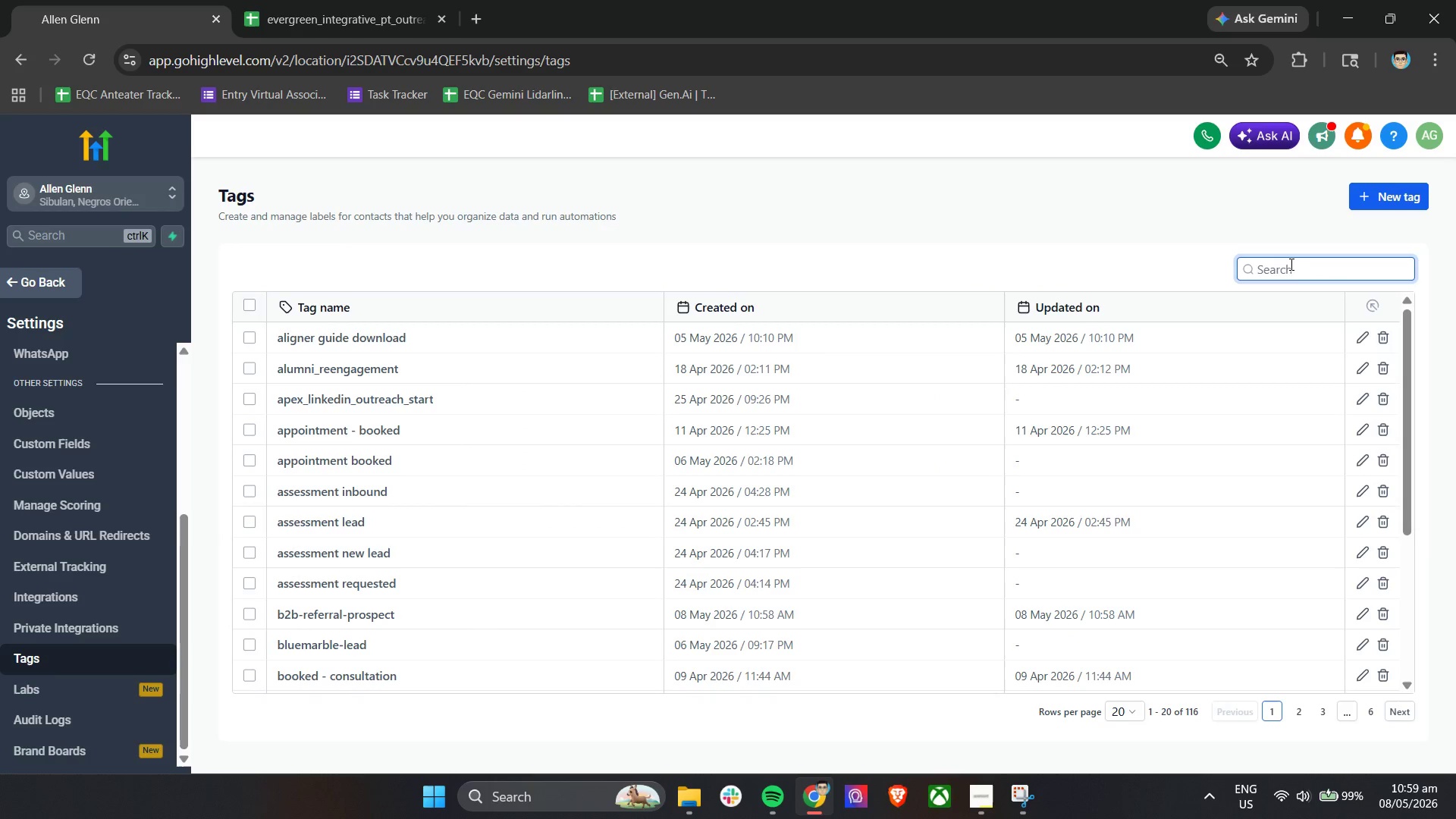 
type(replye)
key(Backspace)
key(Backspace)
 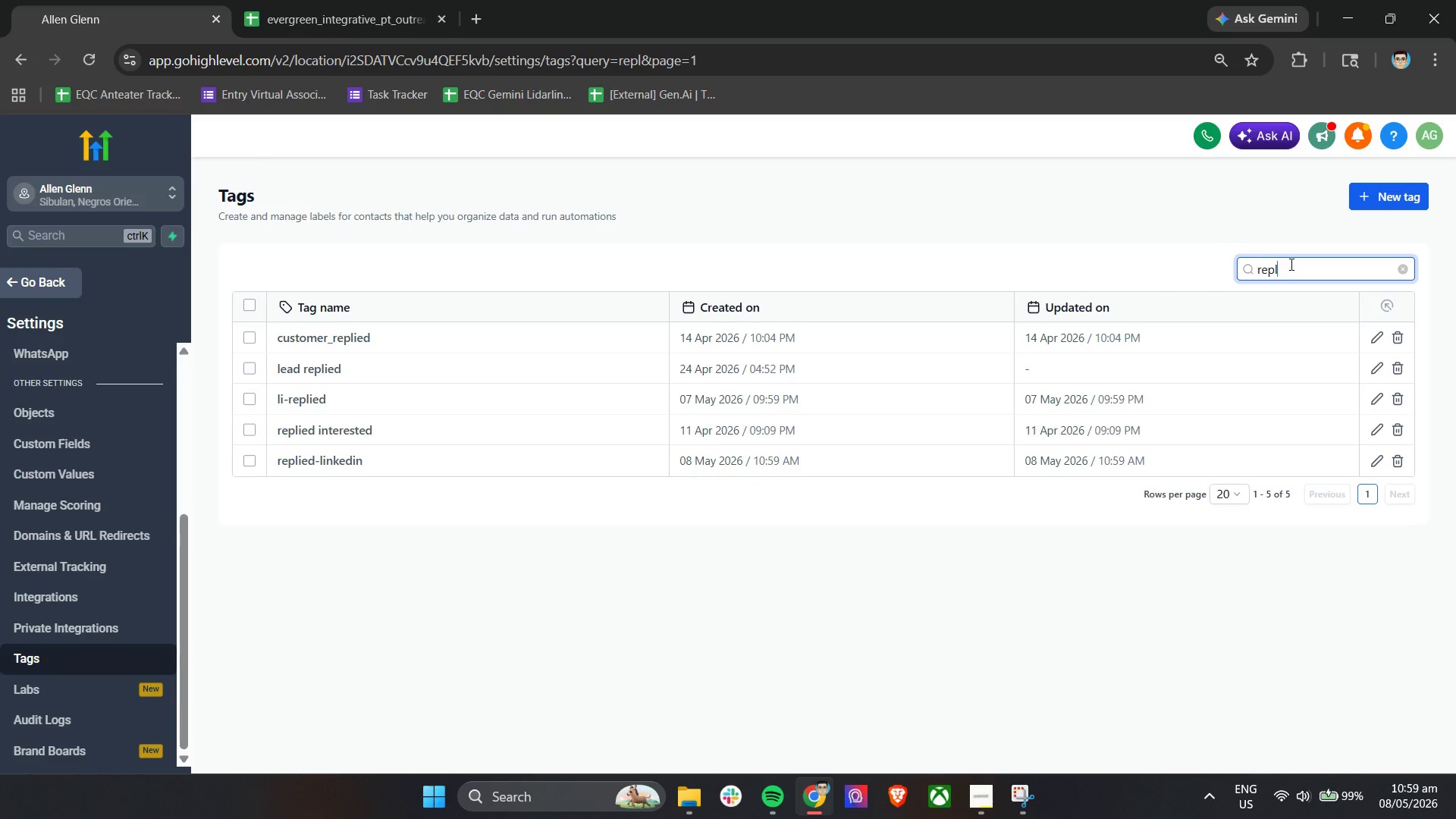 
double_click([1288, 267])
 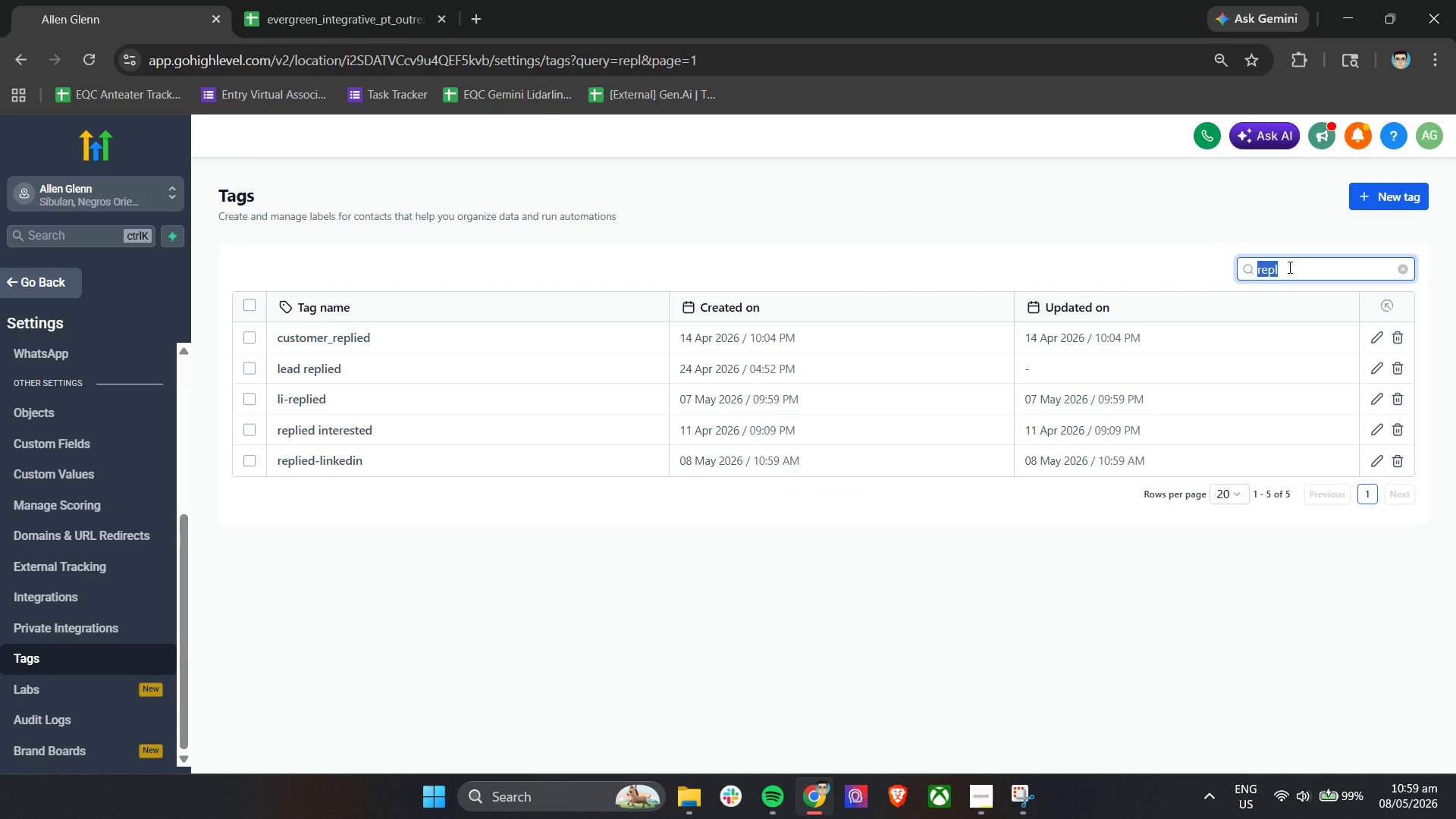 
triple_click([1288, 267])
 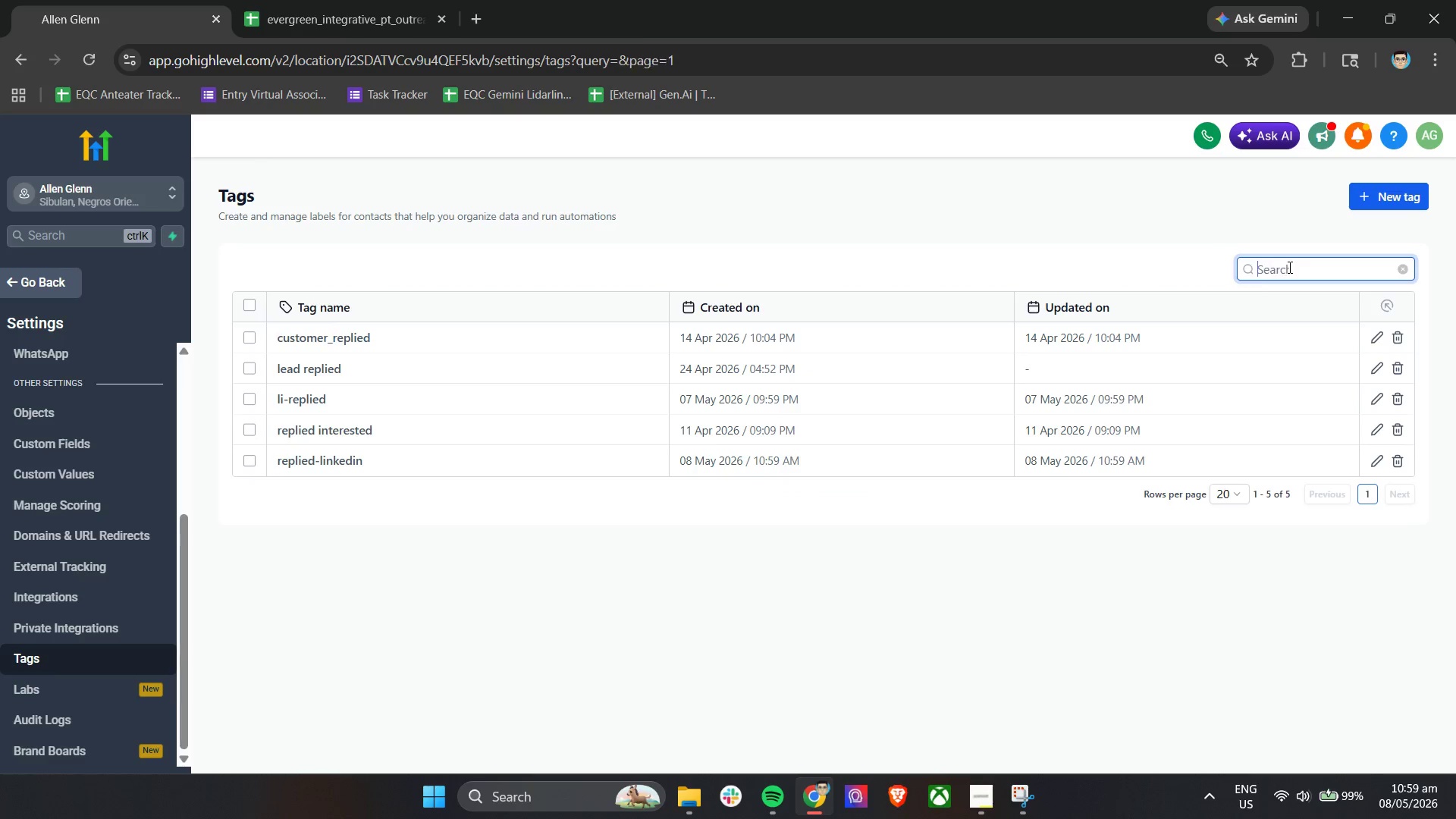 
key(Backspace)
 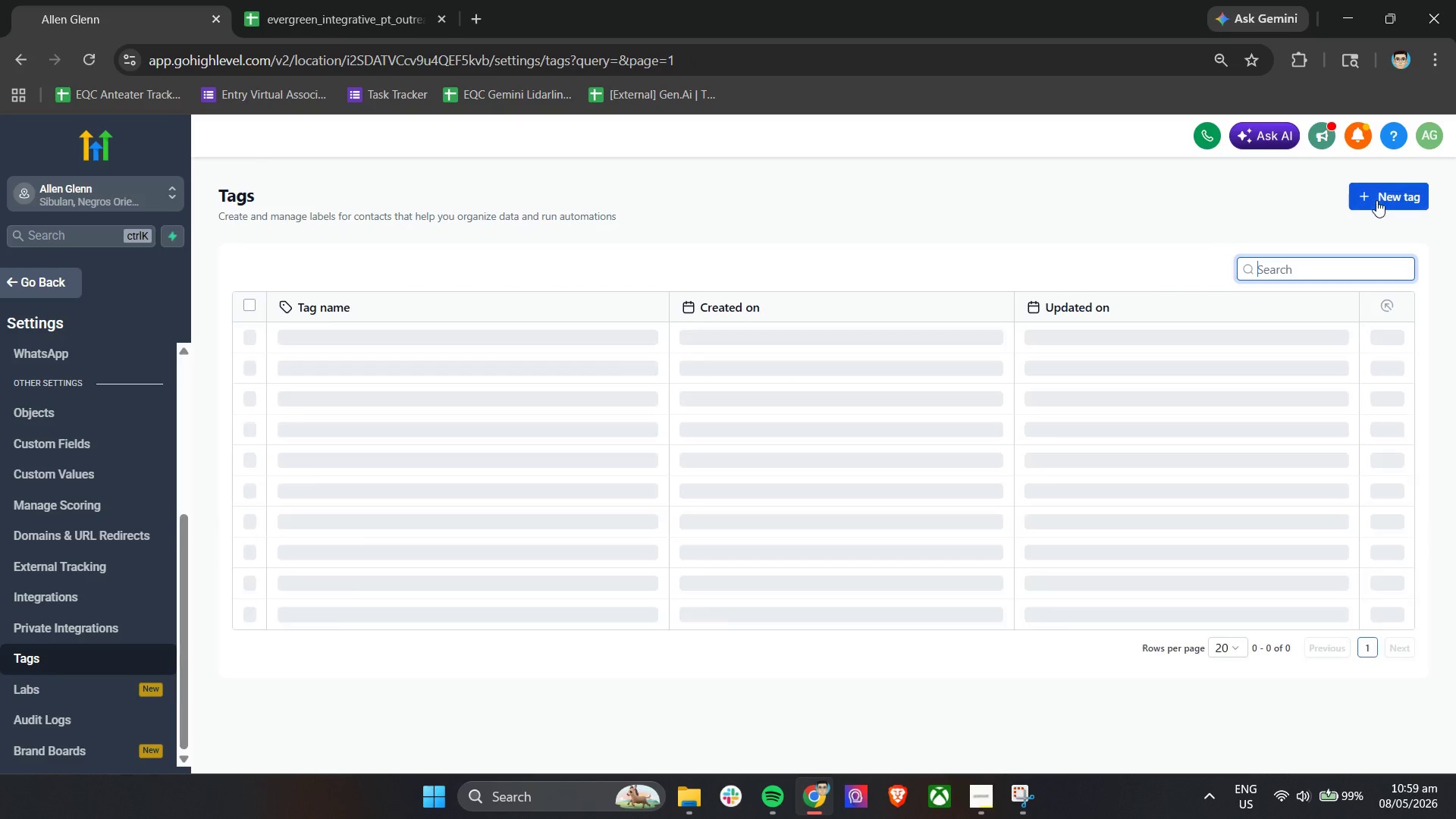 
left_click([1381, 194])
 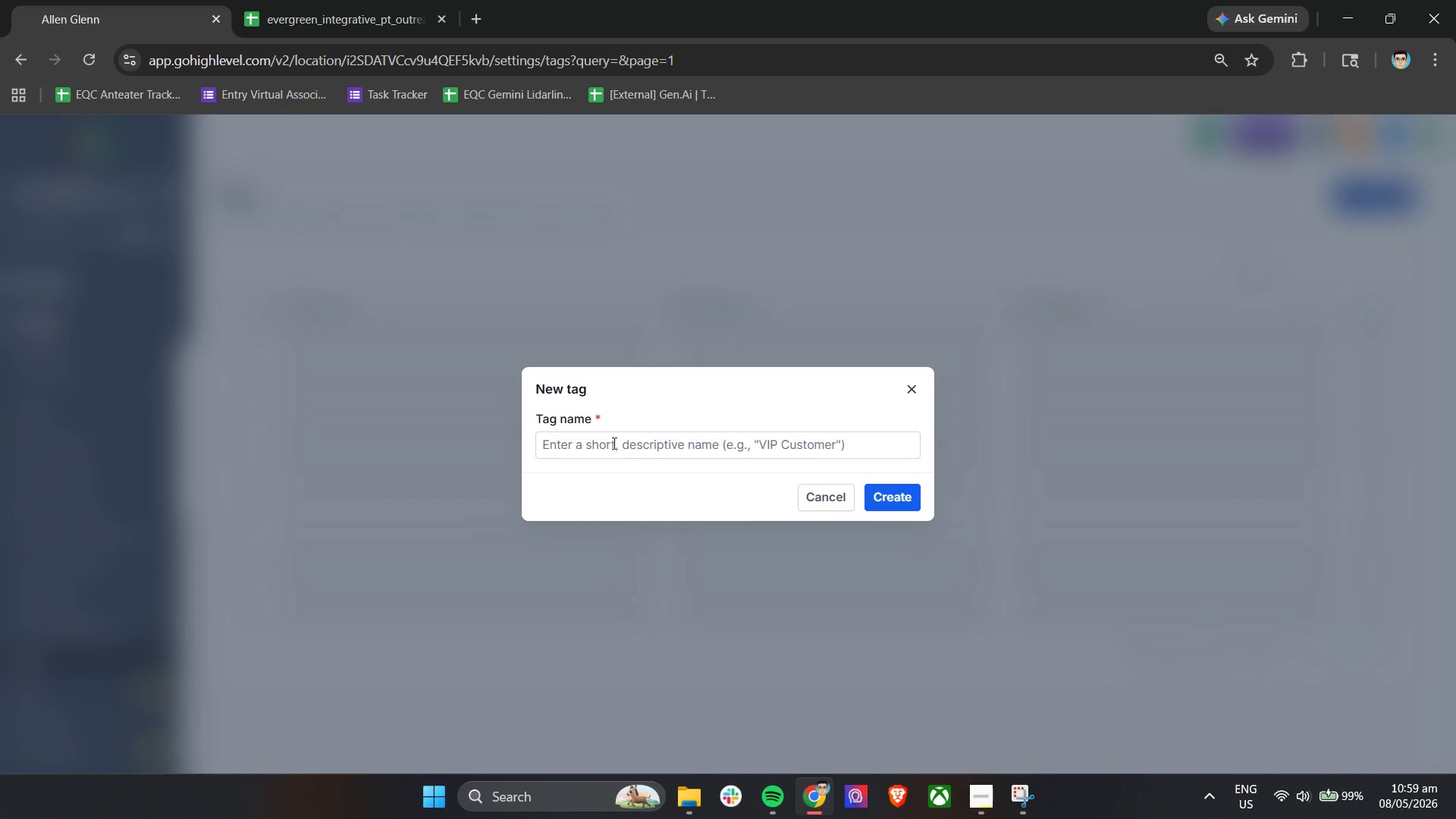 
left_click([610, 444])
 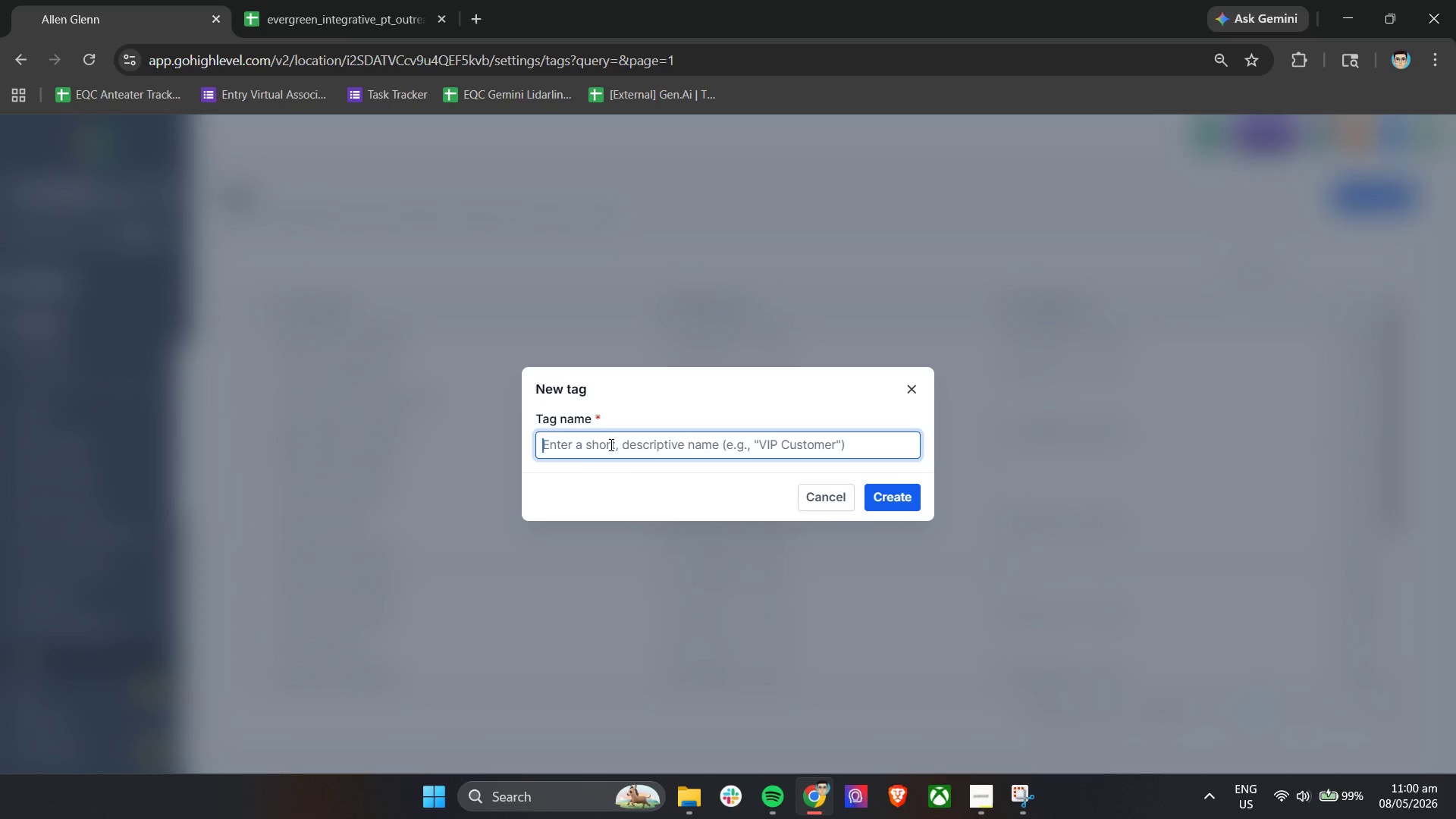 
type(meeting-booked)
 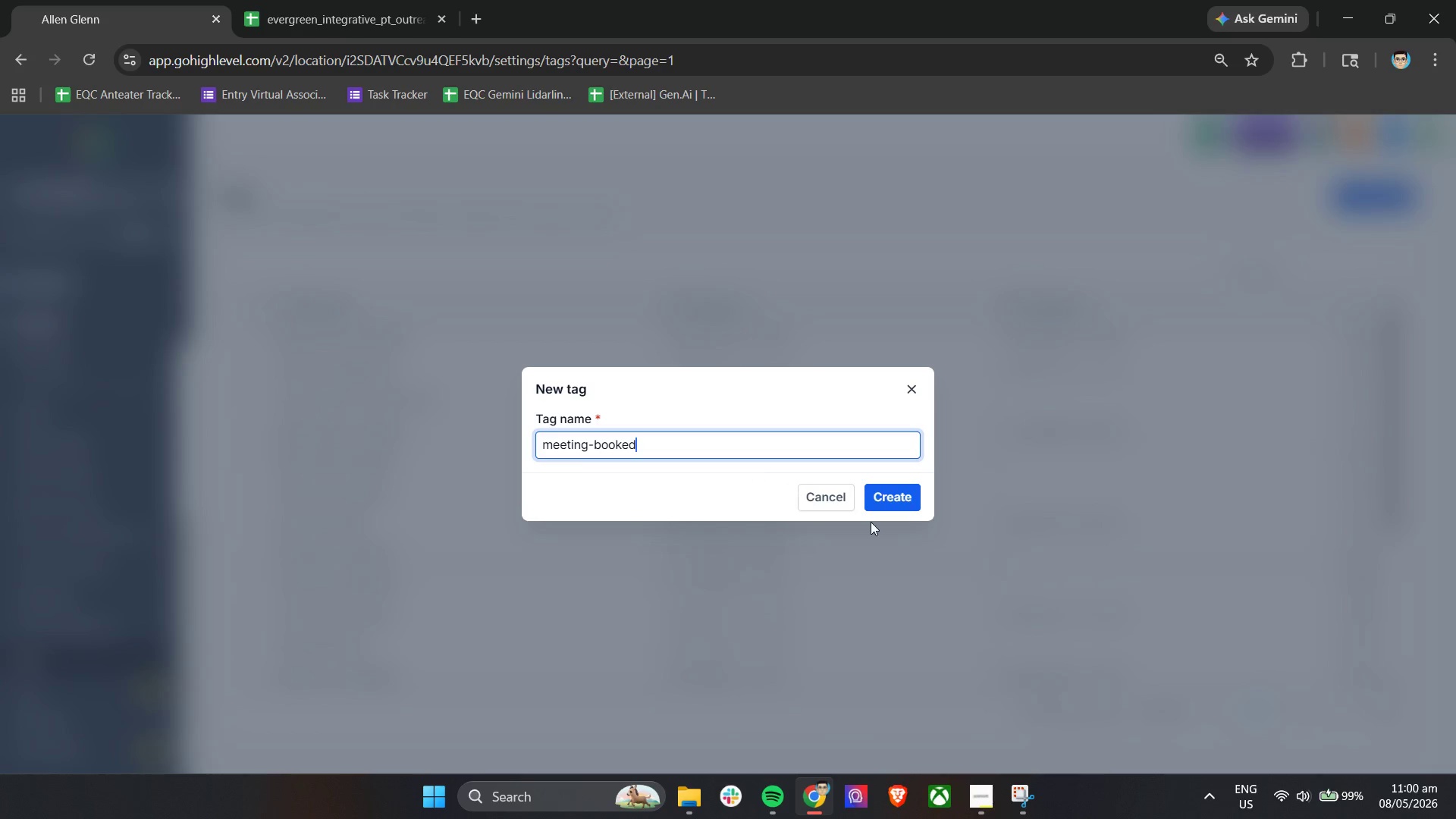 
left_click([910, 494])
 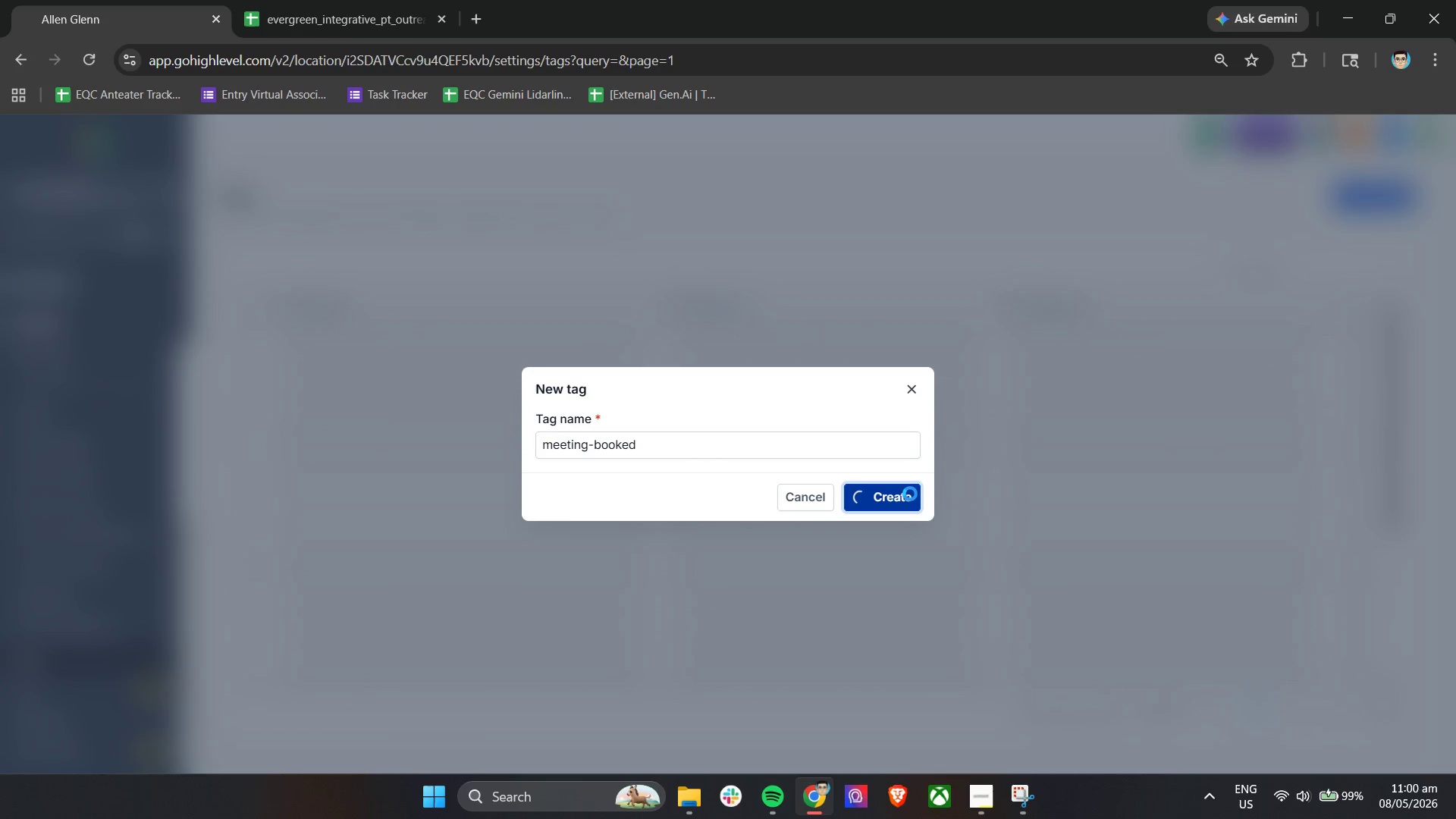 
wait(11.48)
 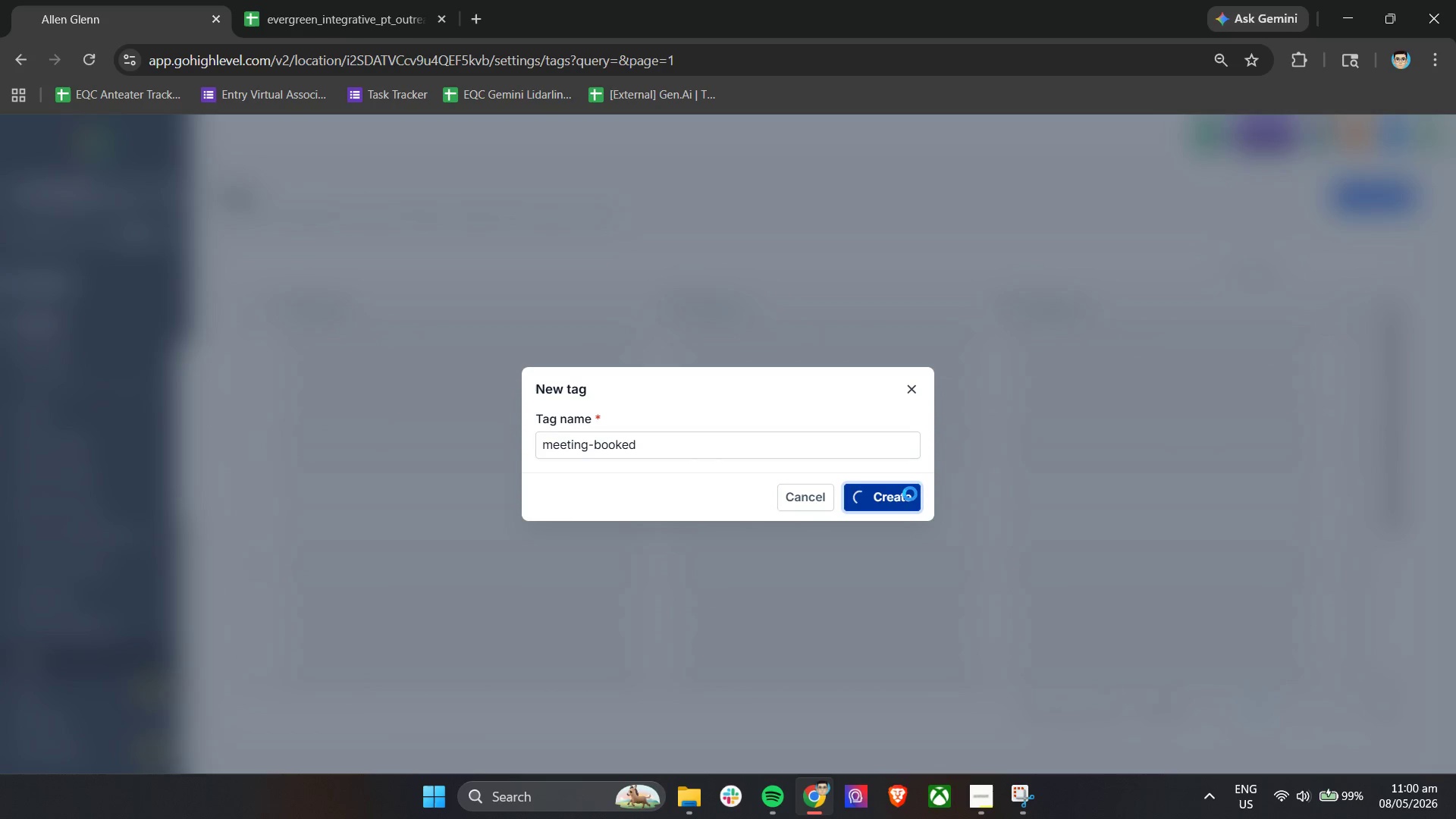 
left_click([1384, 196])
 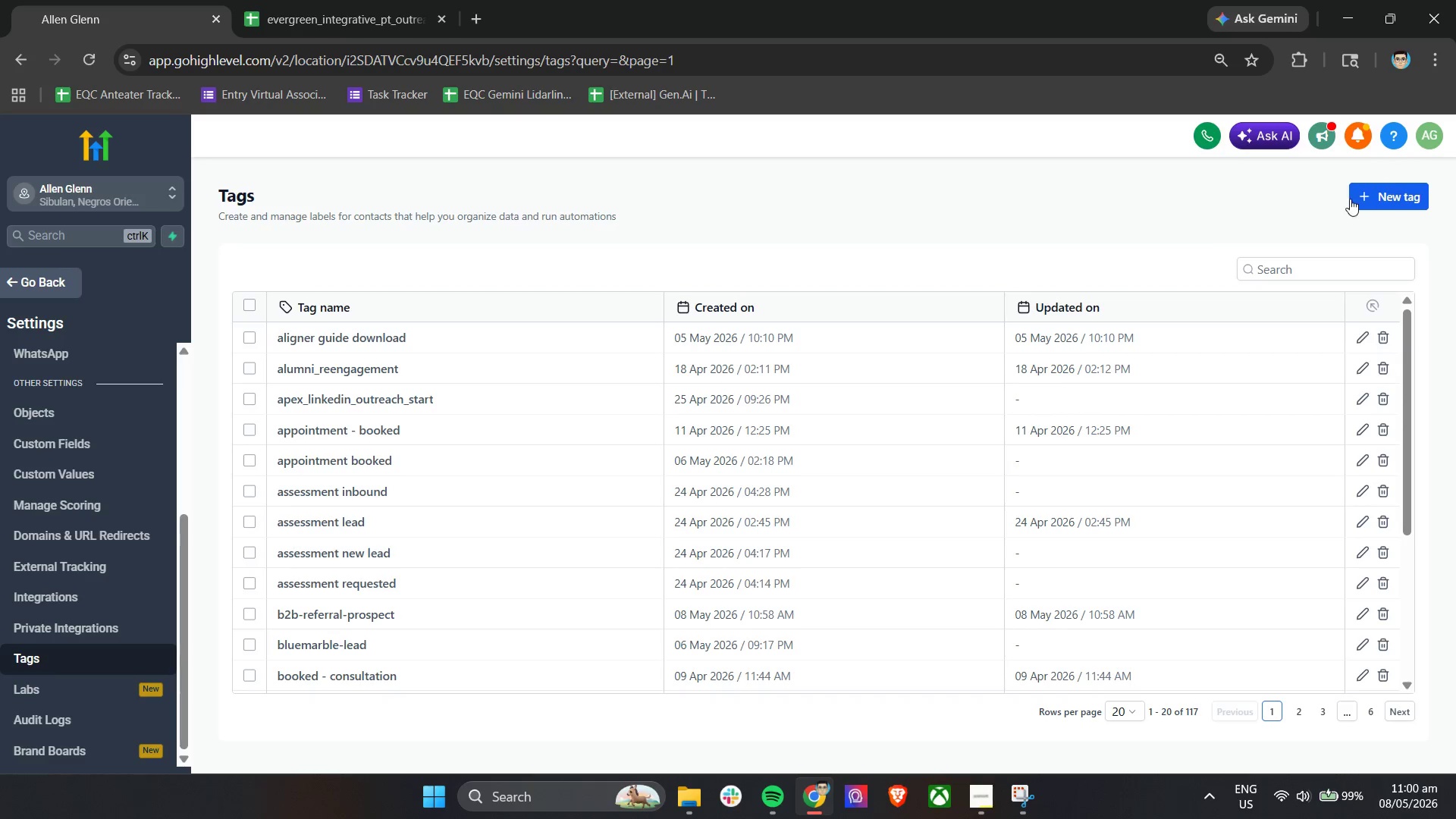 
left_click([1361, 194])
 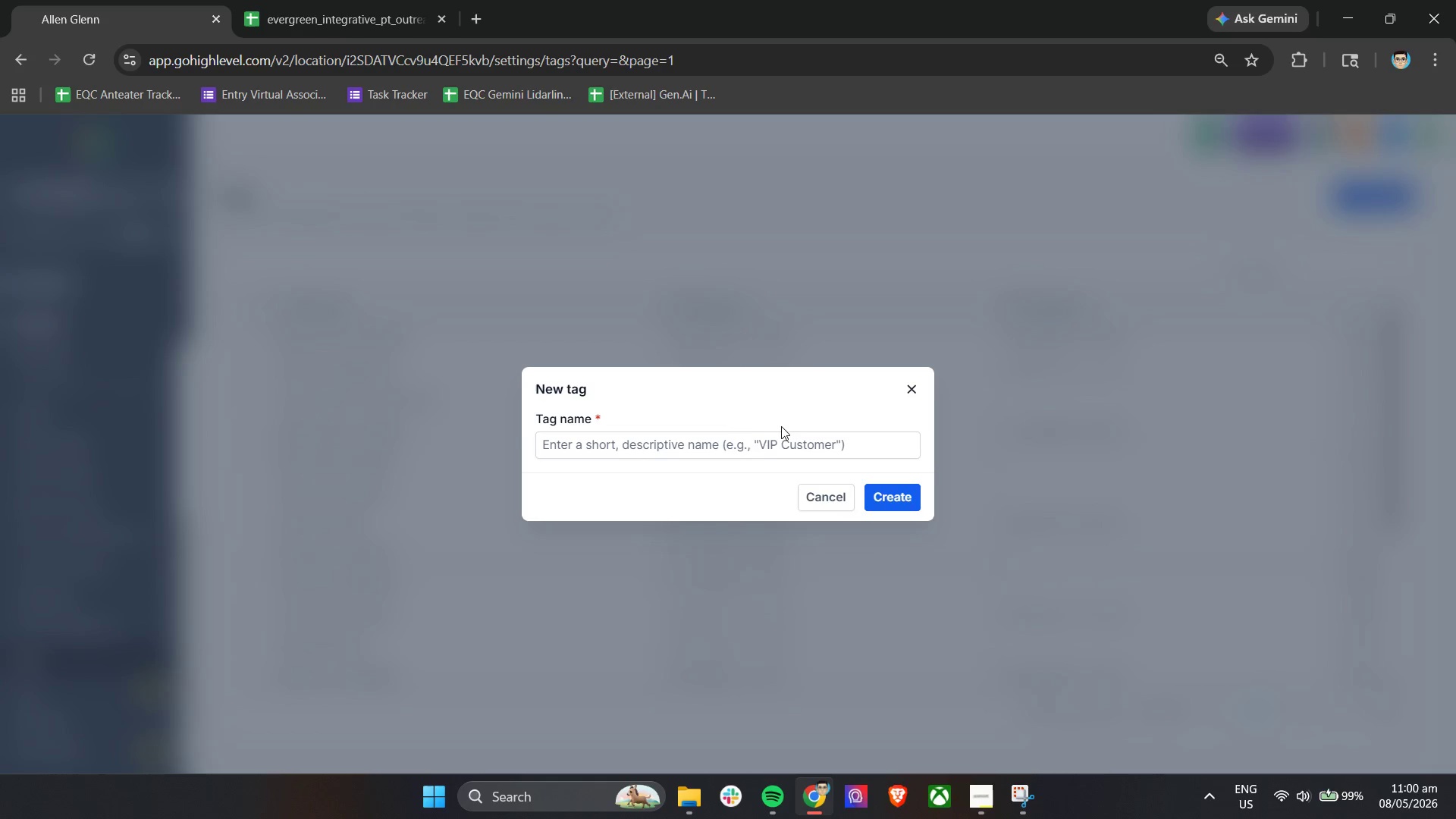 
left_click([755, 447])
 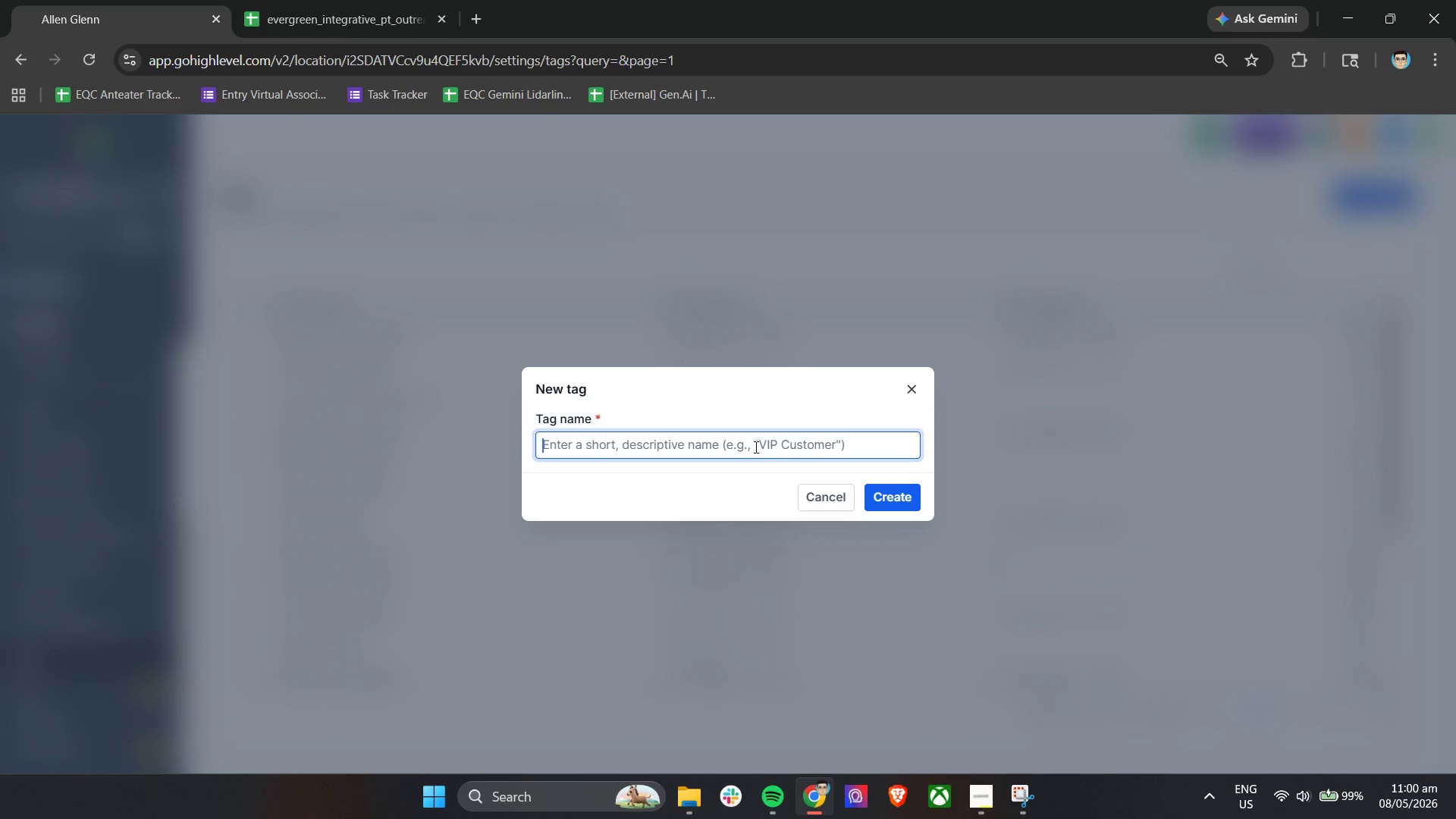 
type(partnership-active)
 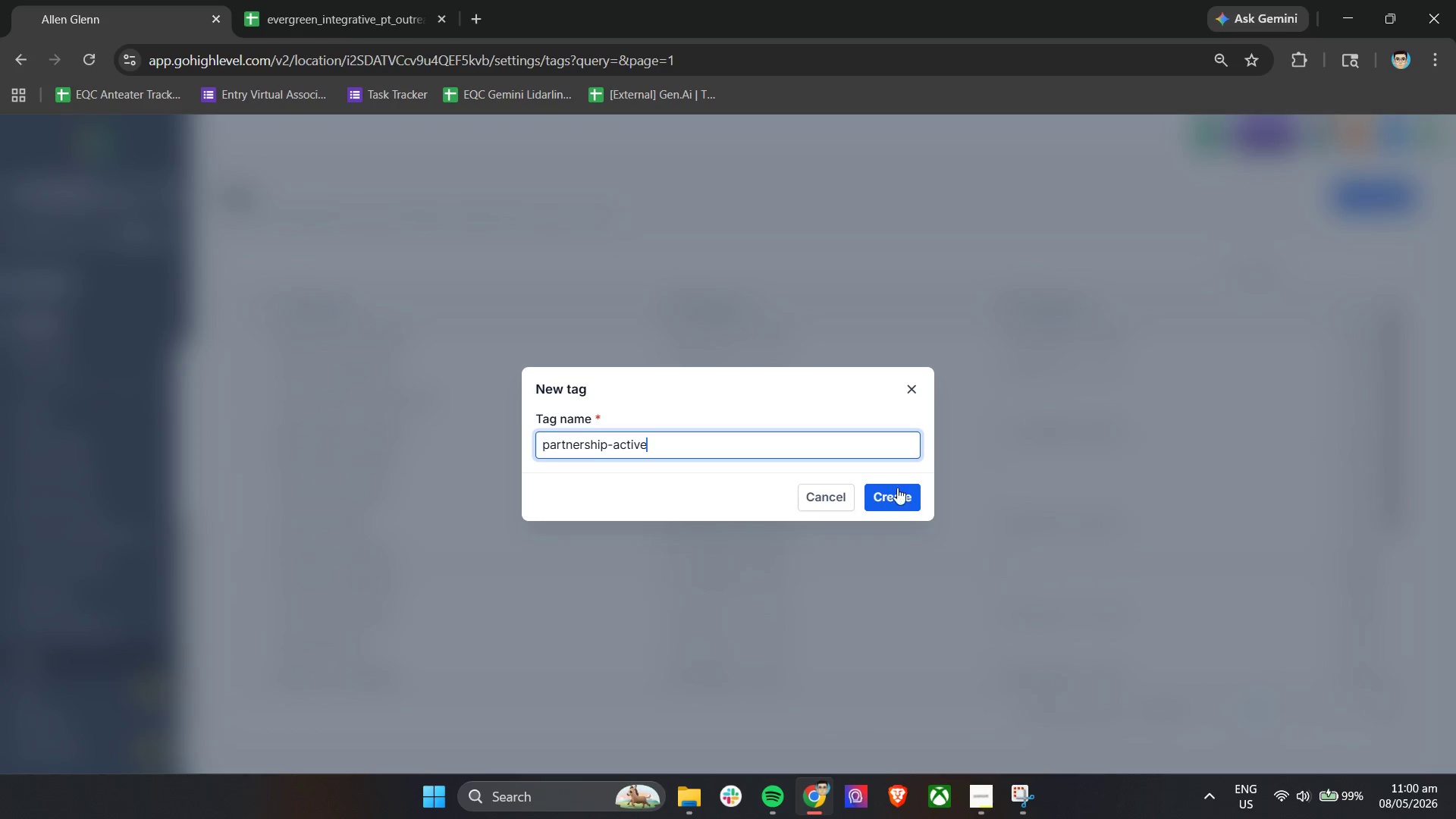 
left_click([896, 491])
 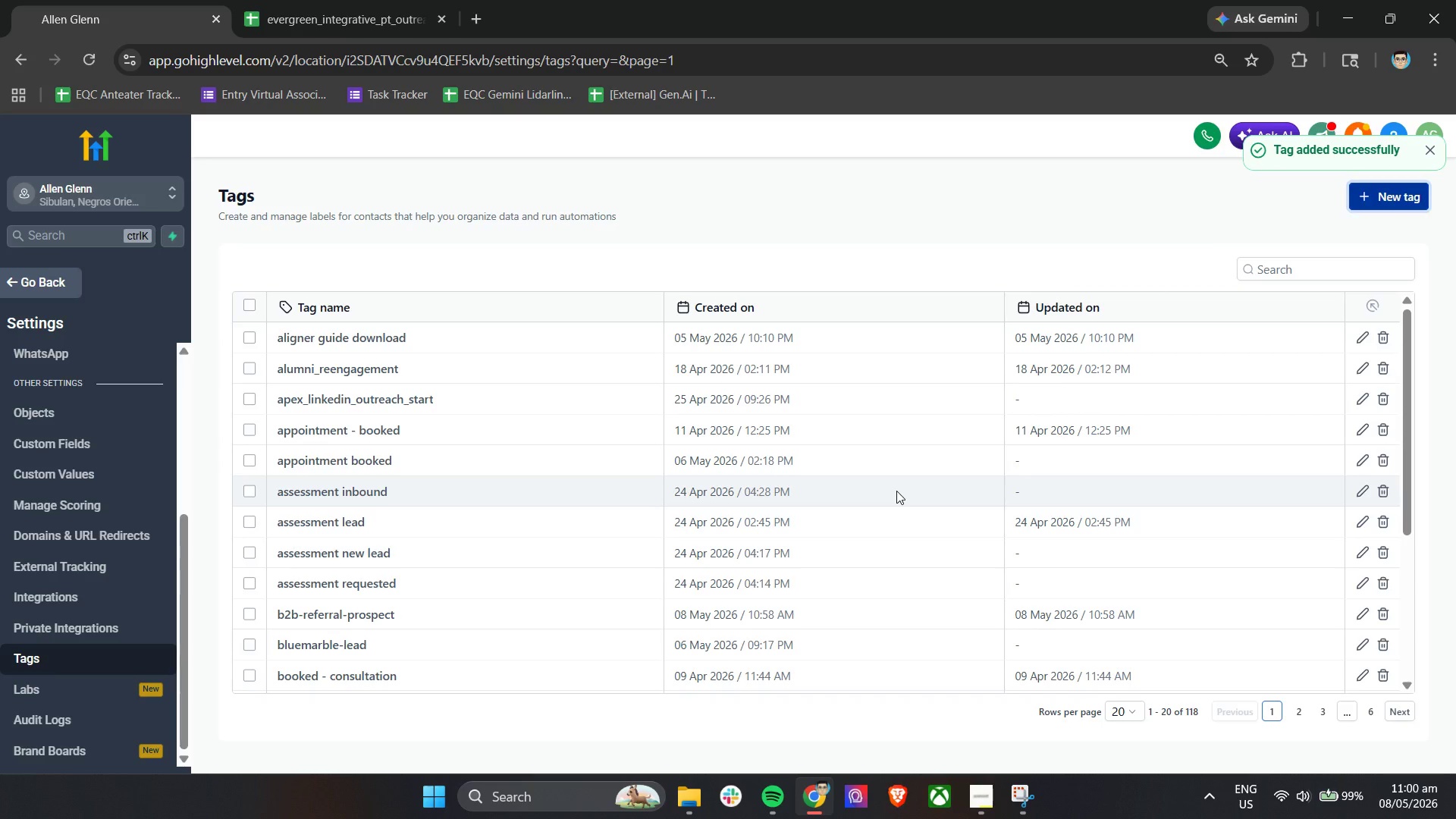 
wait(13.61)
 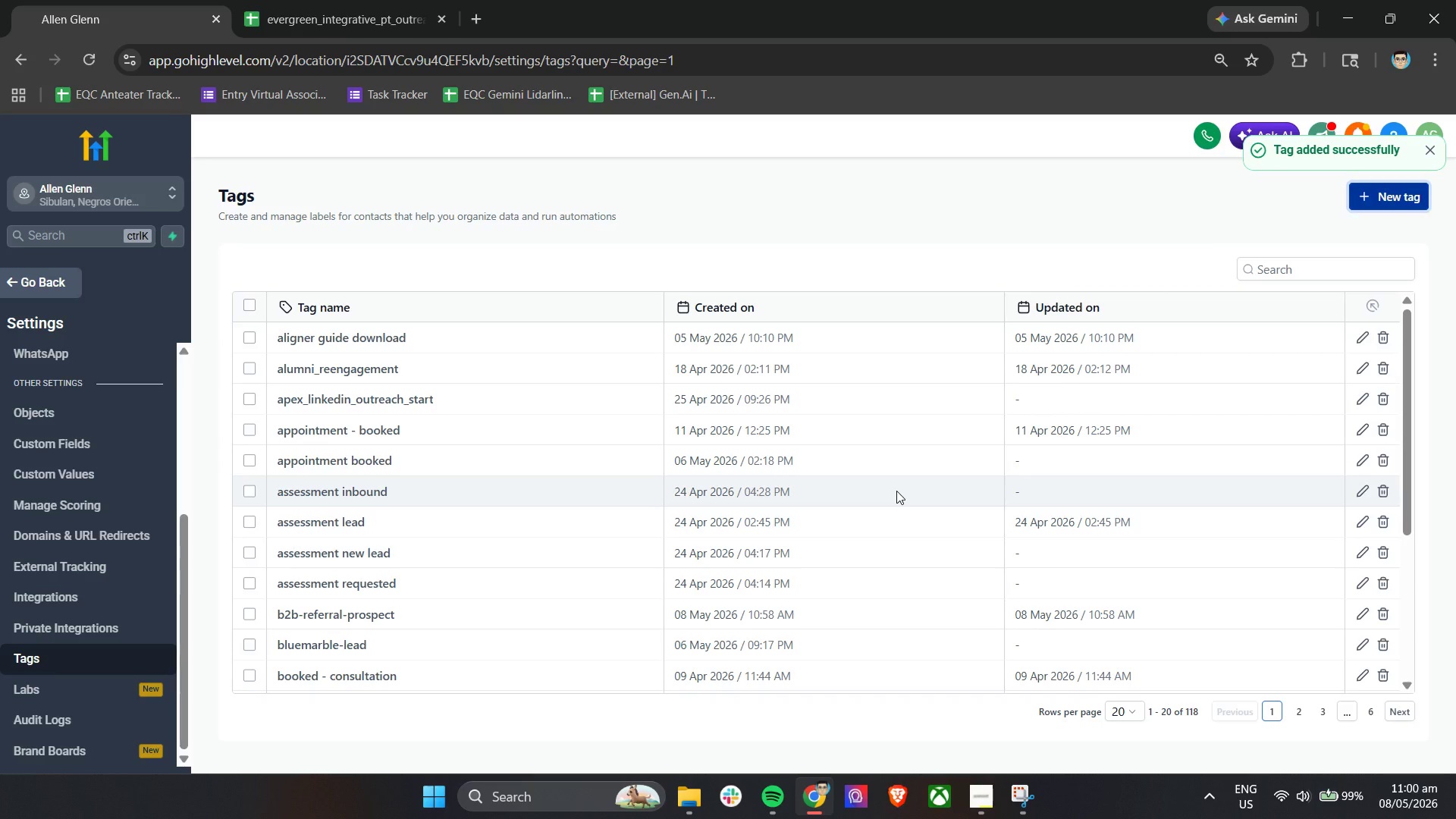 
left_click([39, 283])
 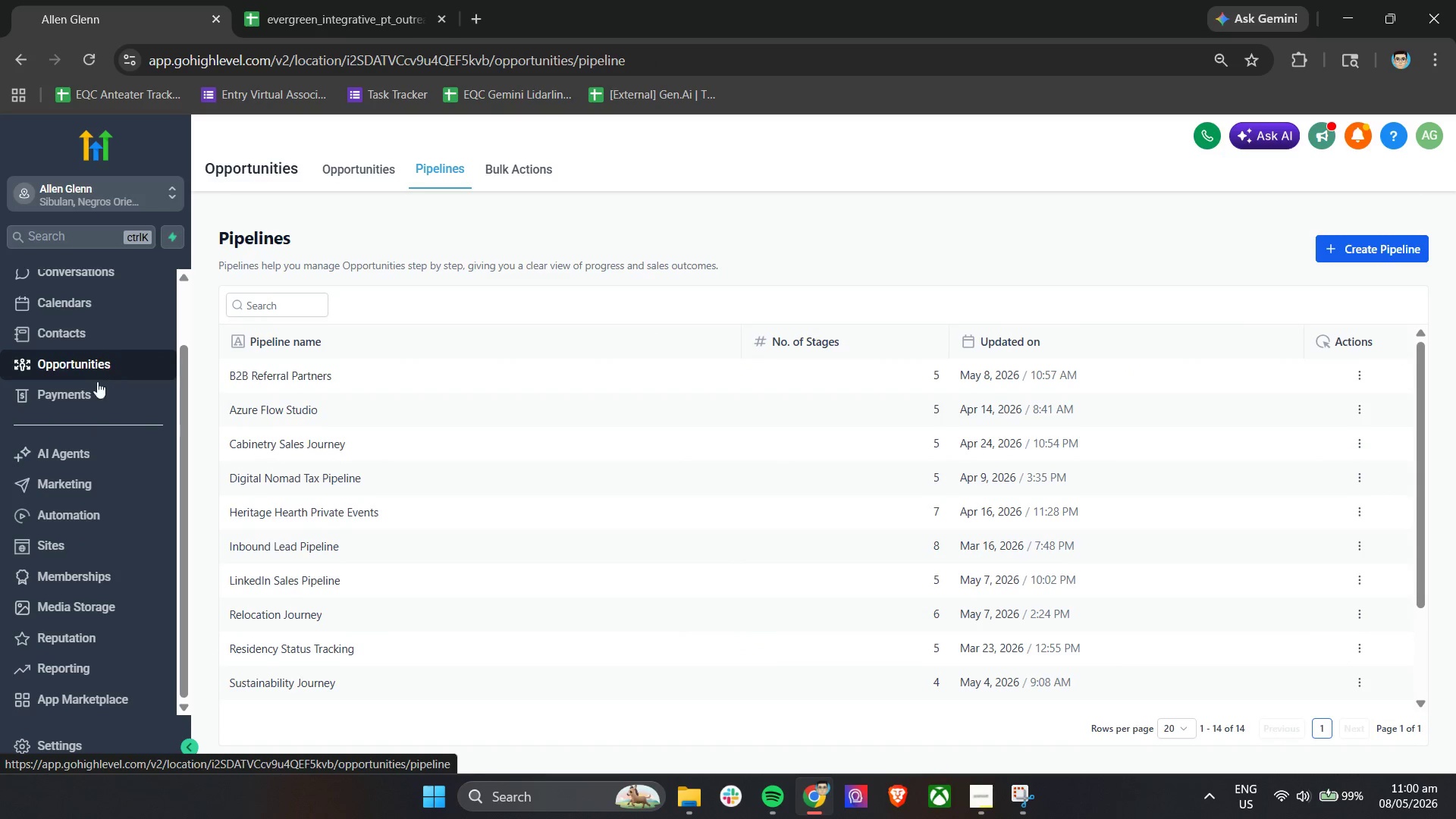 
right_click([86, 510])
 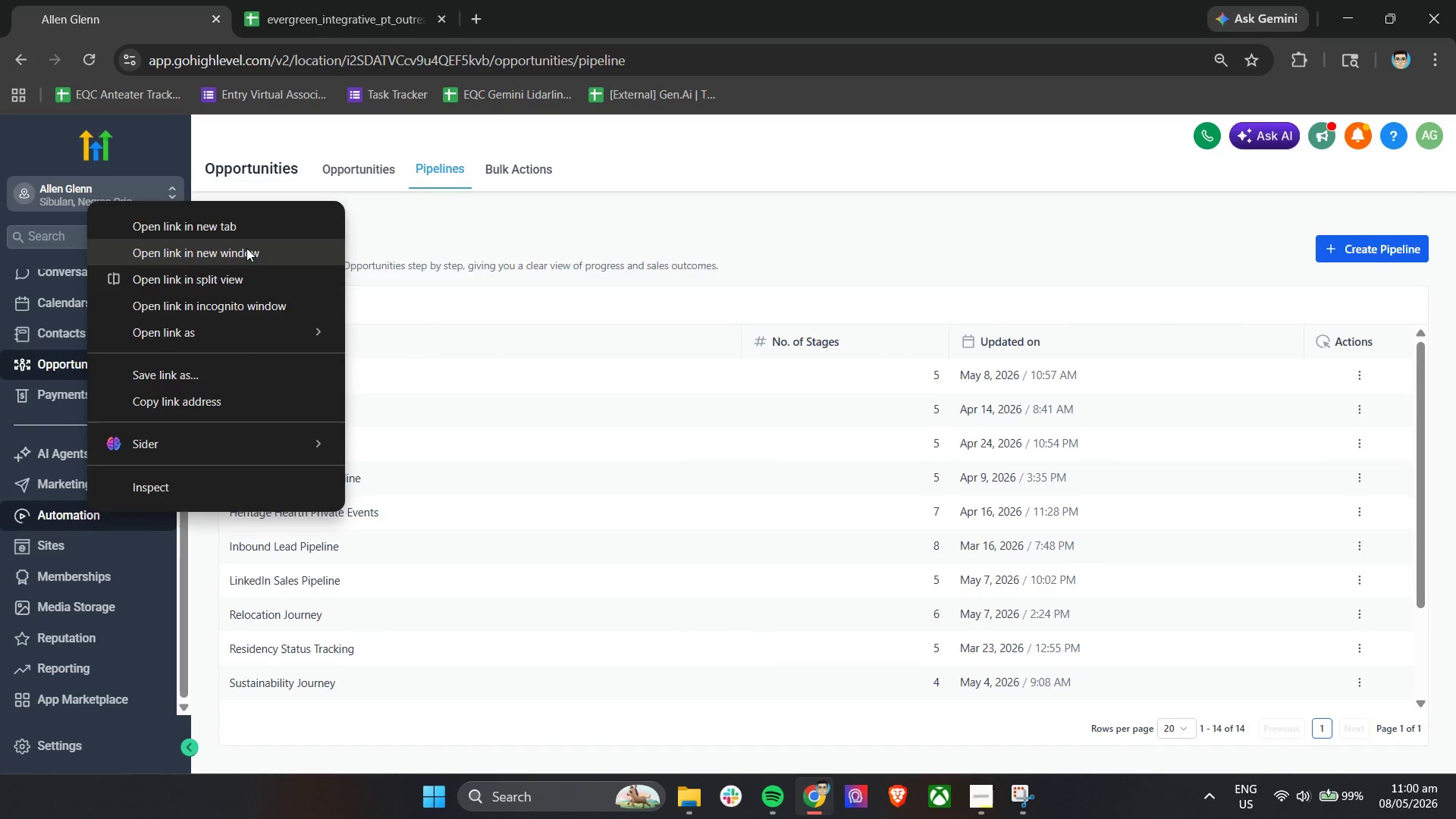 
left_click([246, 231])
 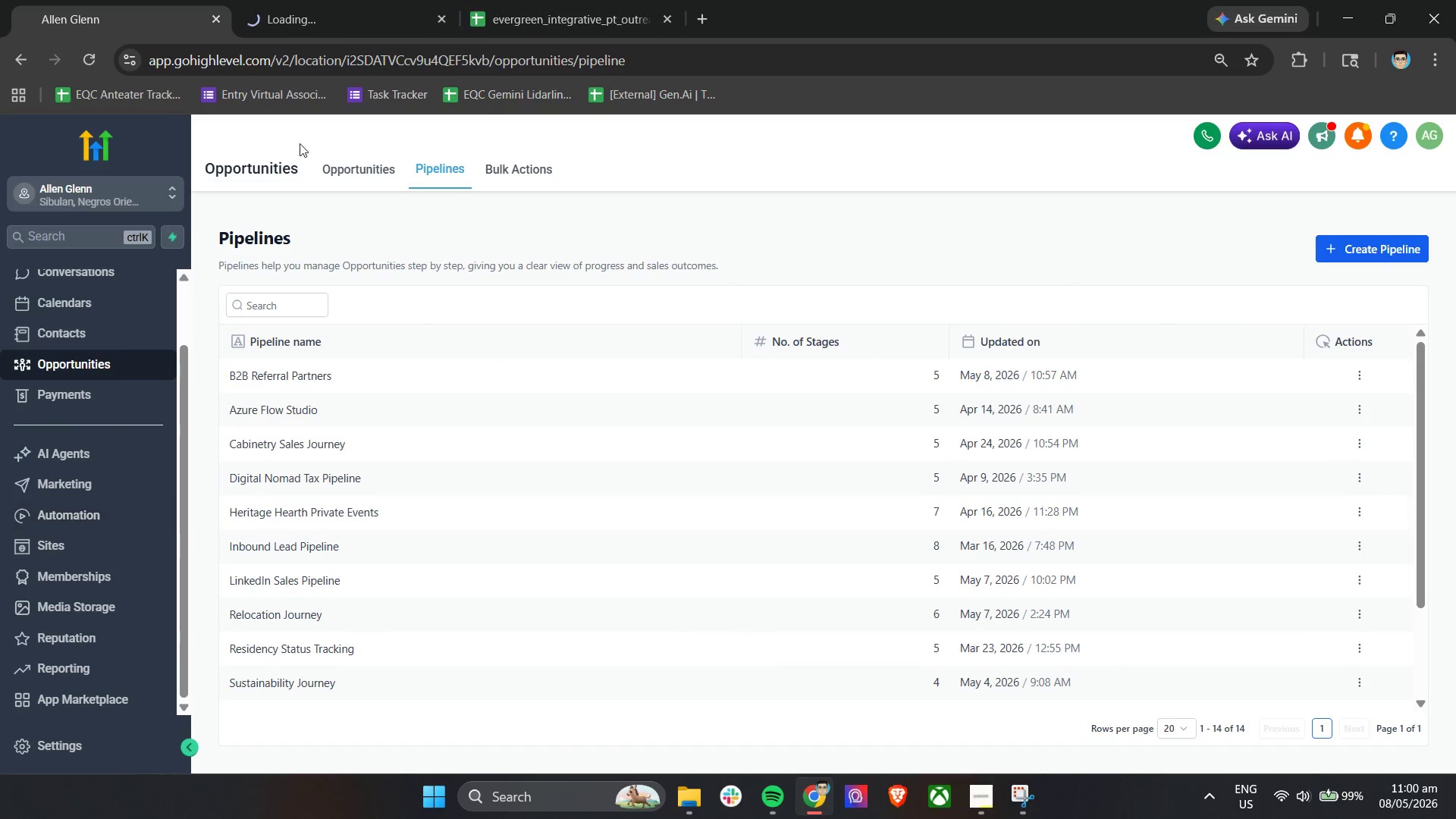 
left_click([325, 0])
 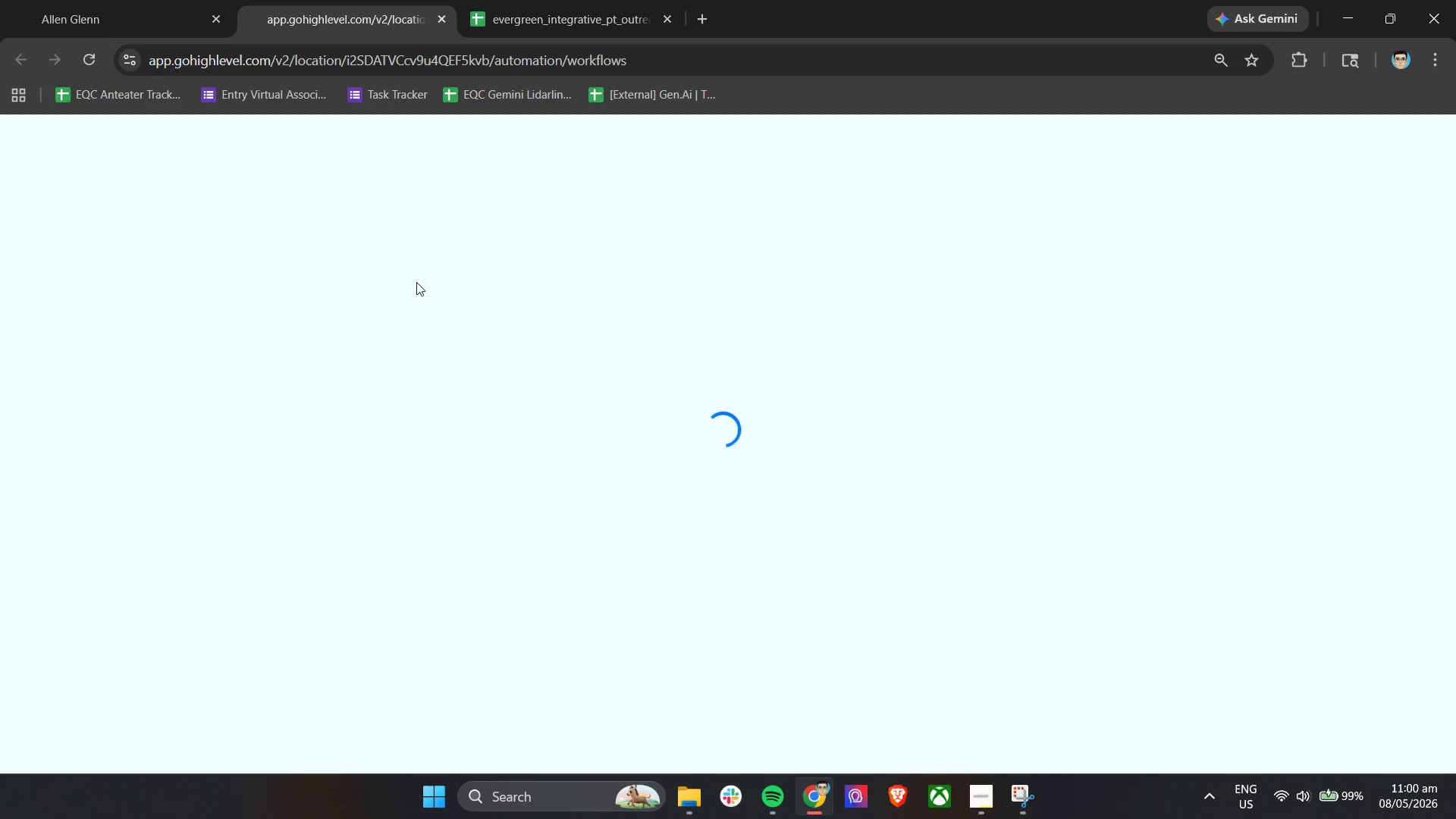 
wait(11.36)
 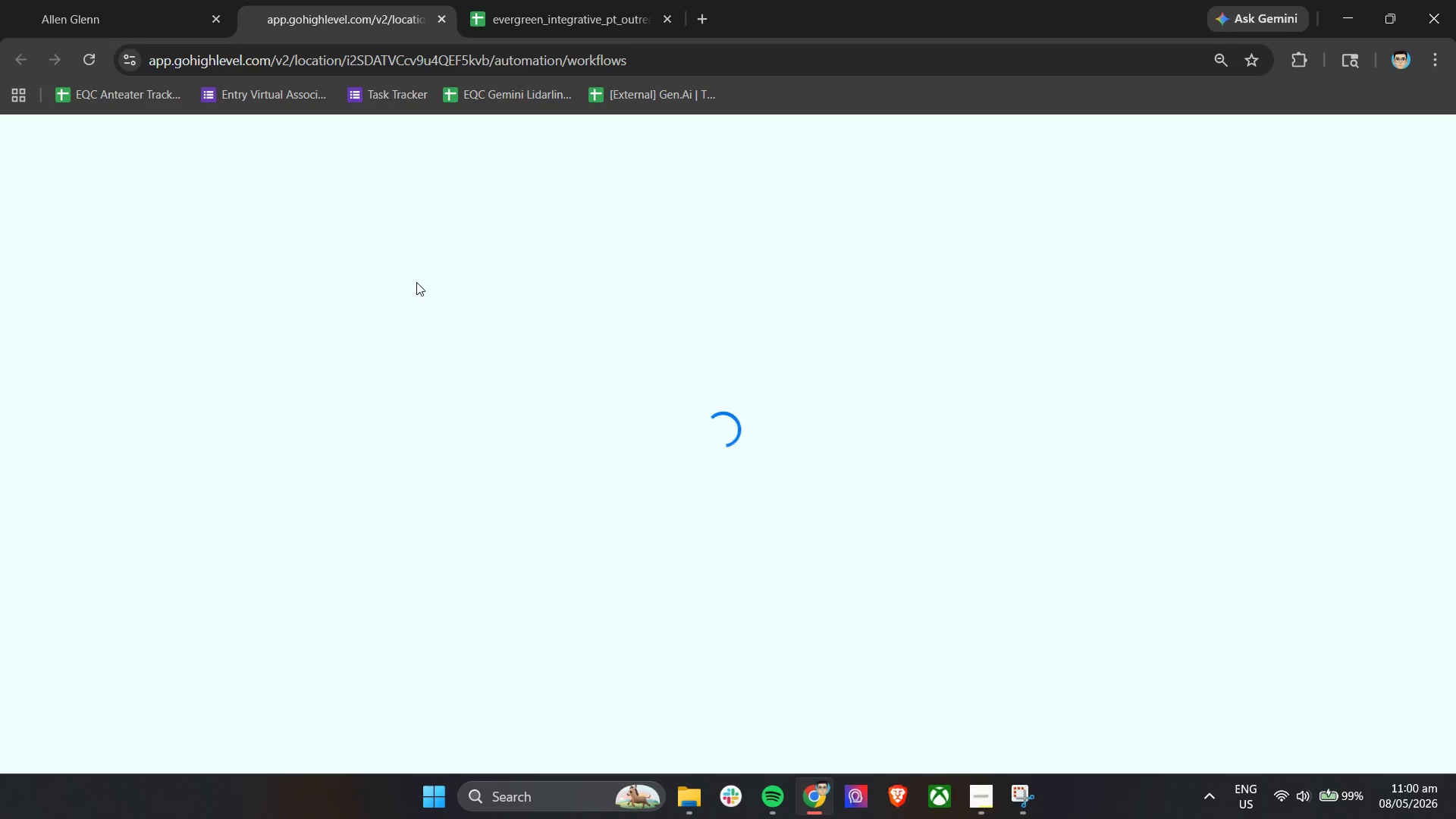 
mouse_move([410, 314])
 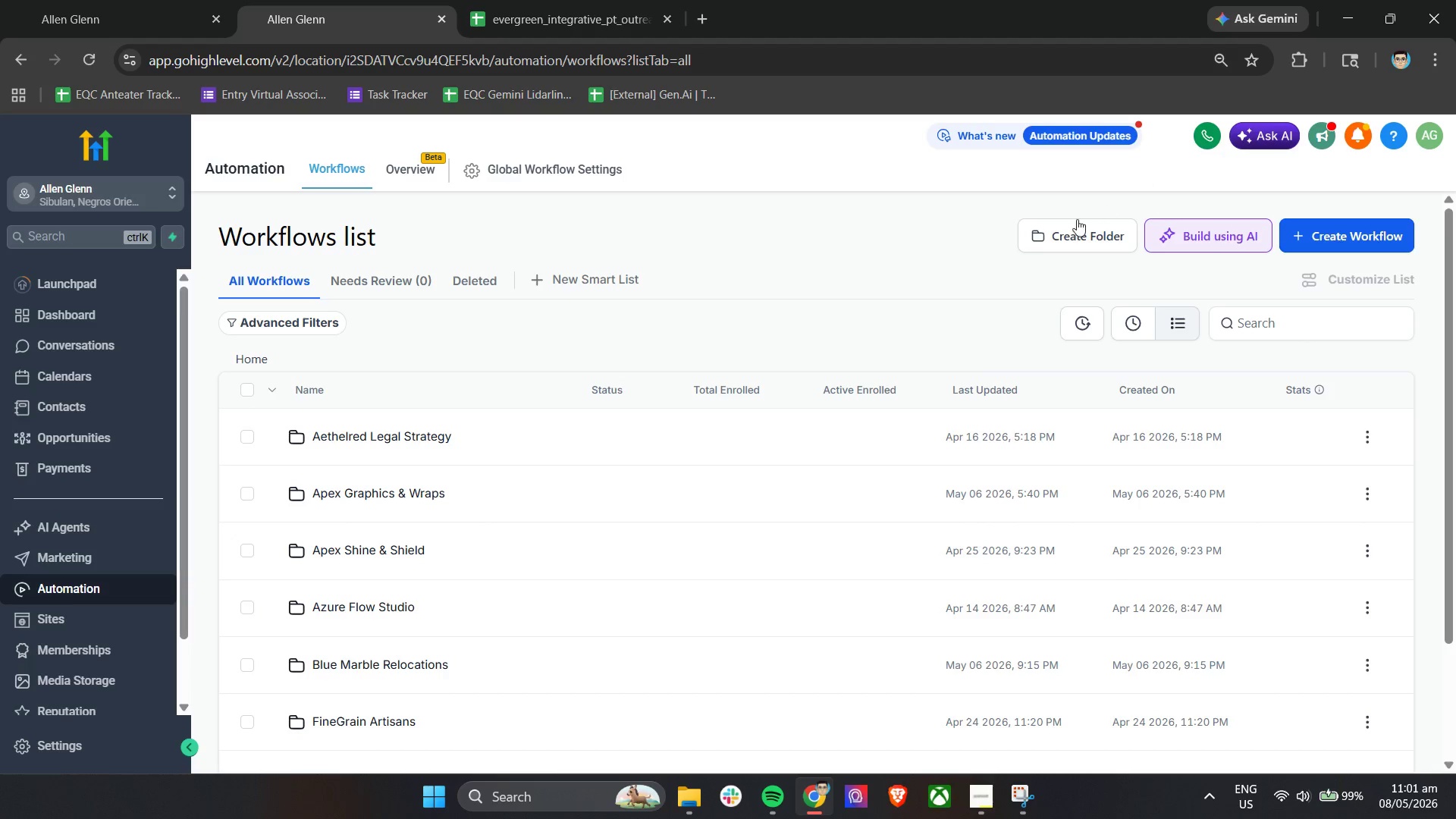 
left_click([1066, 233])
 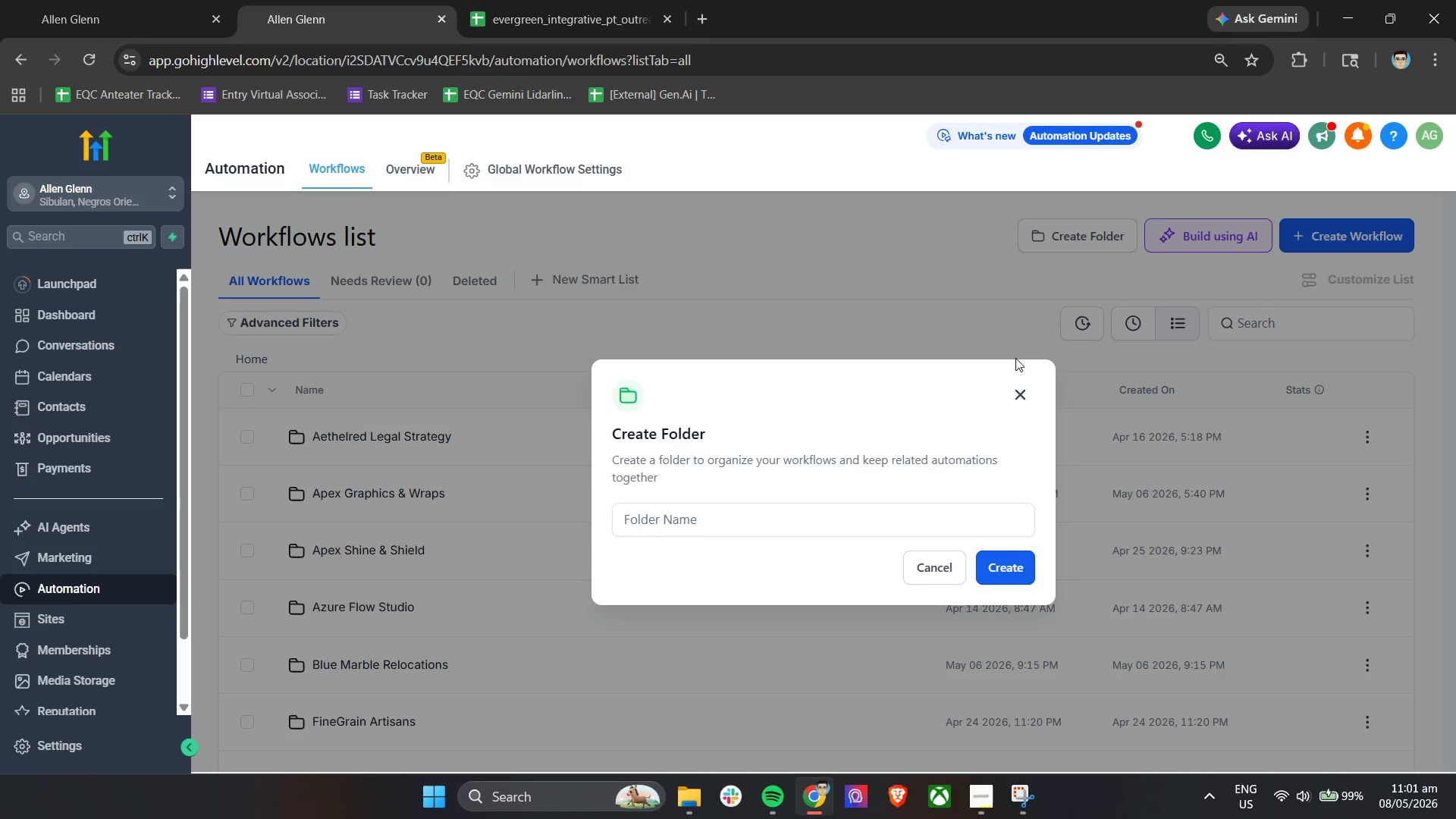 
wait(6.8)
 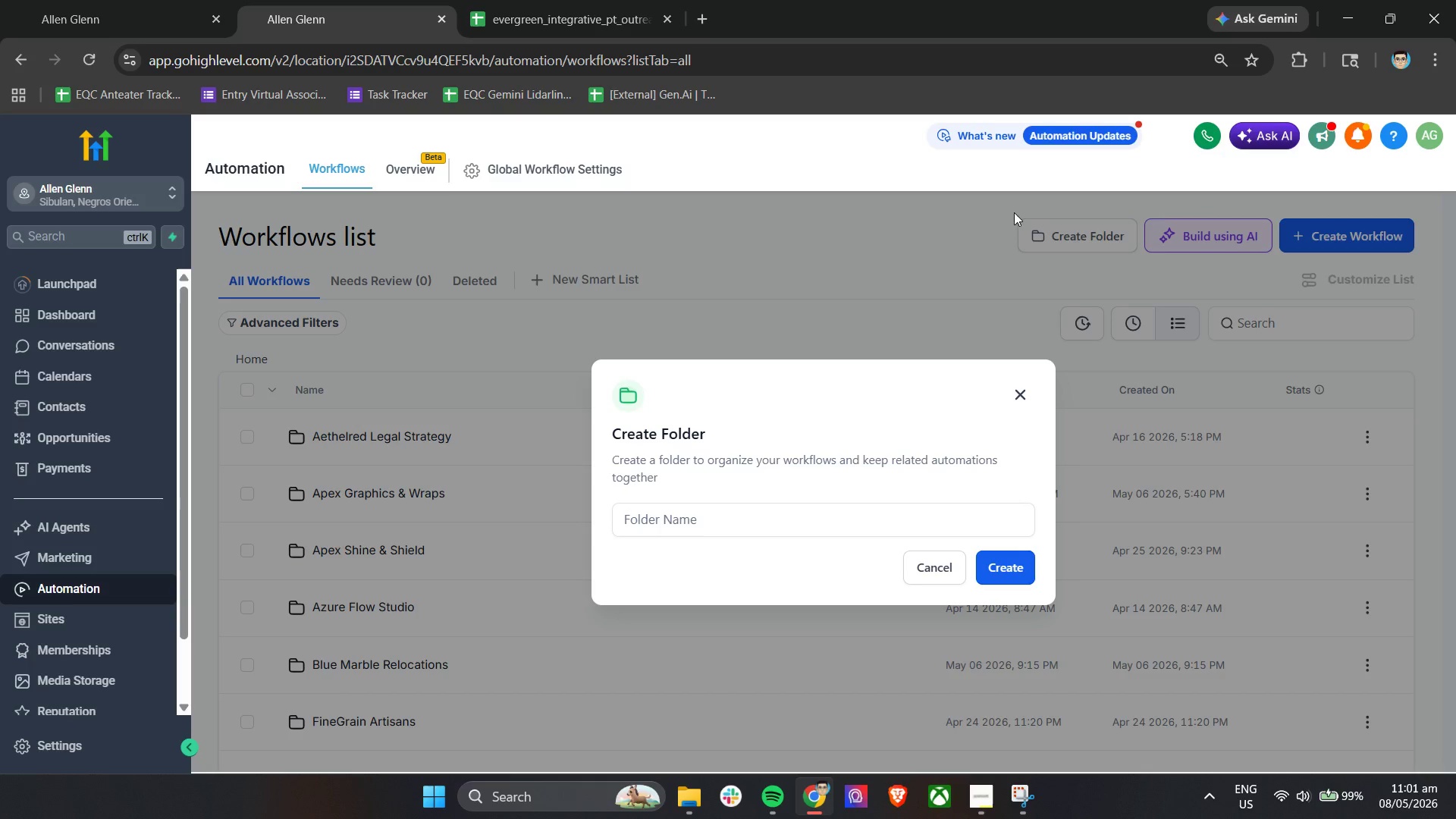 
key(Control+V)
 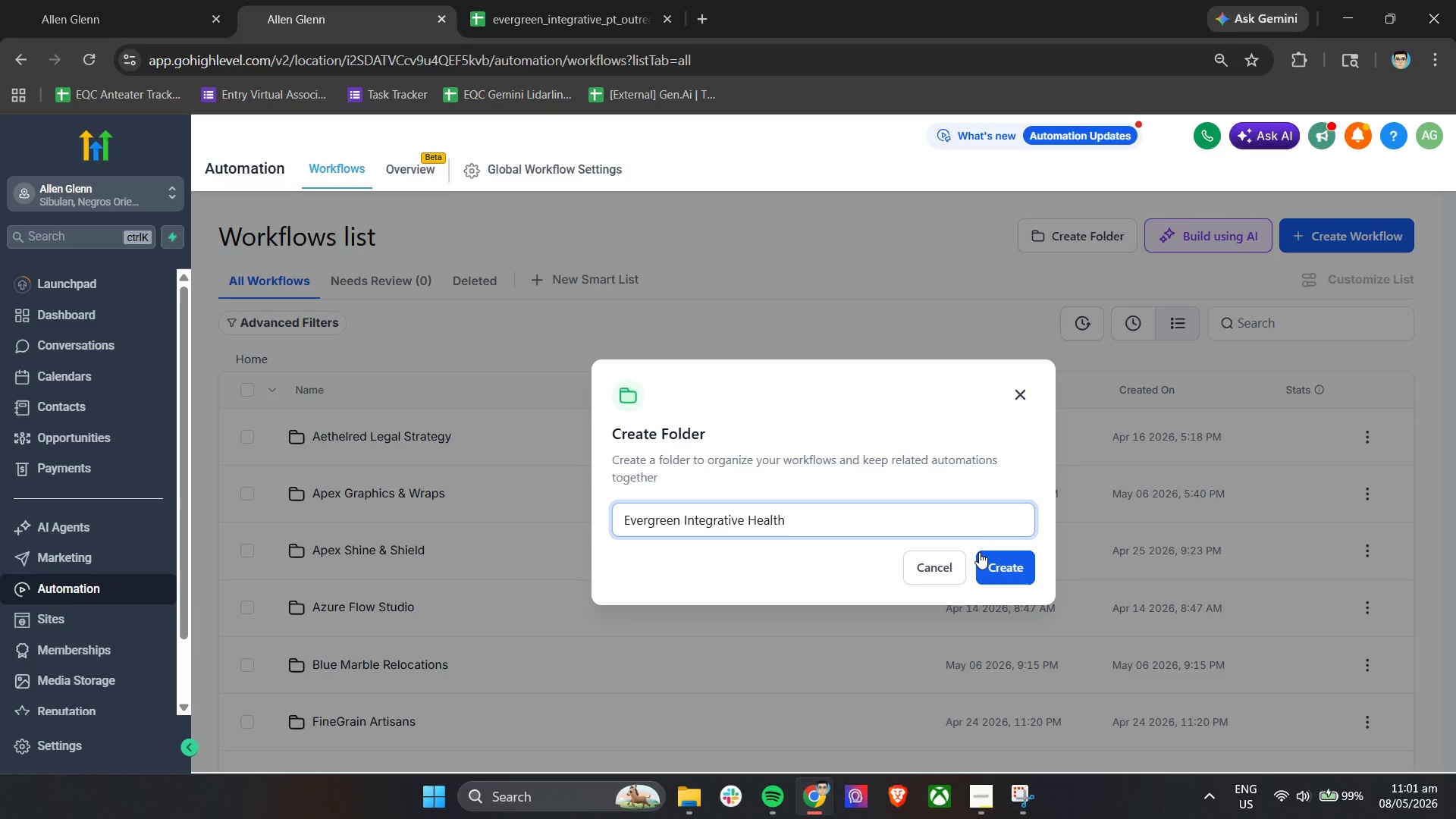 
left_click([1003, 564])
 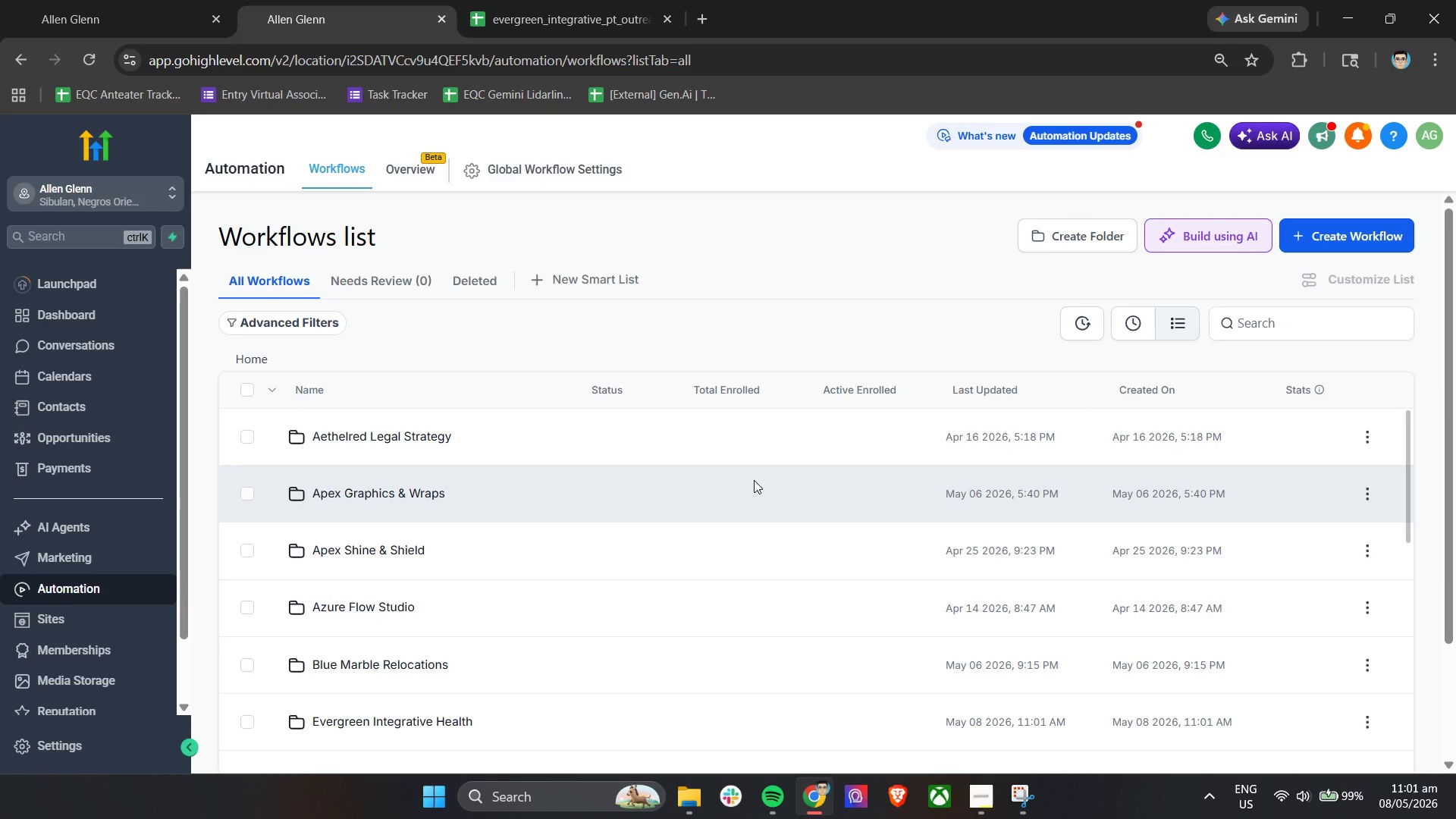 
left_click([430, 717])
 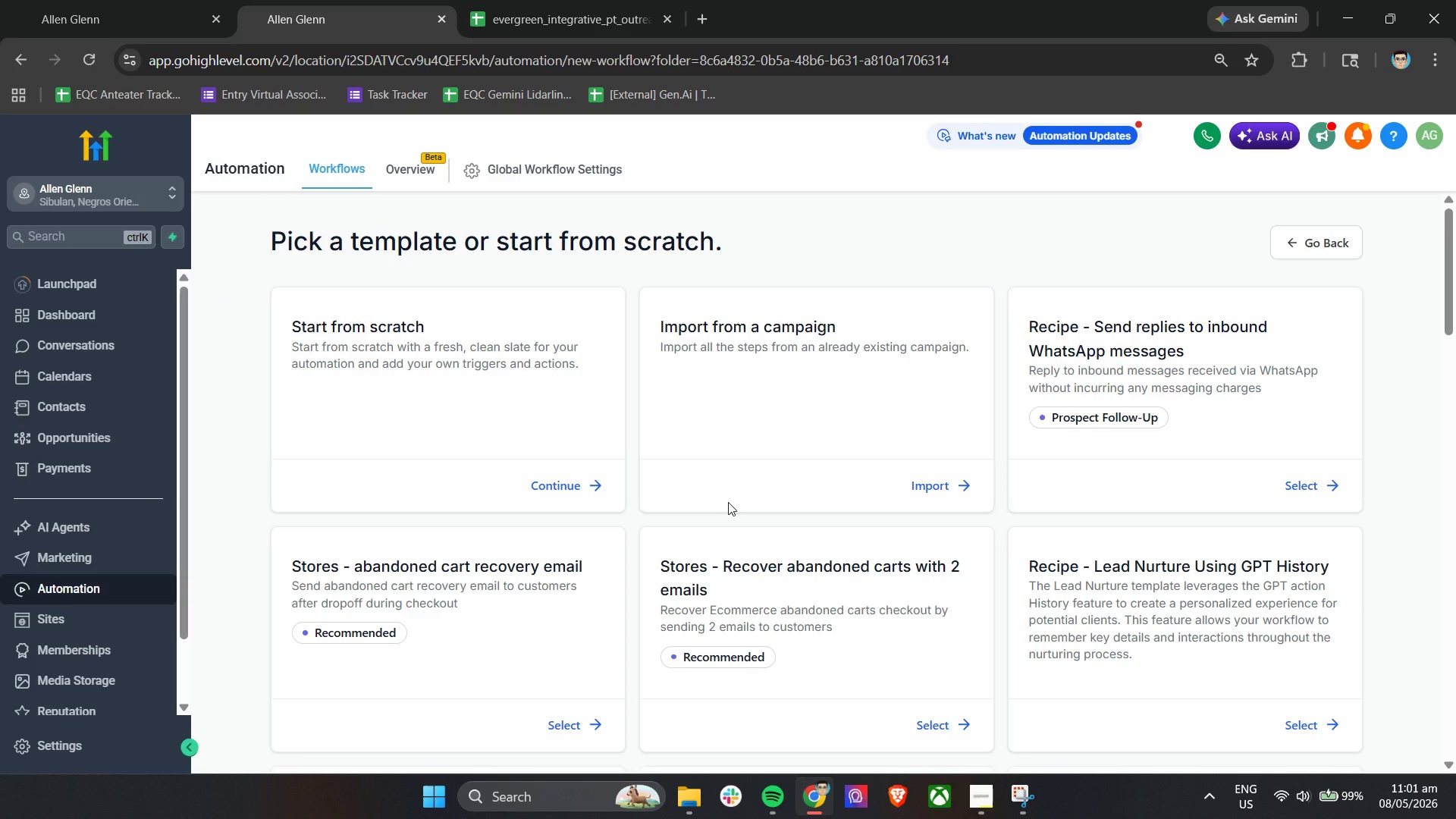 
wait(5.33)
 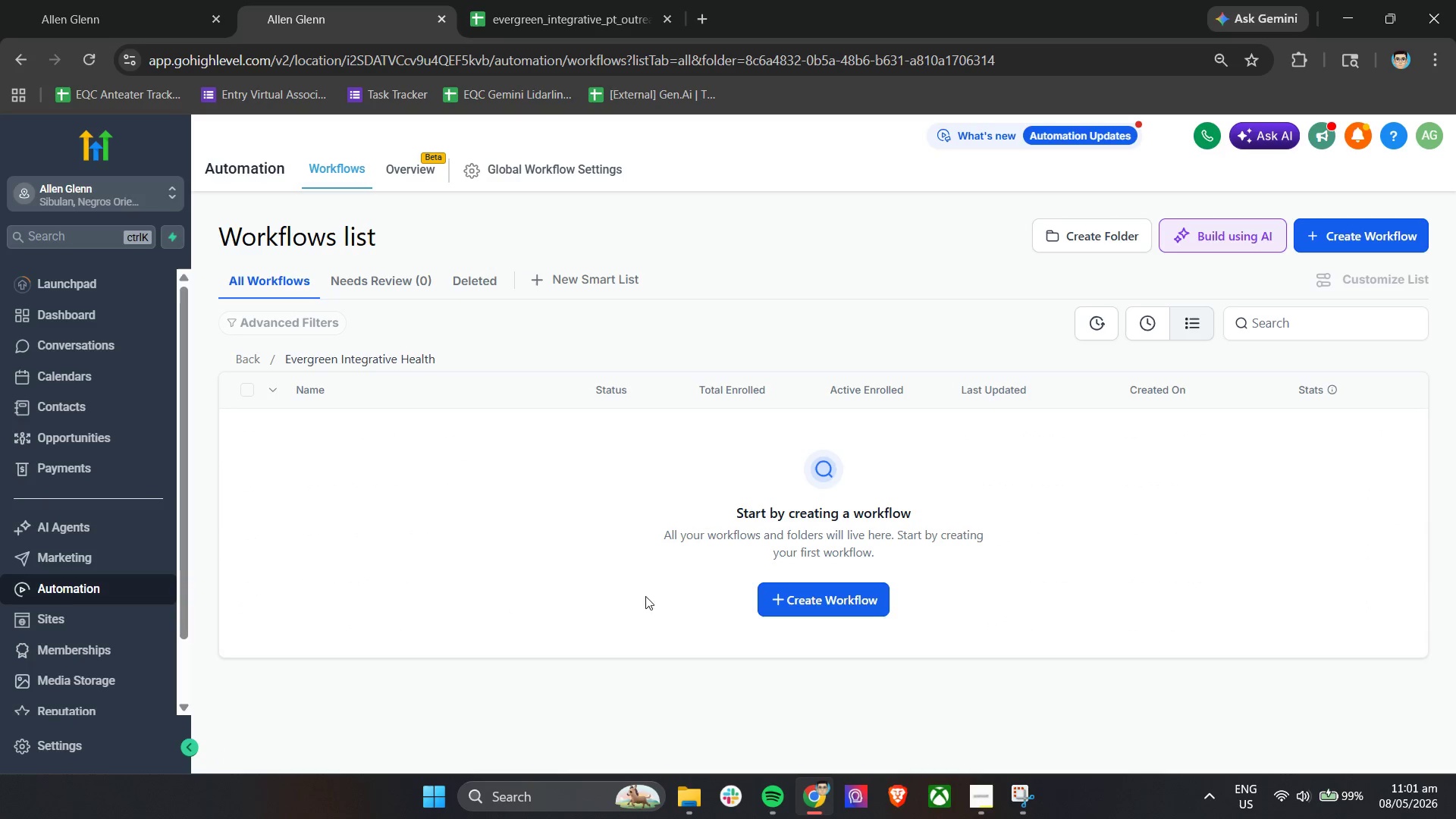 
left_click([585, 488])
 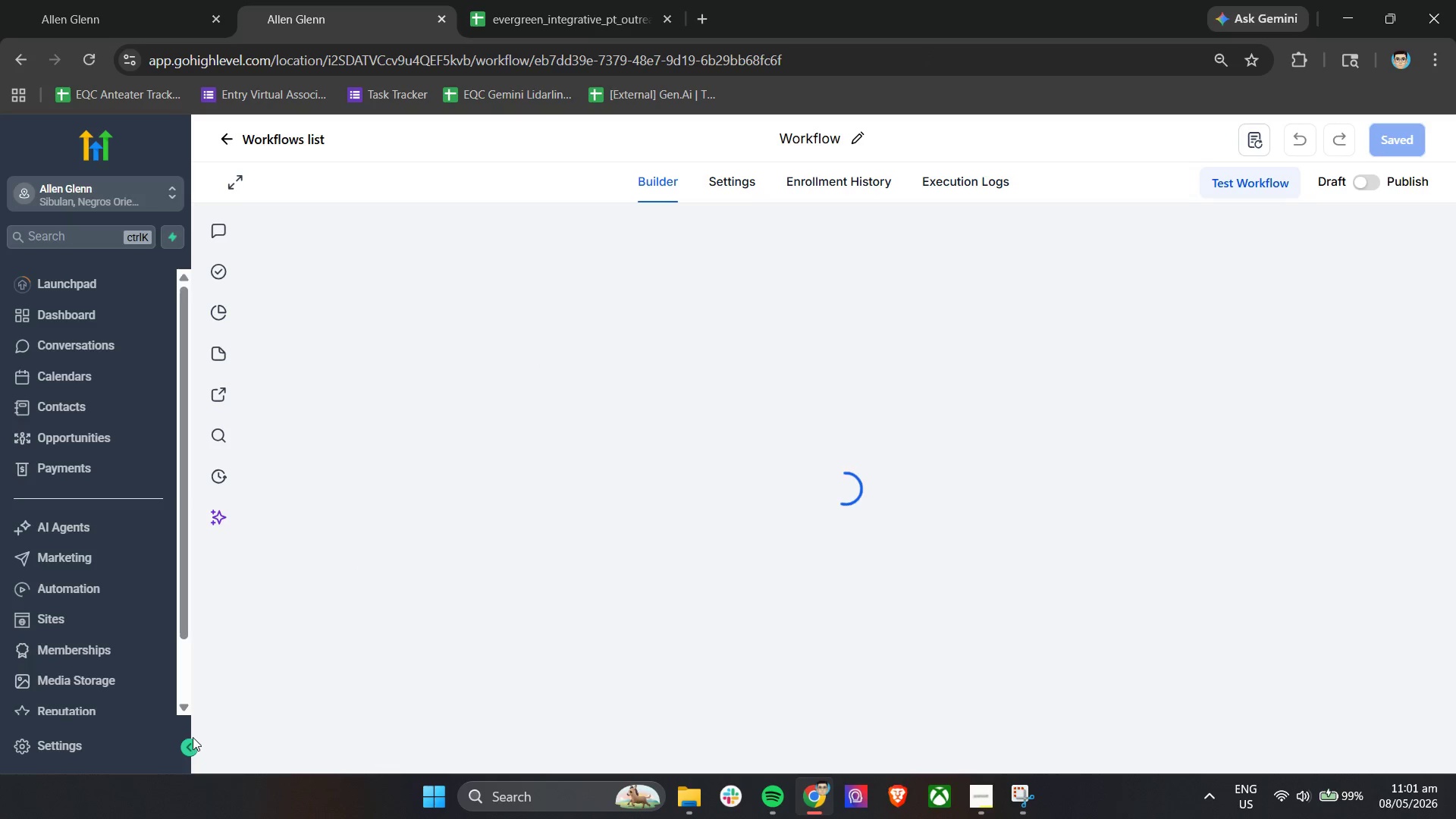 
left_click([780, 140])
 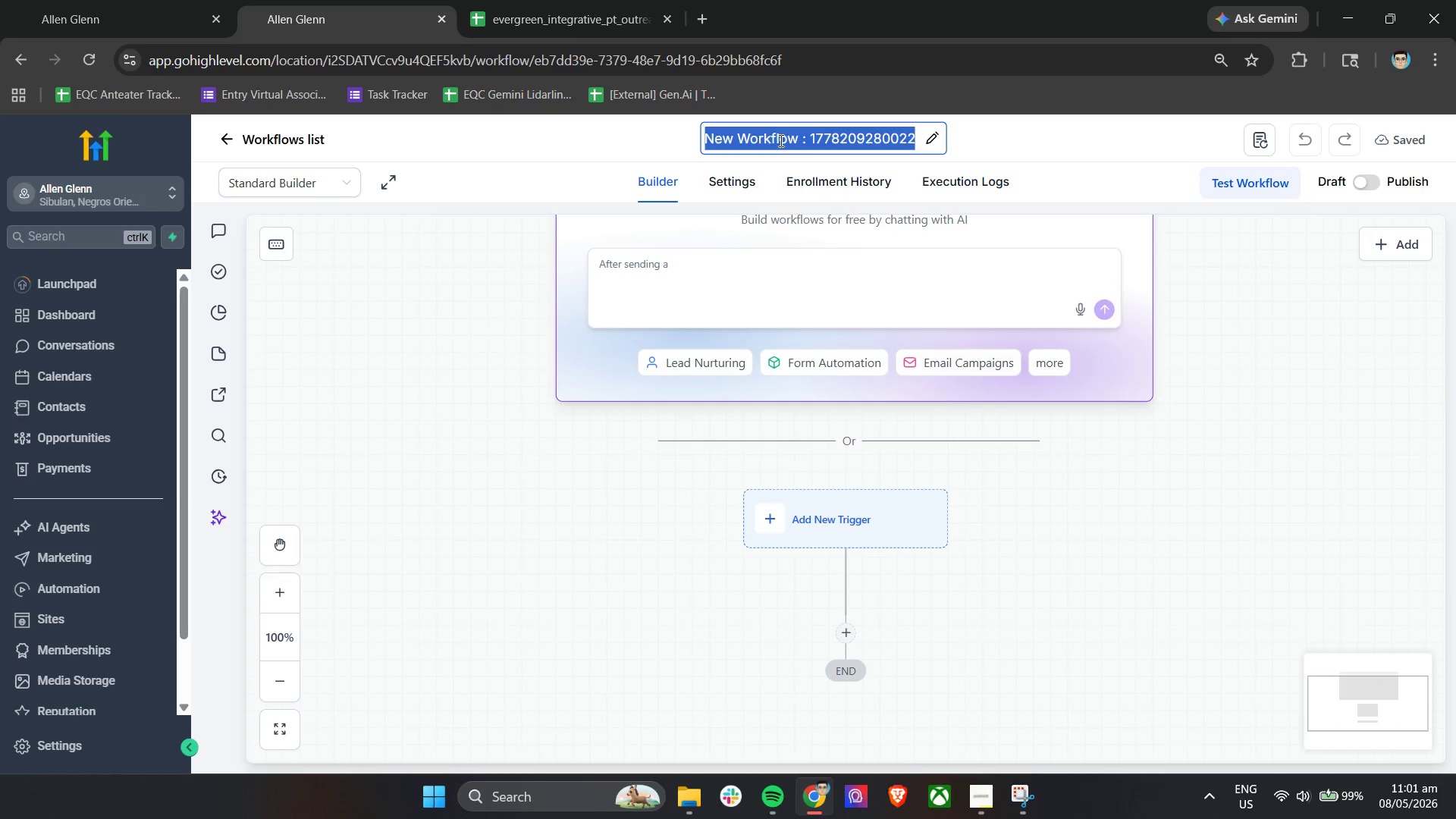 
type(Ever)
key(Backspace)
key(Backspace)
key(Backspace)
key(Backspace)
type(Evergrenn)
key(Backspace)
key(Backspace)
type(en)
 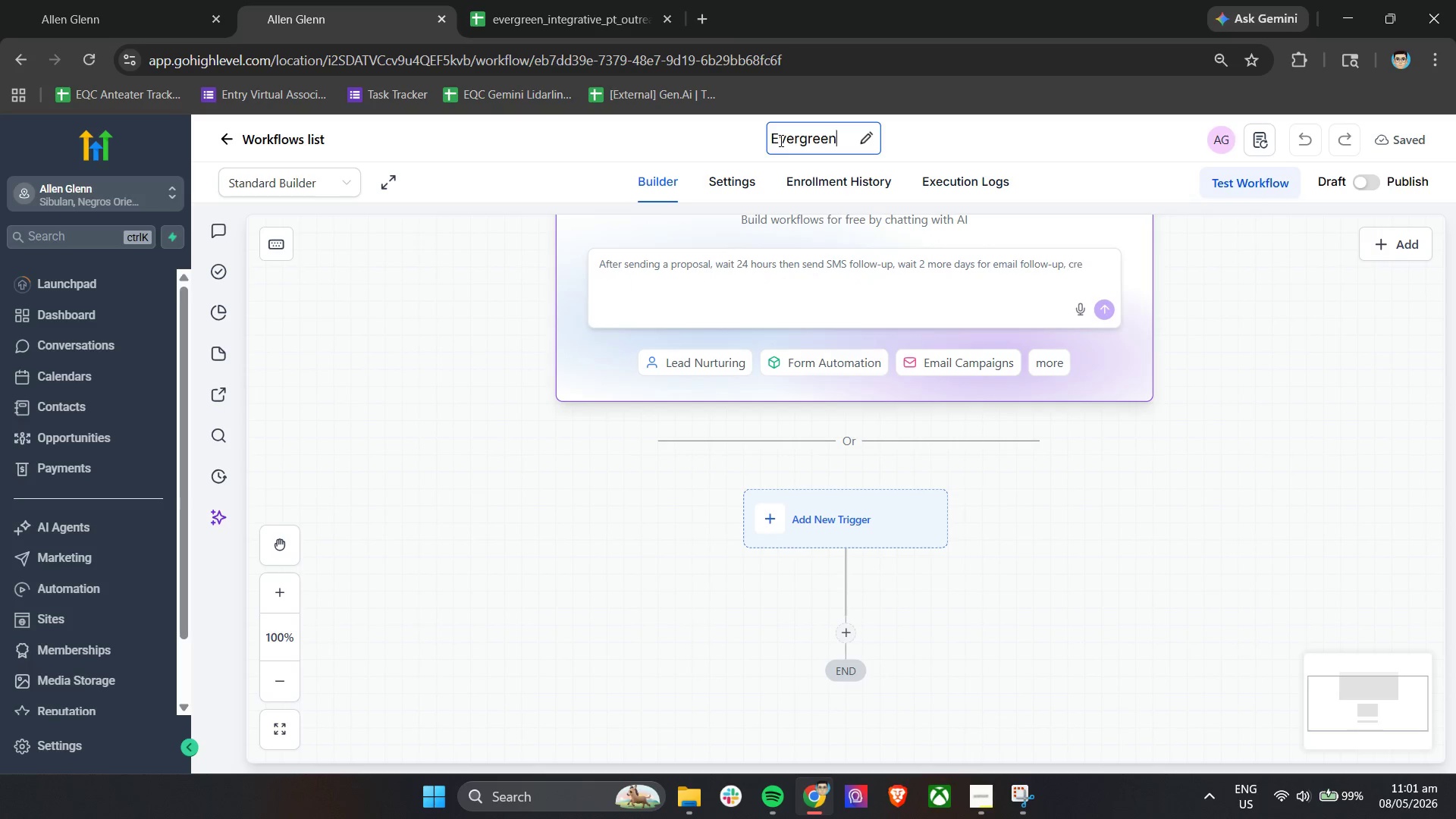 
type( - B2b)
key(Backspace)
type(B Referral Outrech)
 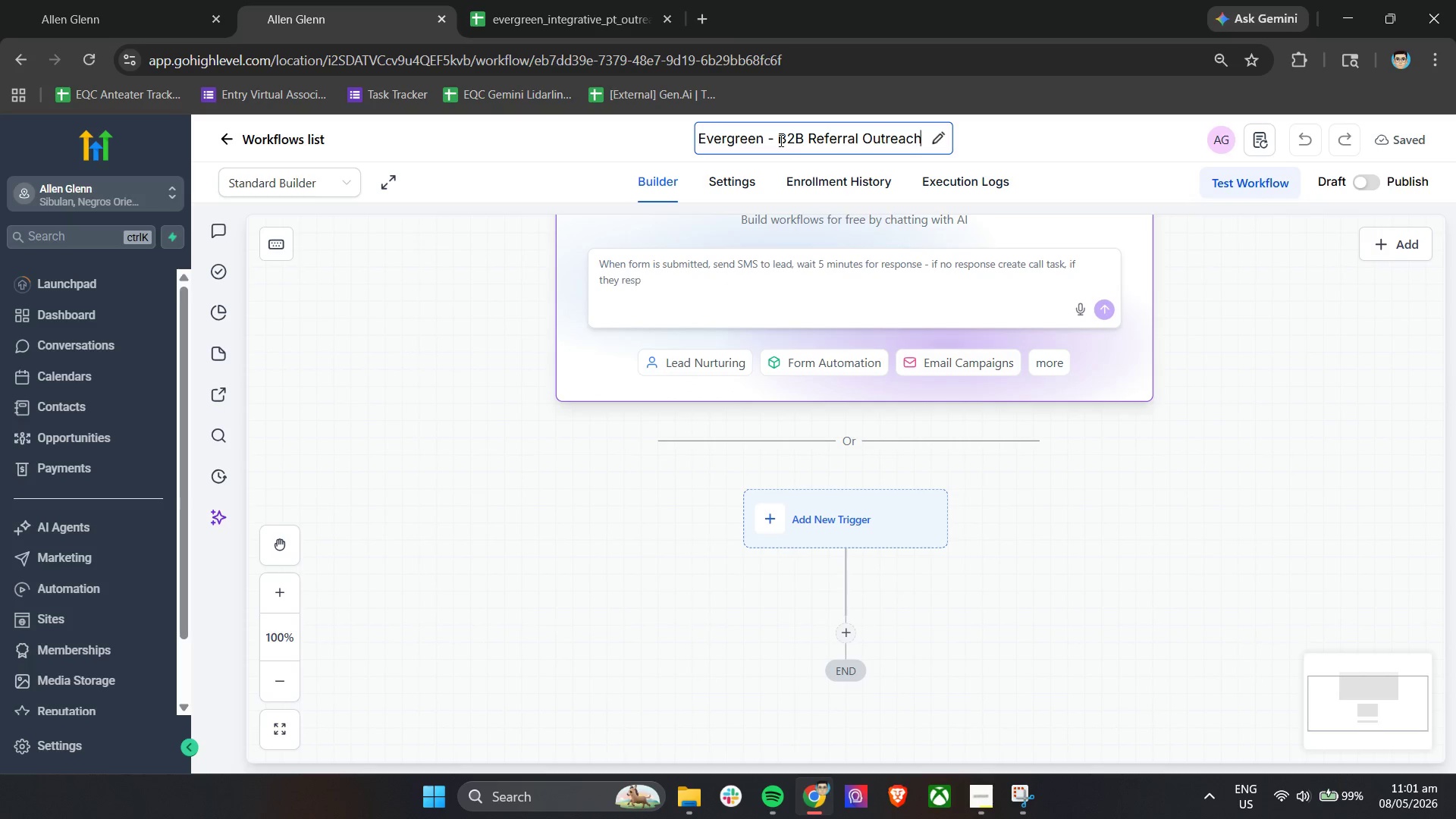 
left_click([573, 140])
 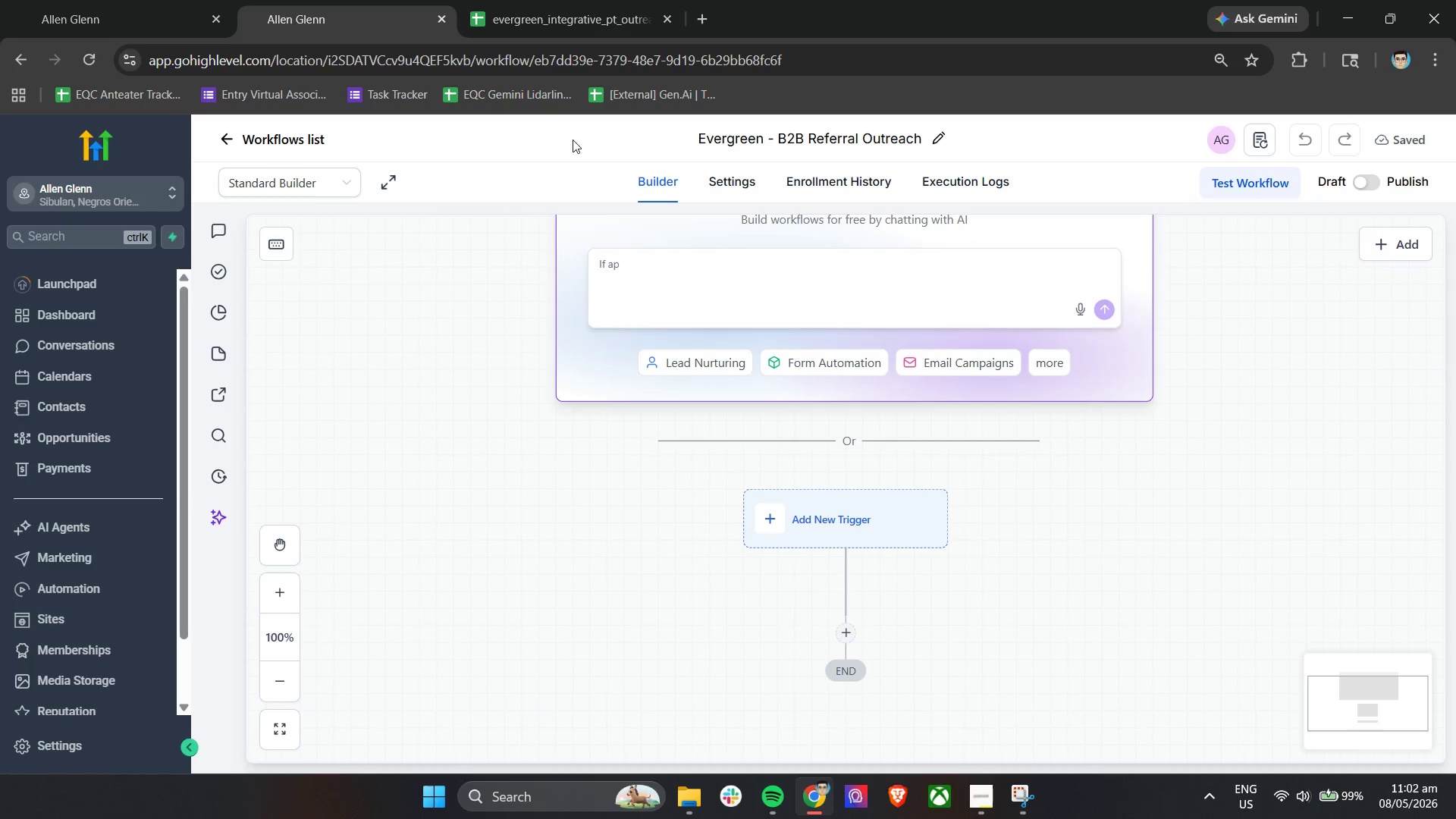 
wait(37.0)
 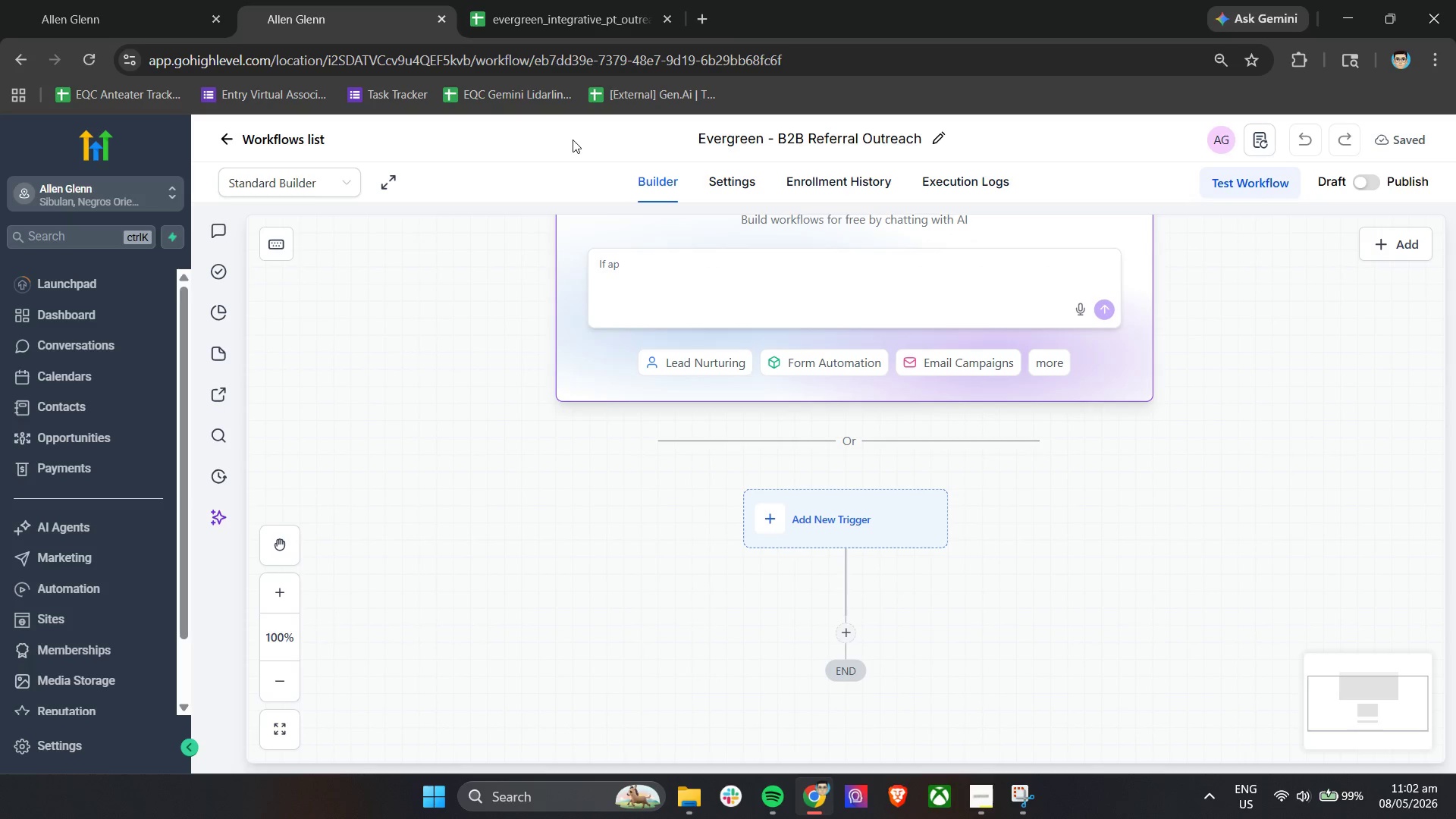 
left_click([80, 0])
 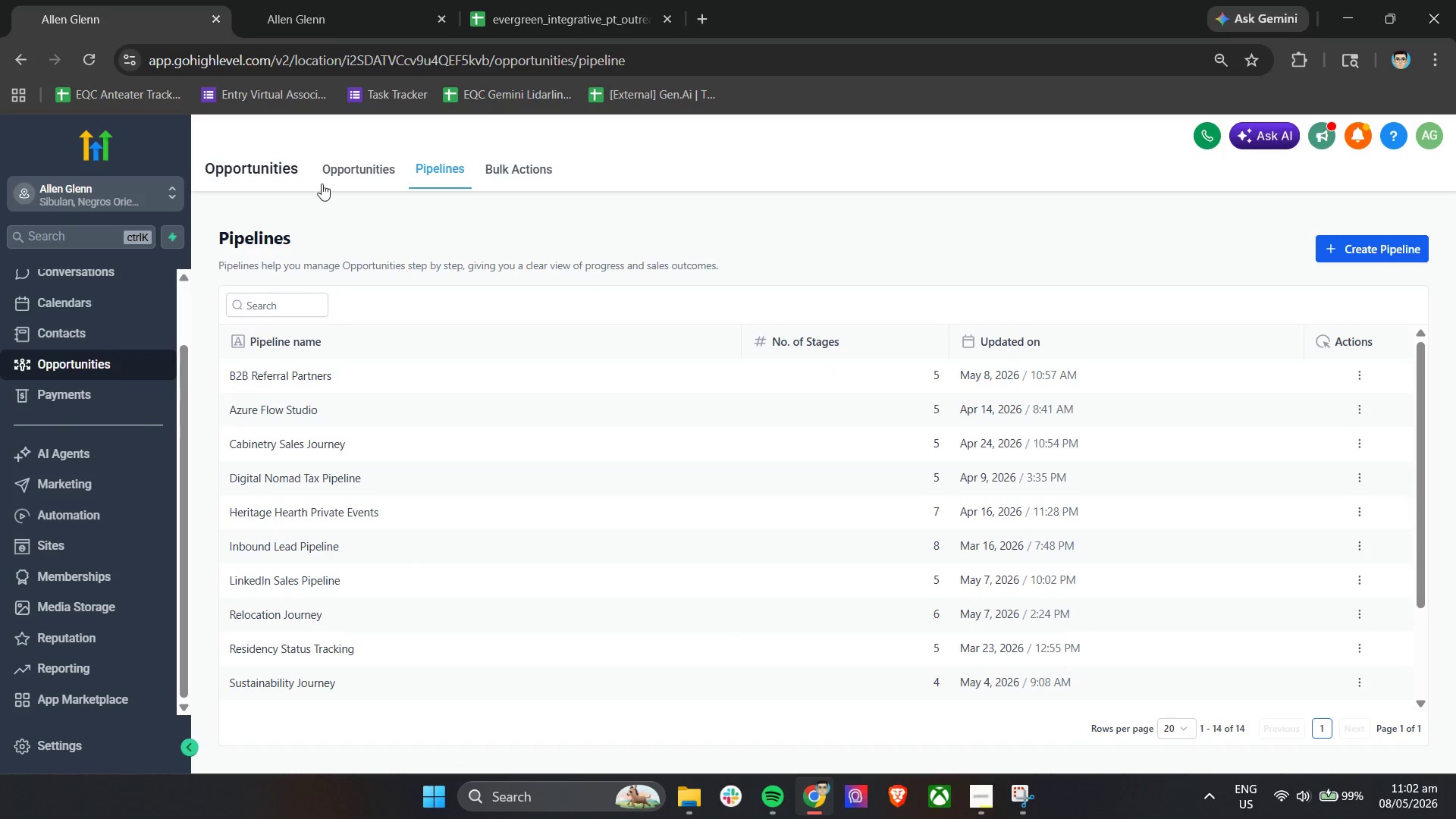 
left_click([346, 174])
 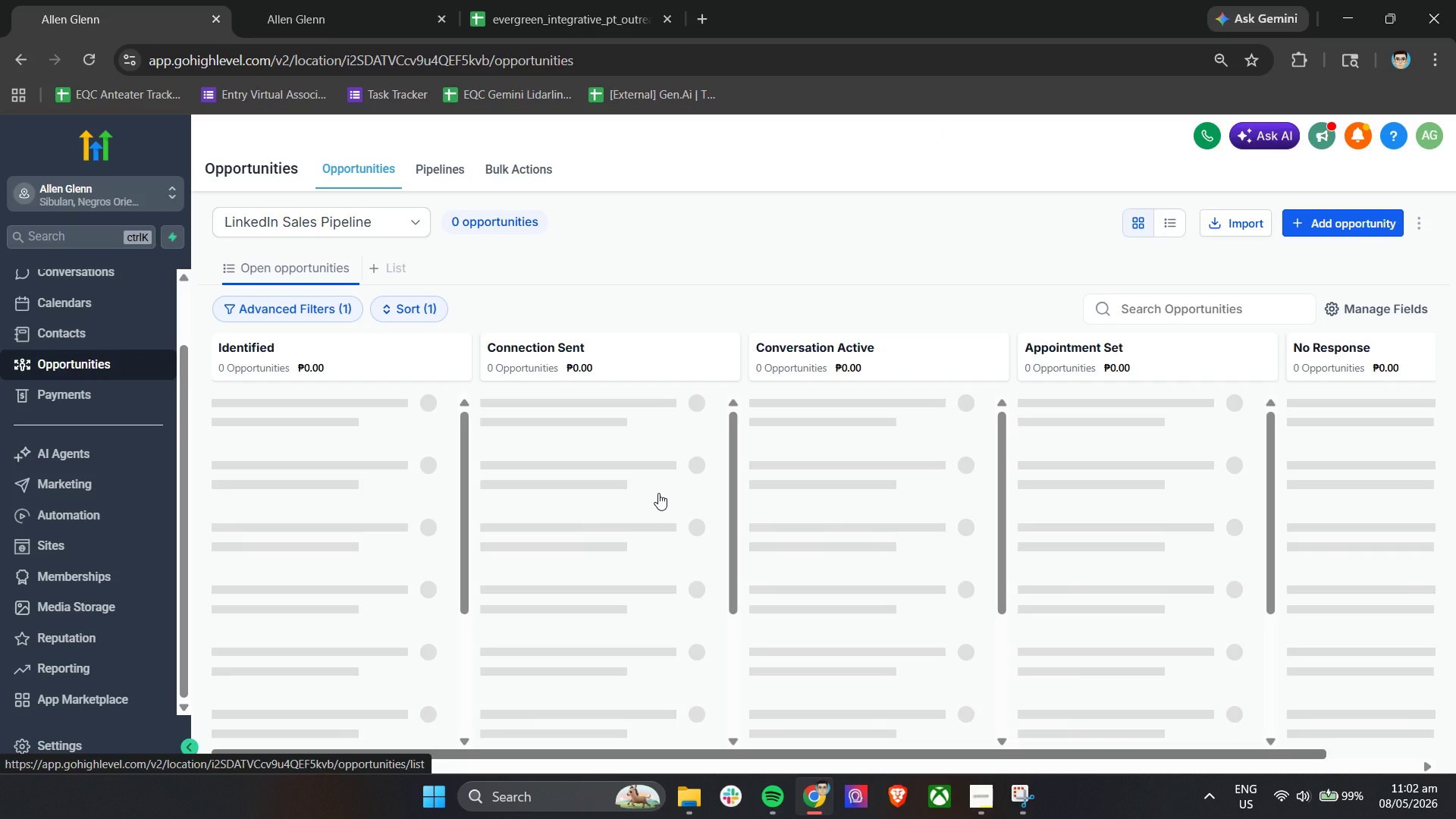 
scroll: coordinate [658, 493], scroll_direction: down, amount: 4.0
 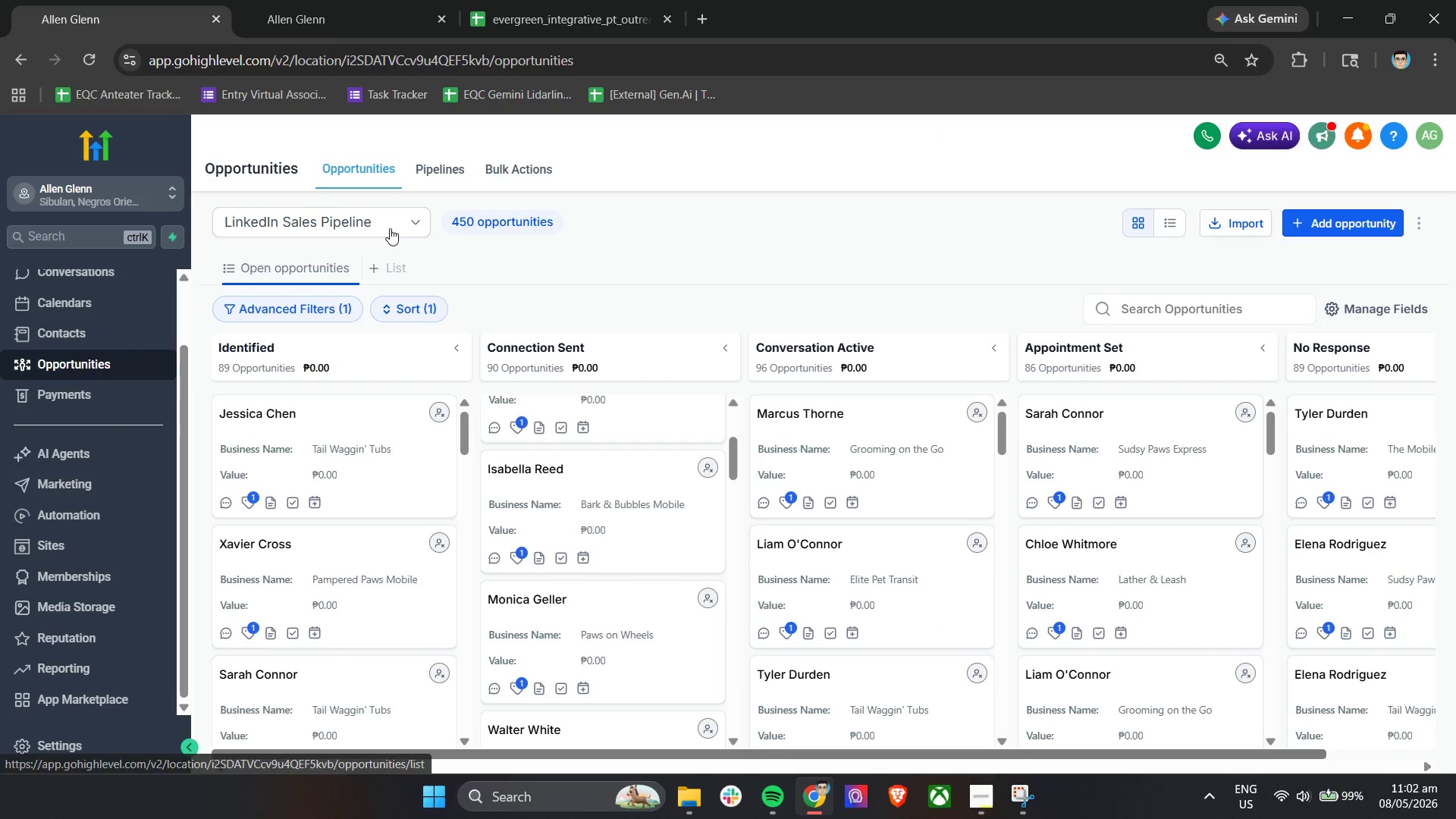 
left_click([386, 221])
 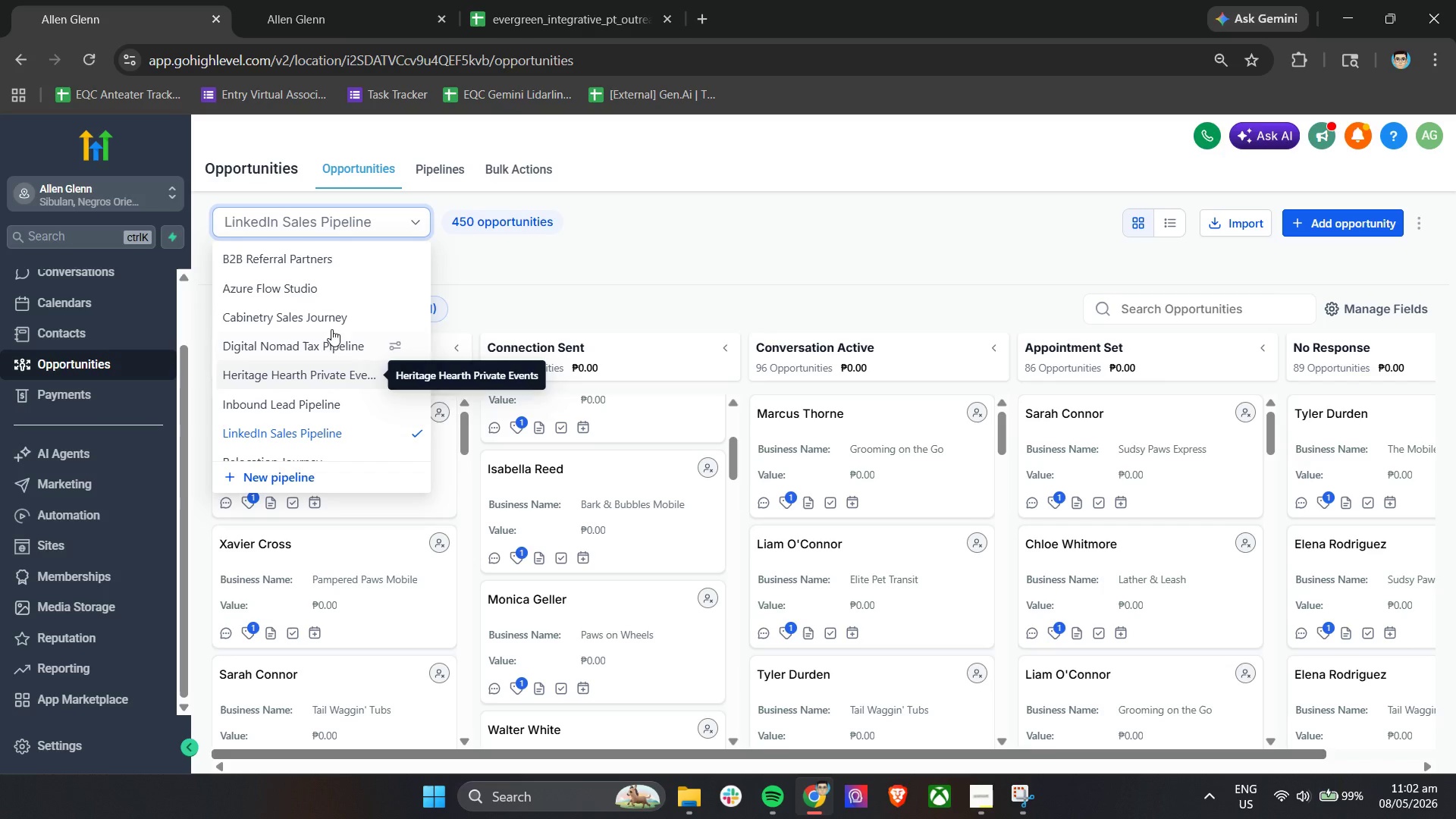 
left_click([331, 264])
 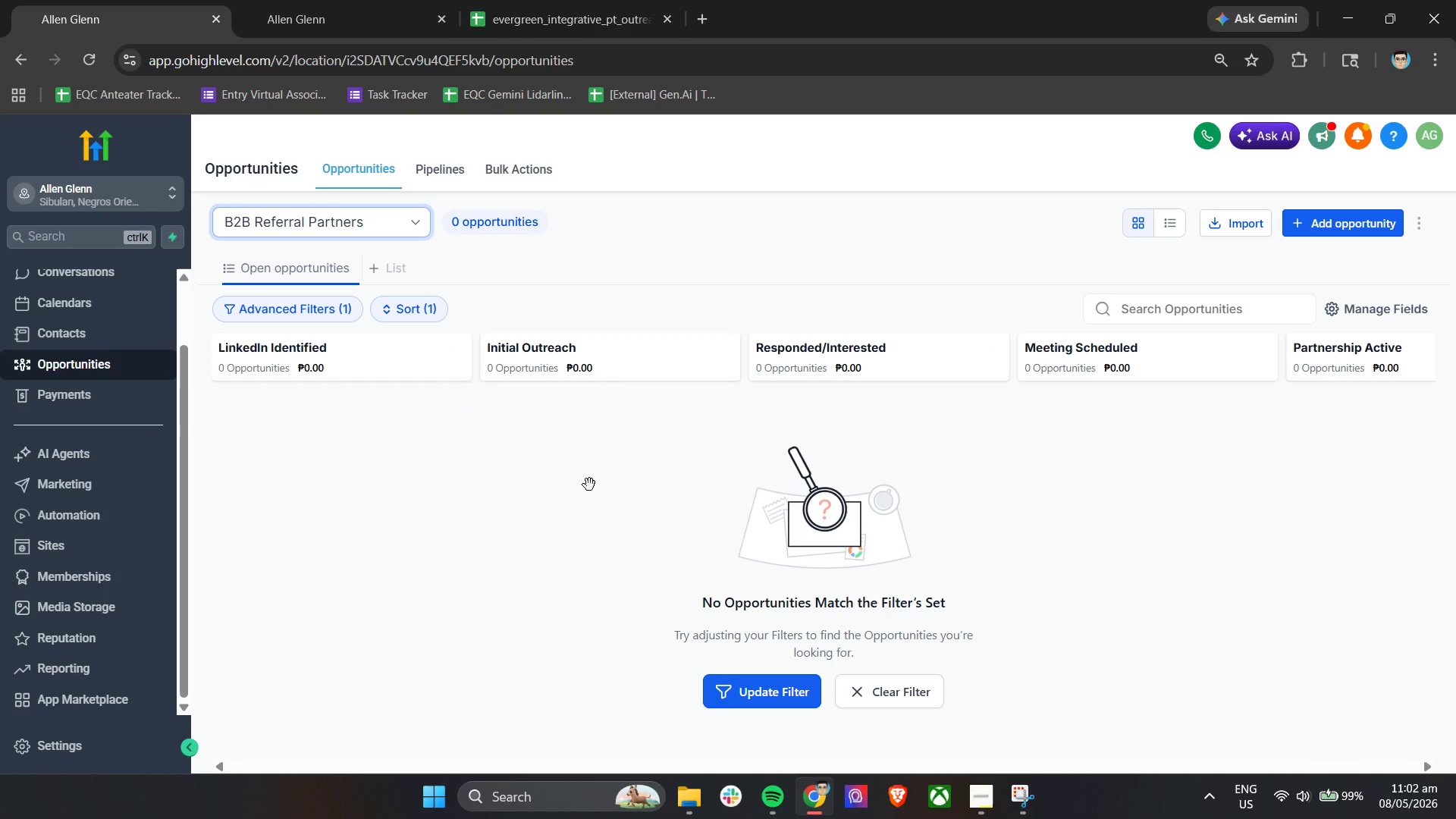 
wait(17.36)
 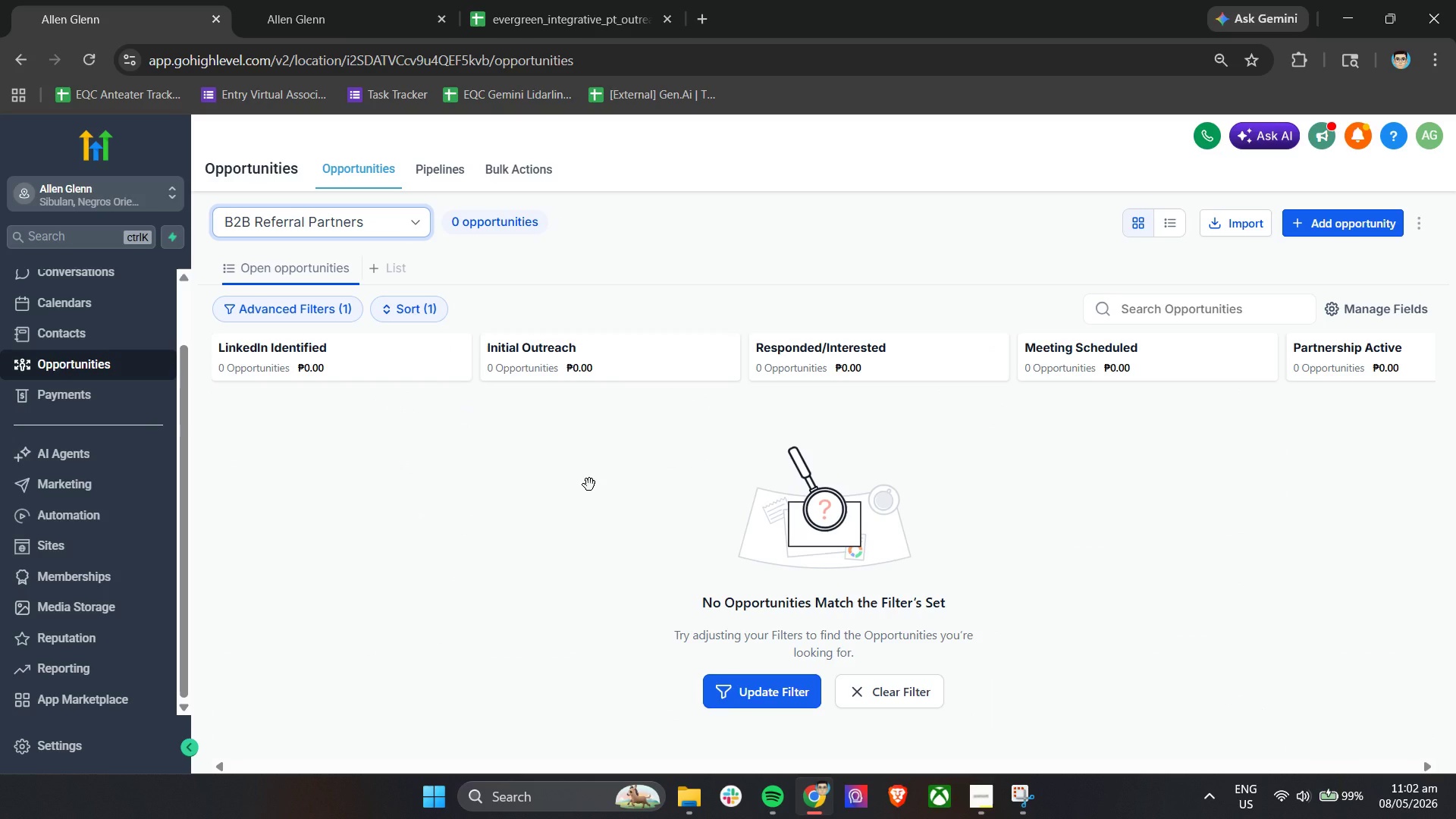 
left_click([306, 0])
 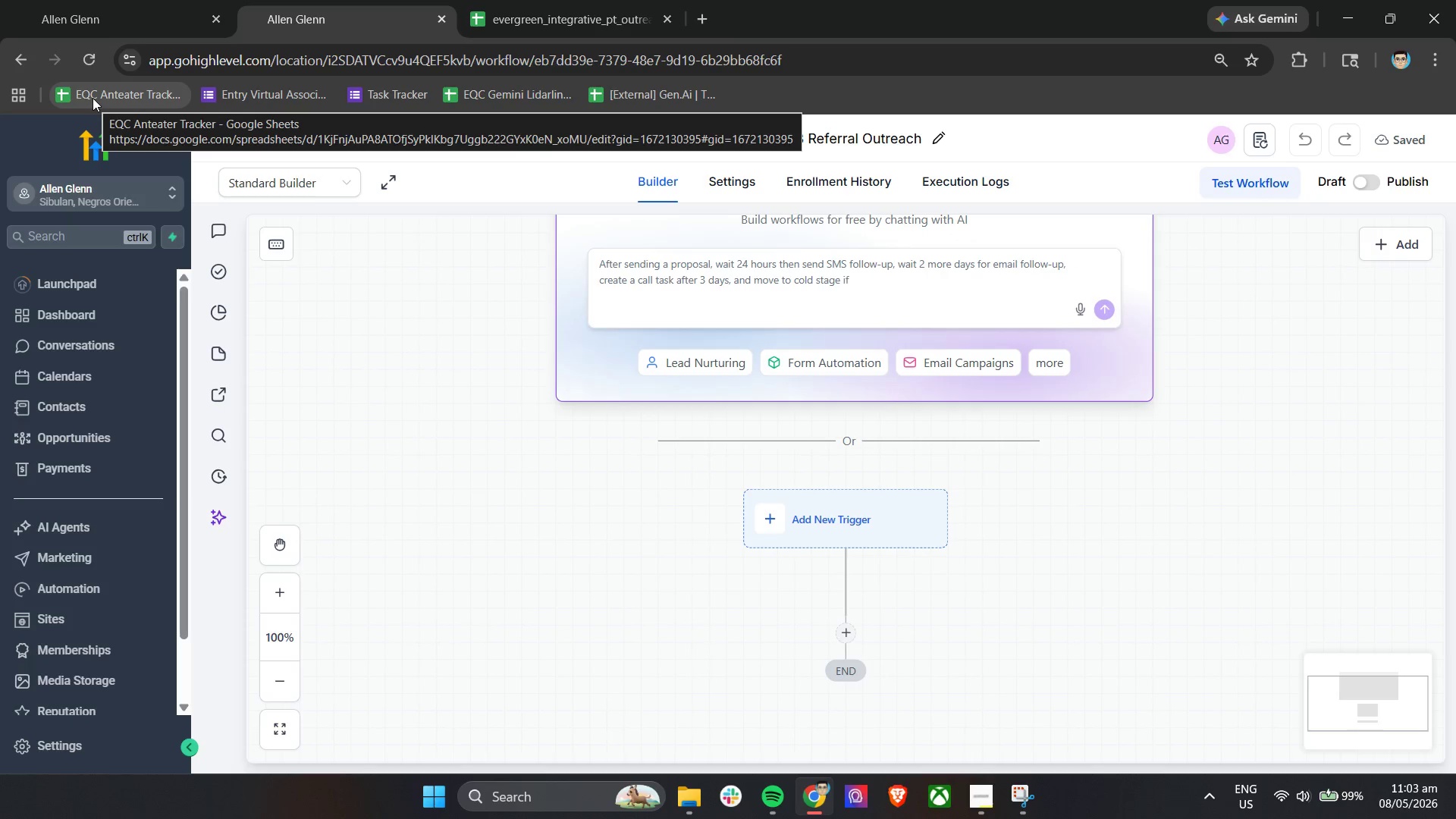 
wait(17.75)
 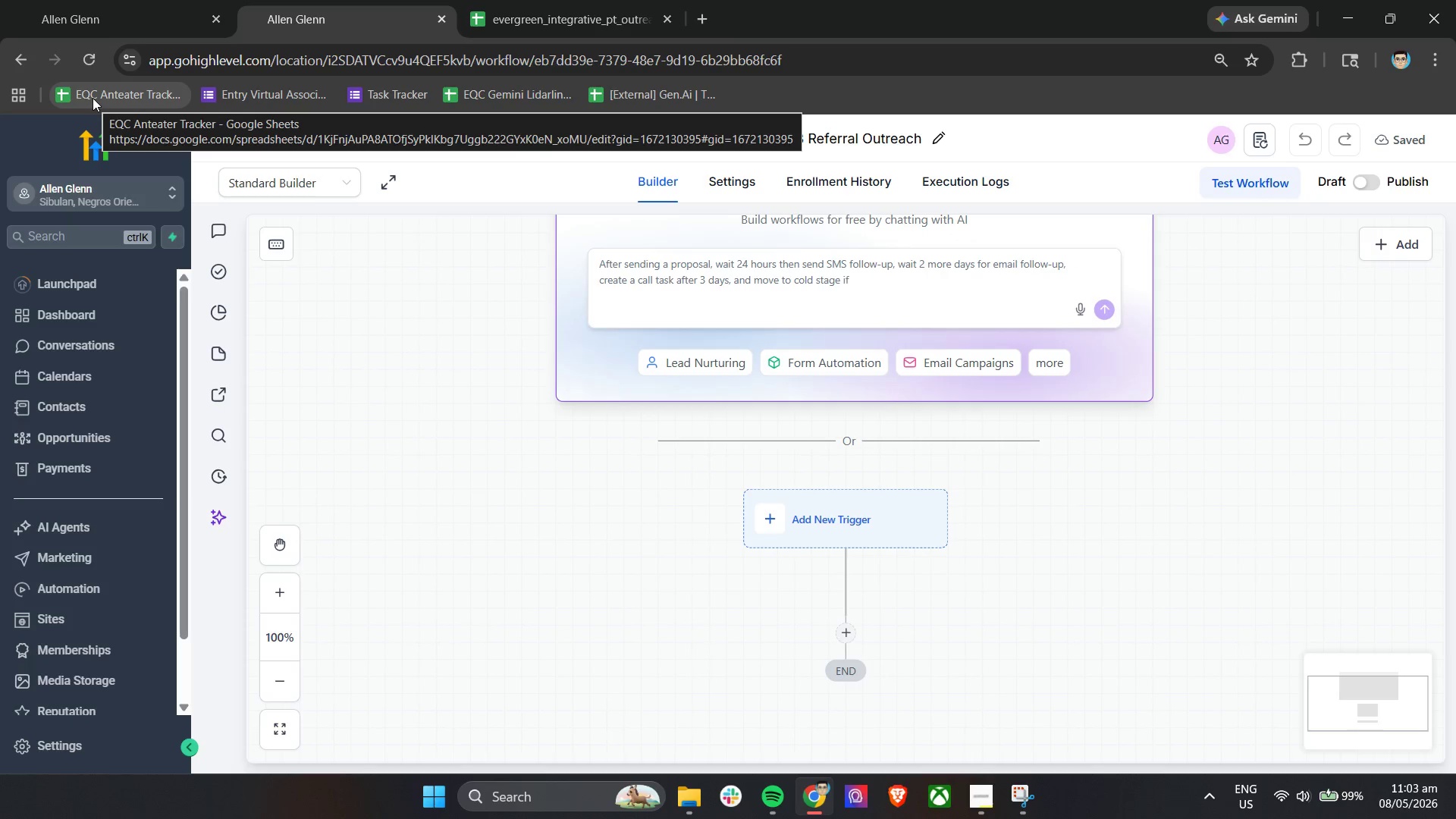 
left_click([1316, 792])
 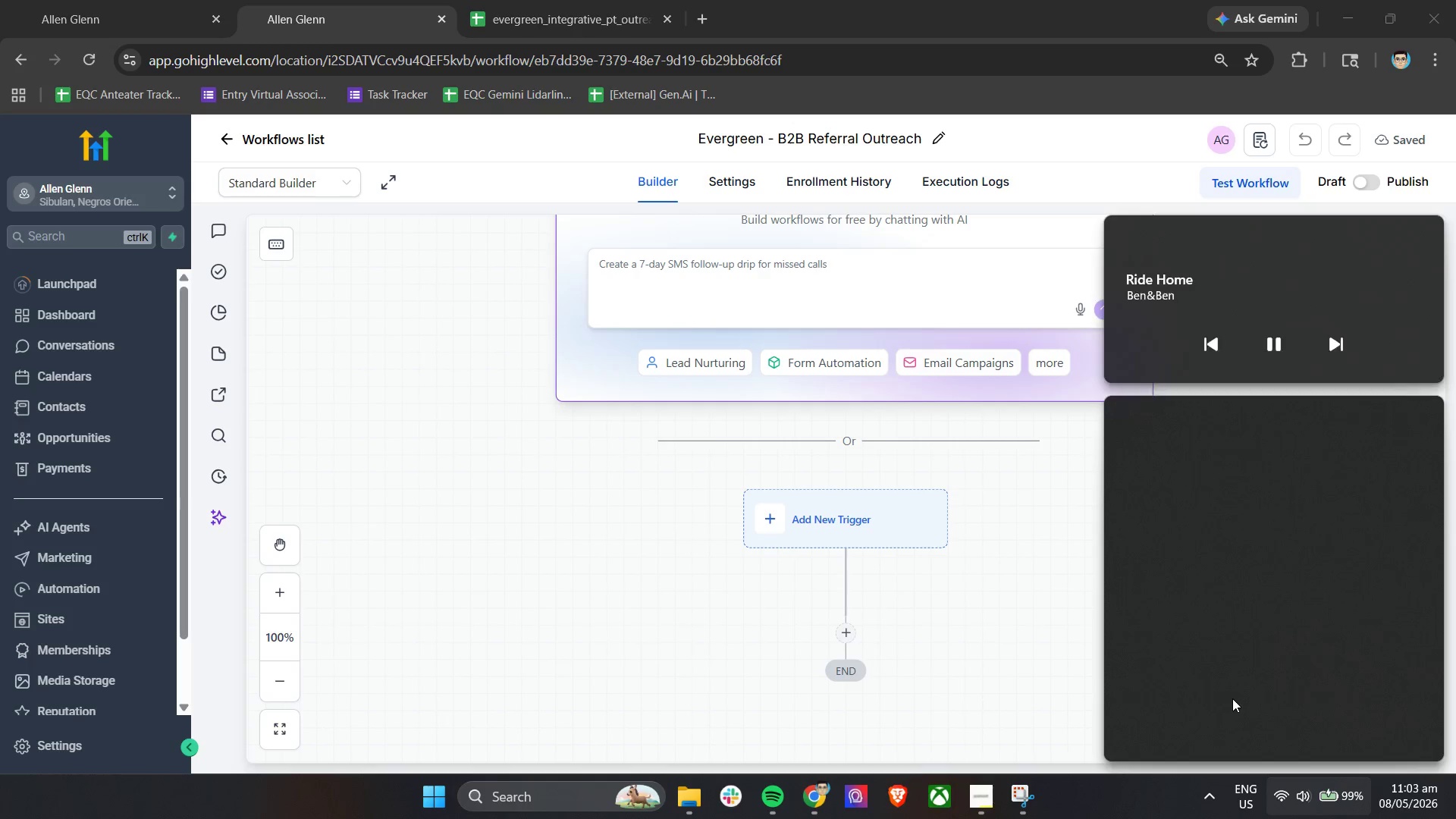 
left_click_drag(start_coordinate=[1242, 685], to_coordinate=[1231, 685])
 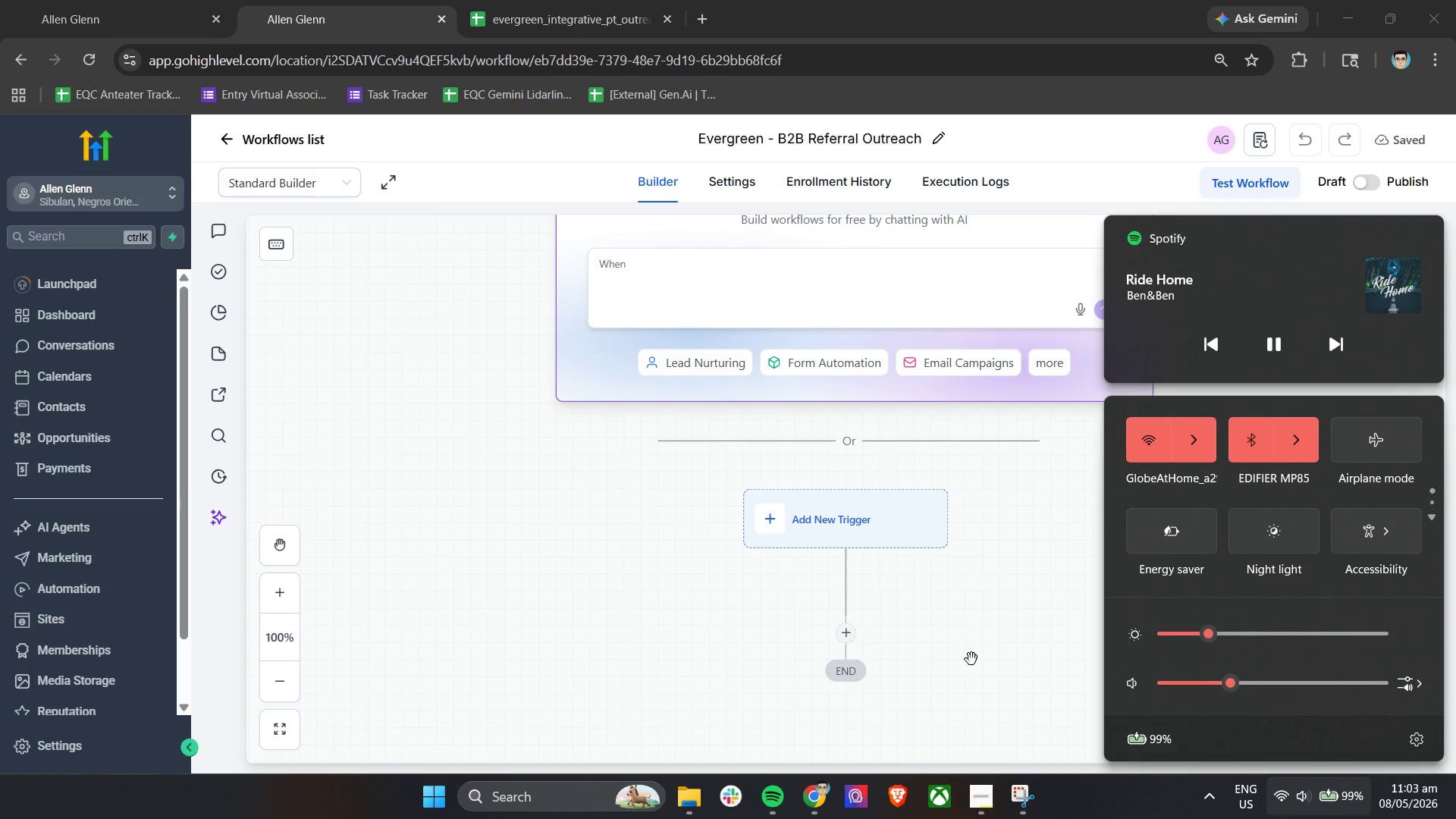 
left_click([971, 659])
 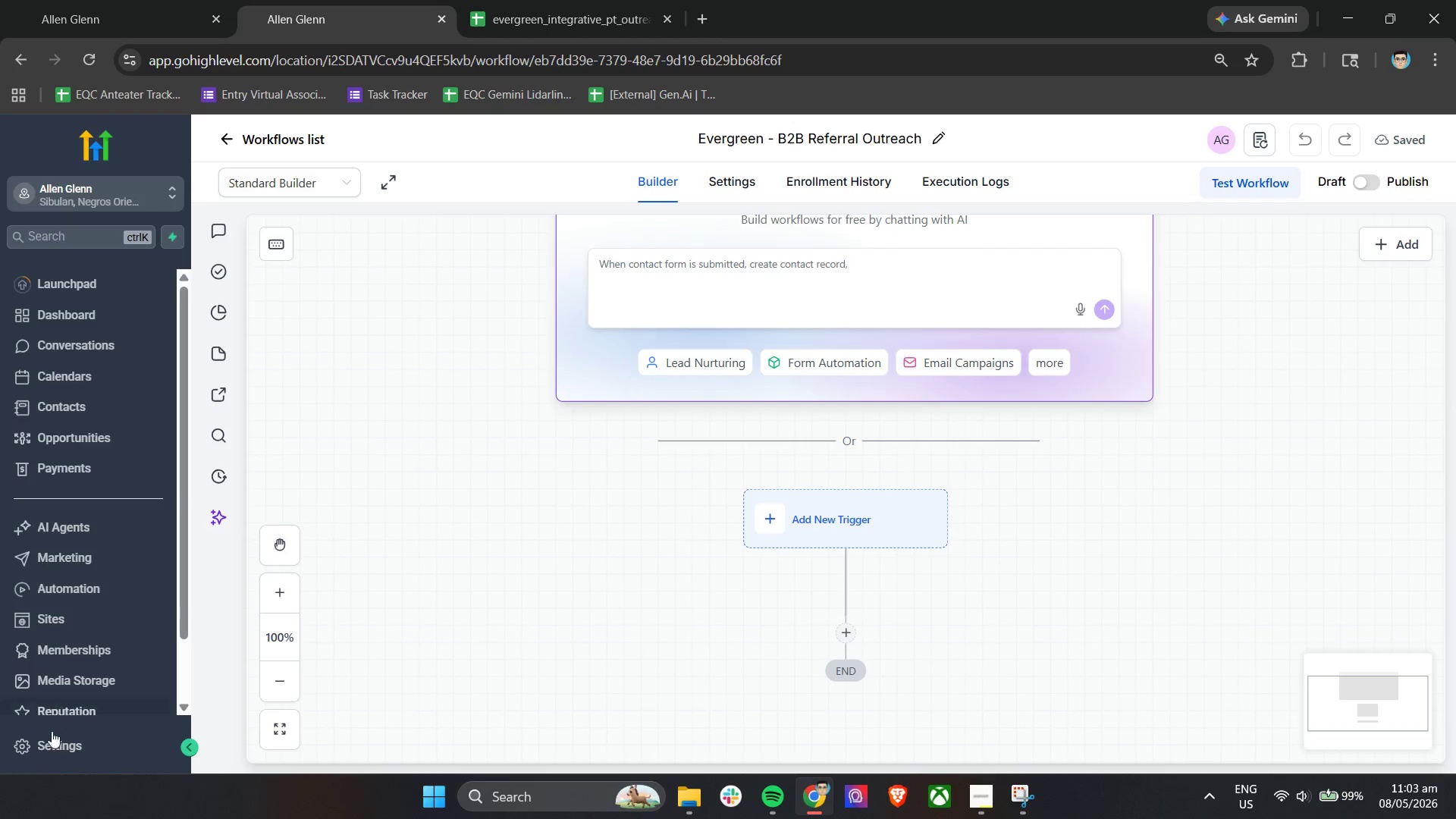 
left_click([118, 0])
 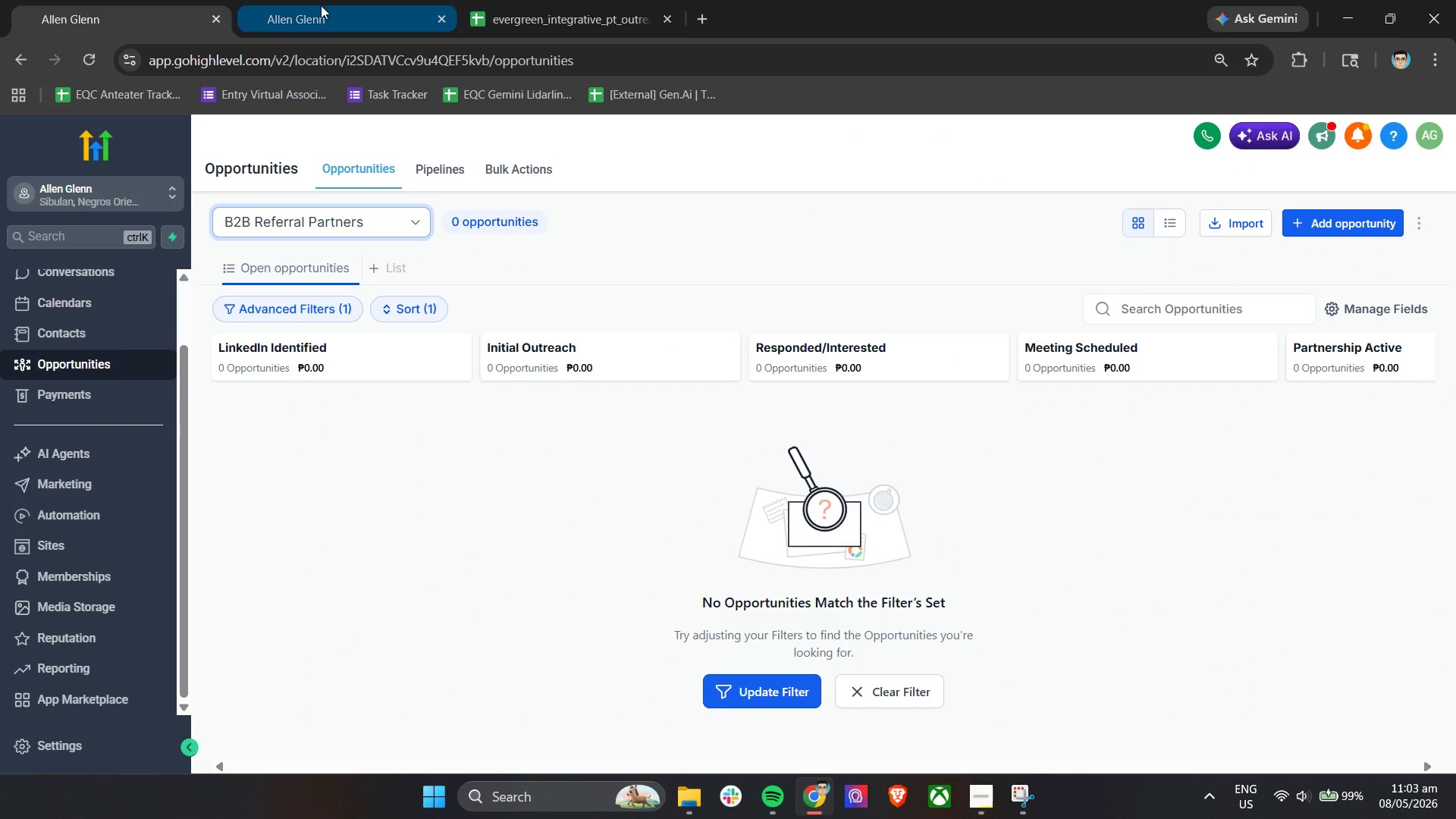 
left_click([321, 5])
 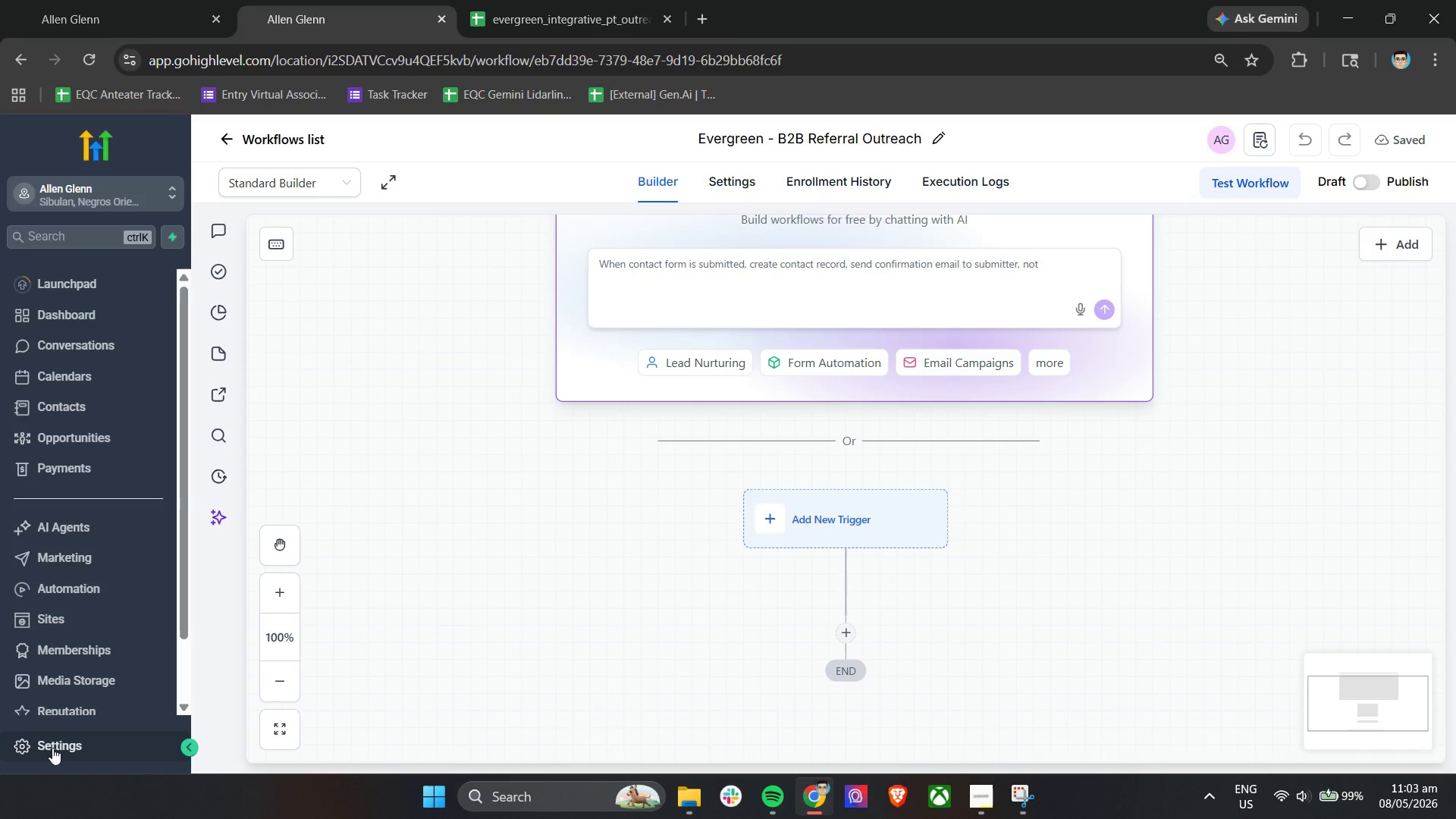 
right_click([52, 748])
 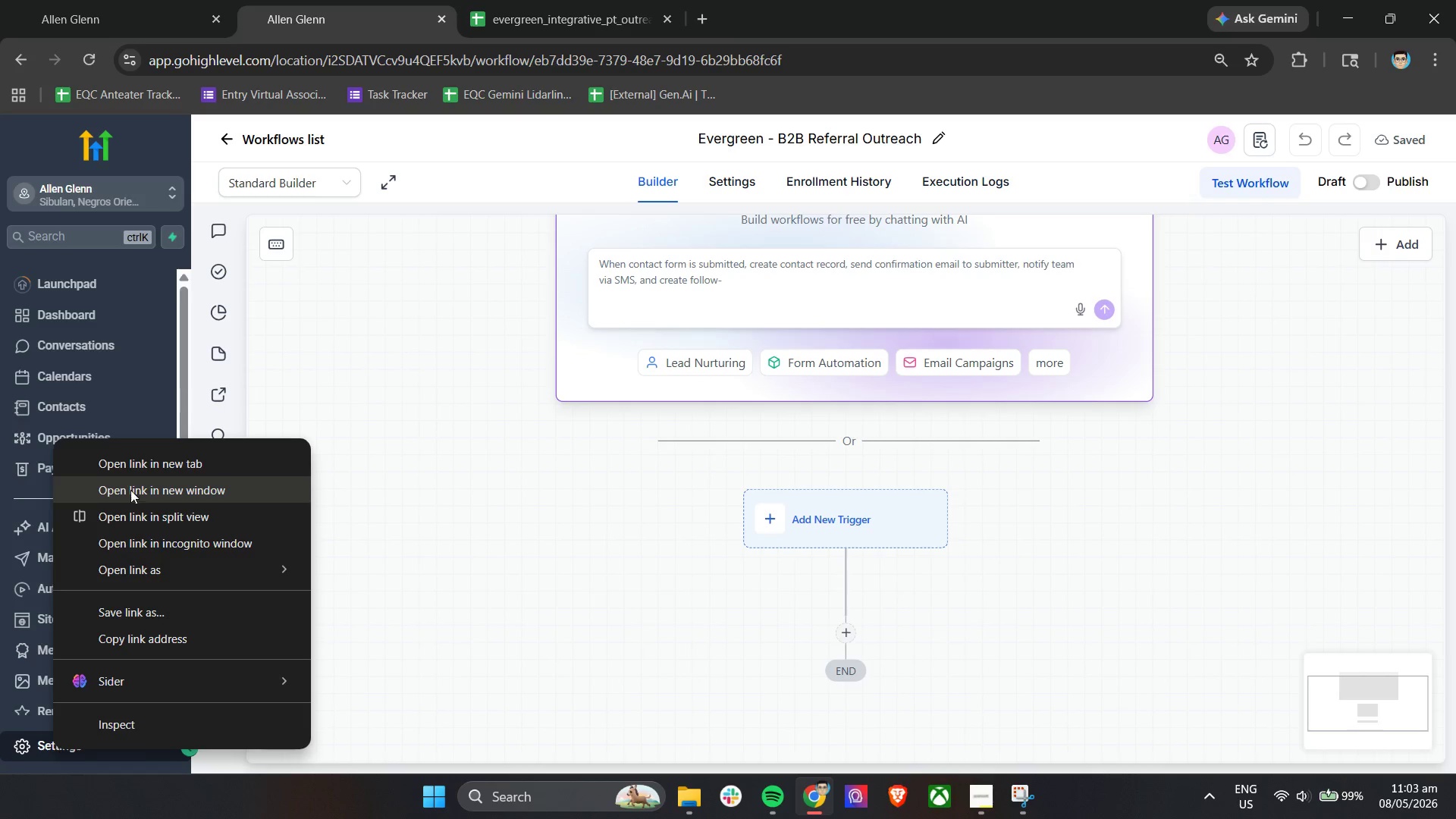 
left_click([136, 466])
 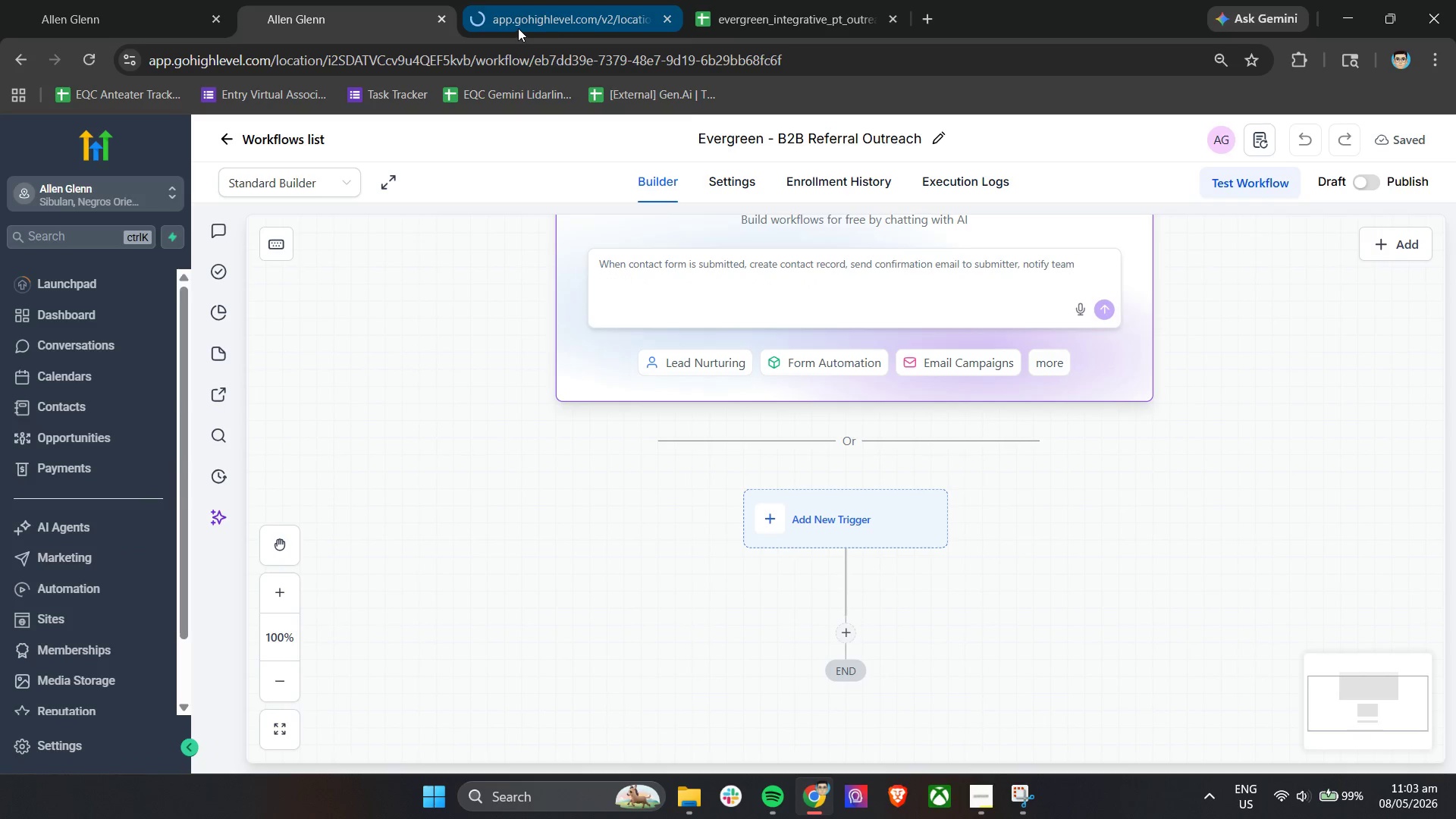 
left_click([518, 28])
 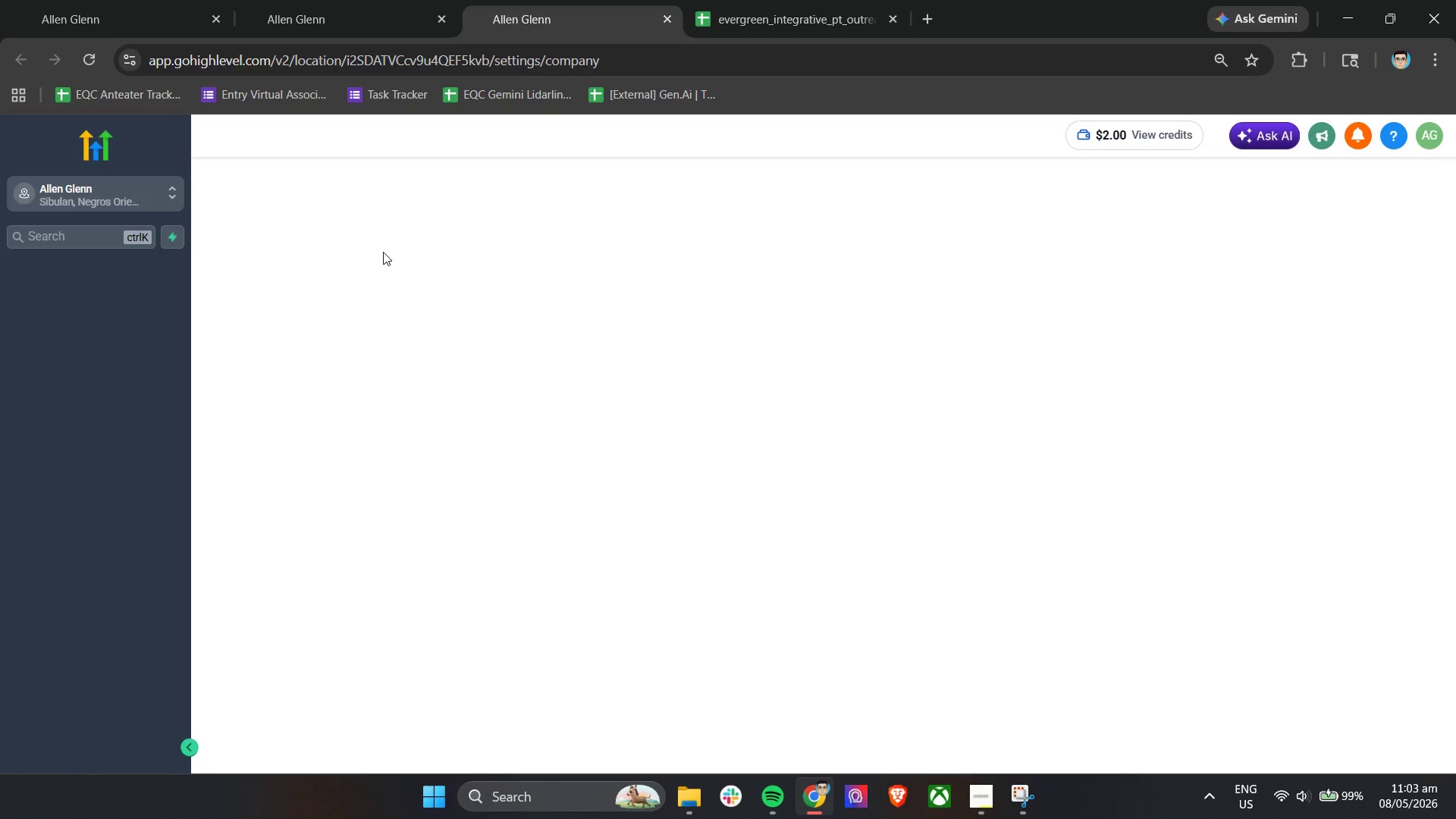 
wait(8.91)
 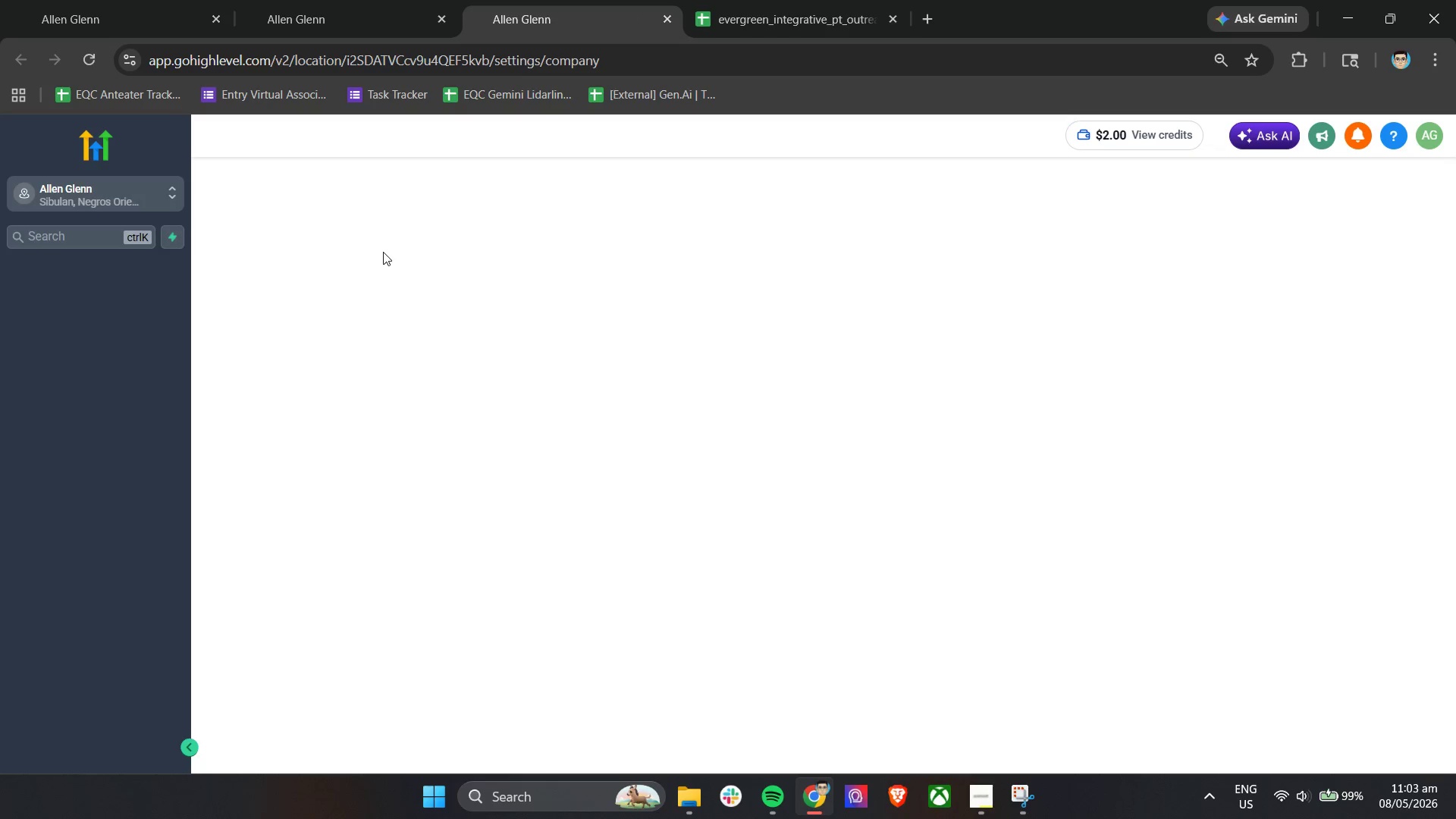 
left_click([49, 711])
 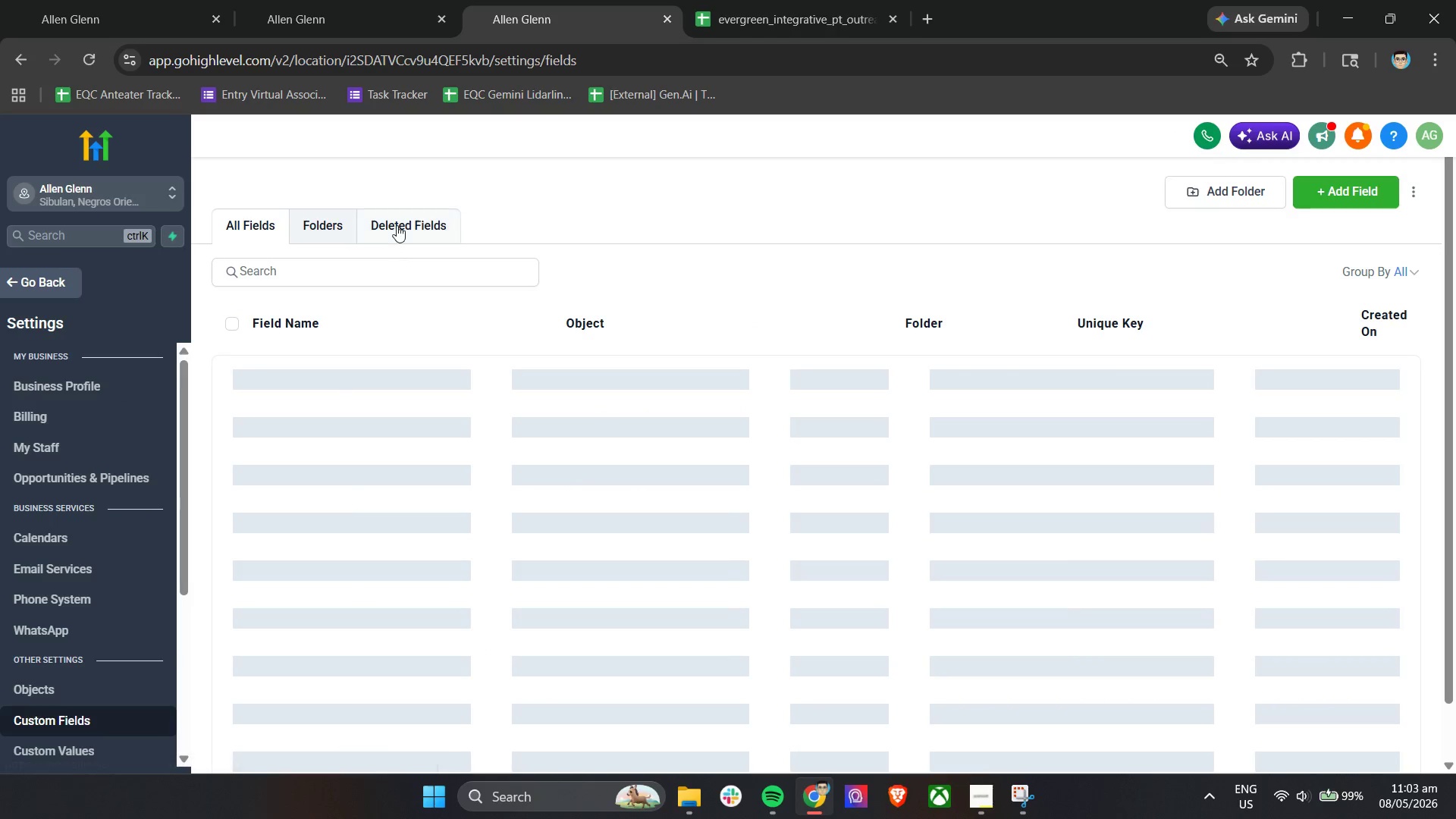 
left_click([325, 213])
 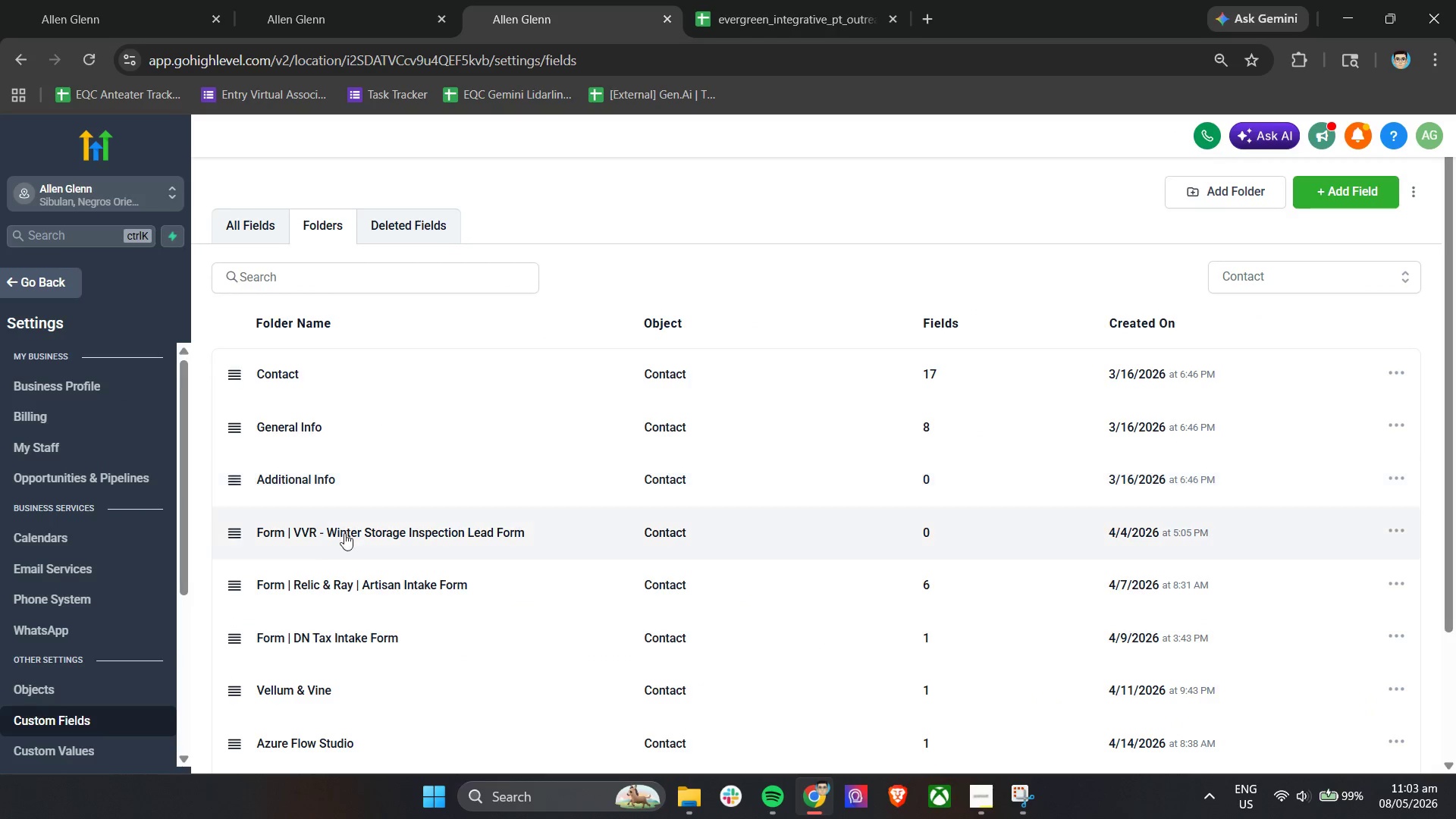 
scroll: coordinate [436, 561], scroll_direction: down, amount: 4.0
 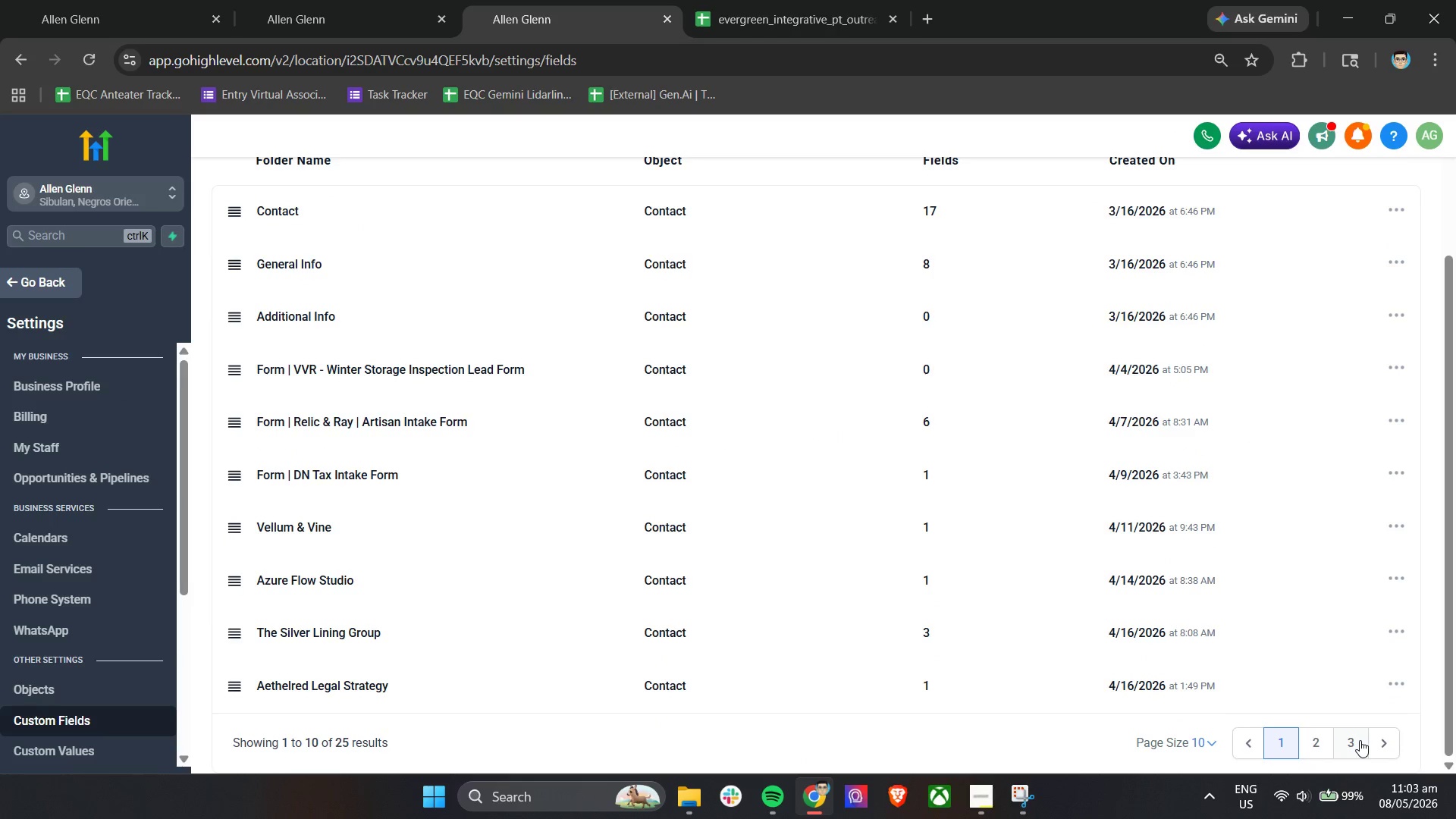 
left_click([1360, 740])
 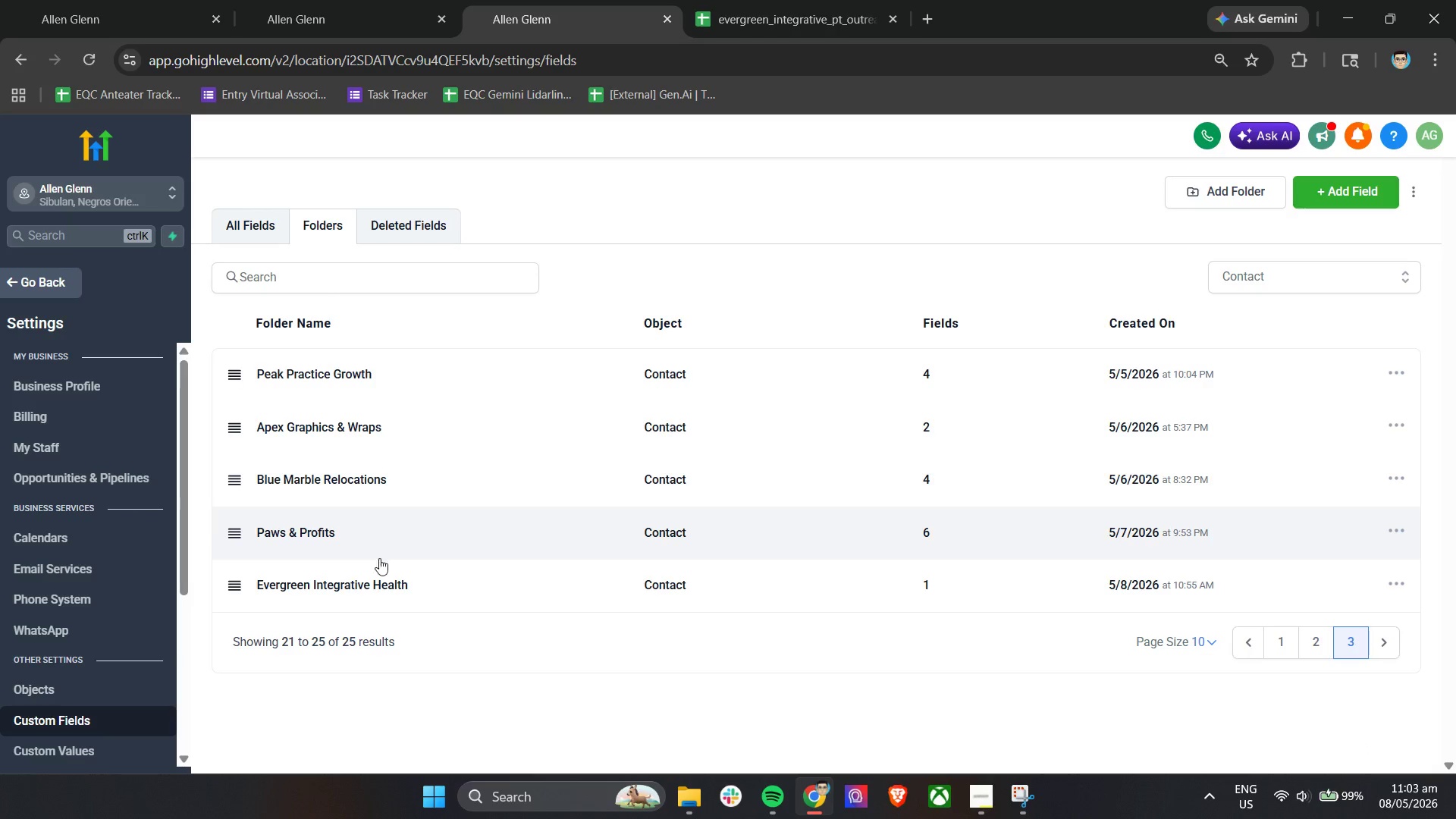 
left_click([365, 576])
 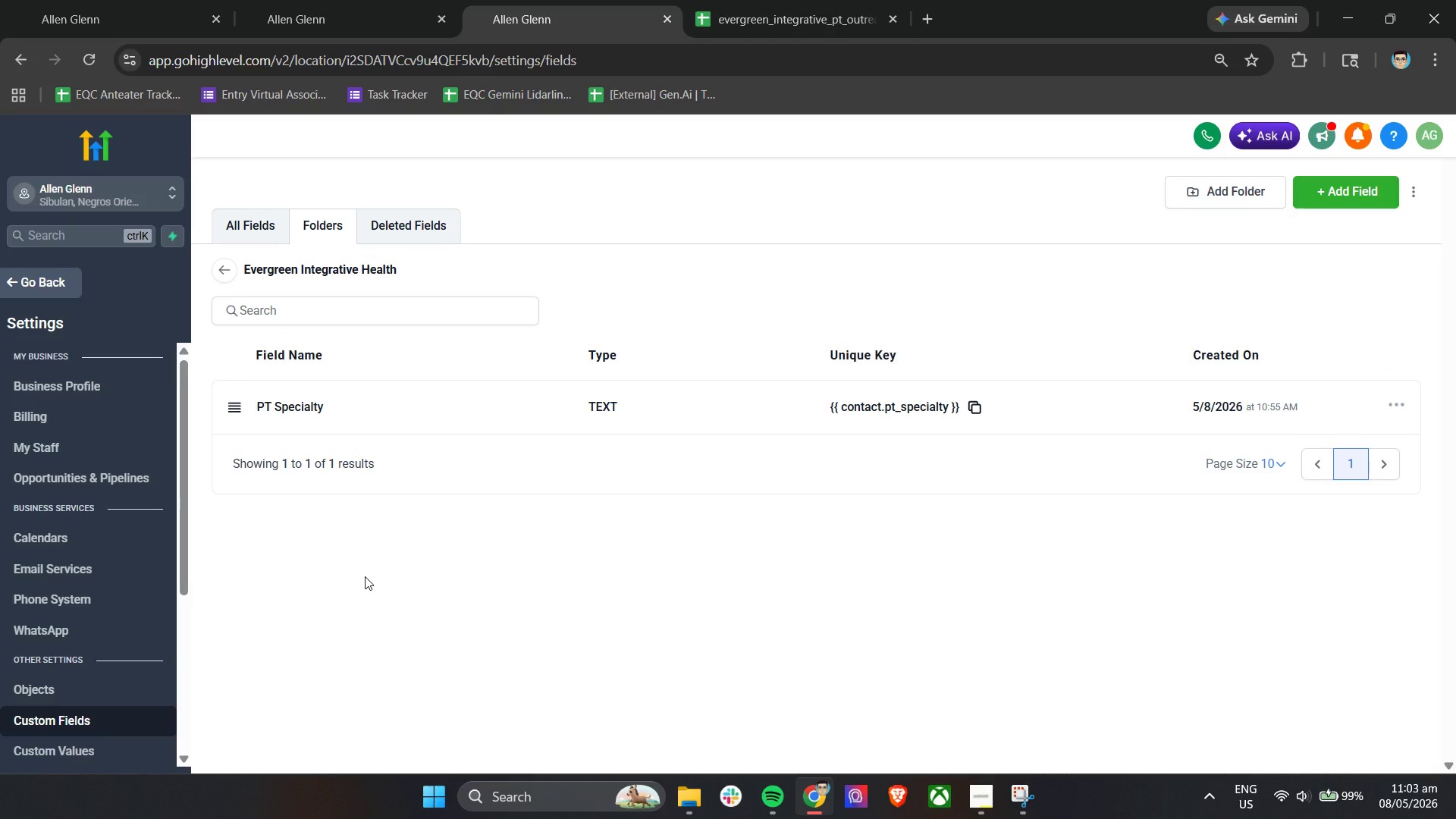 
wait(10.3)
 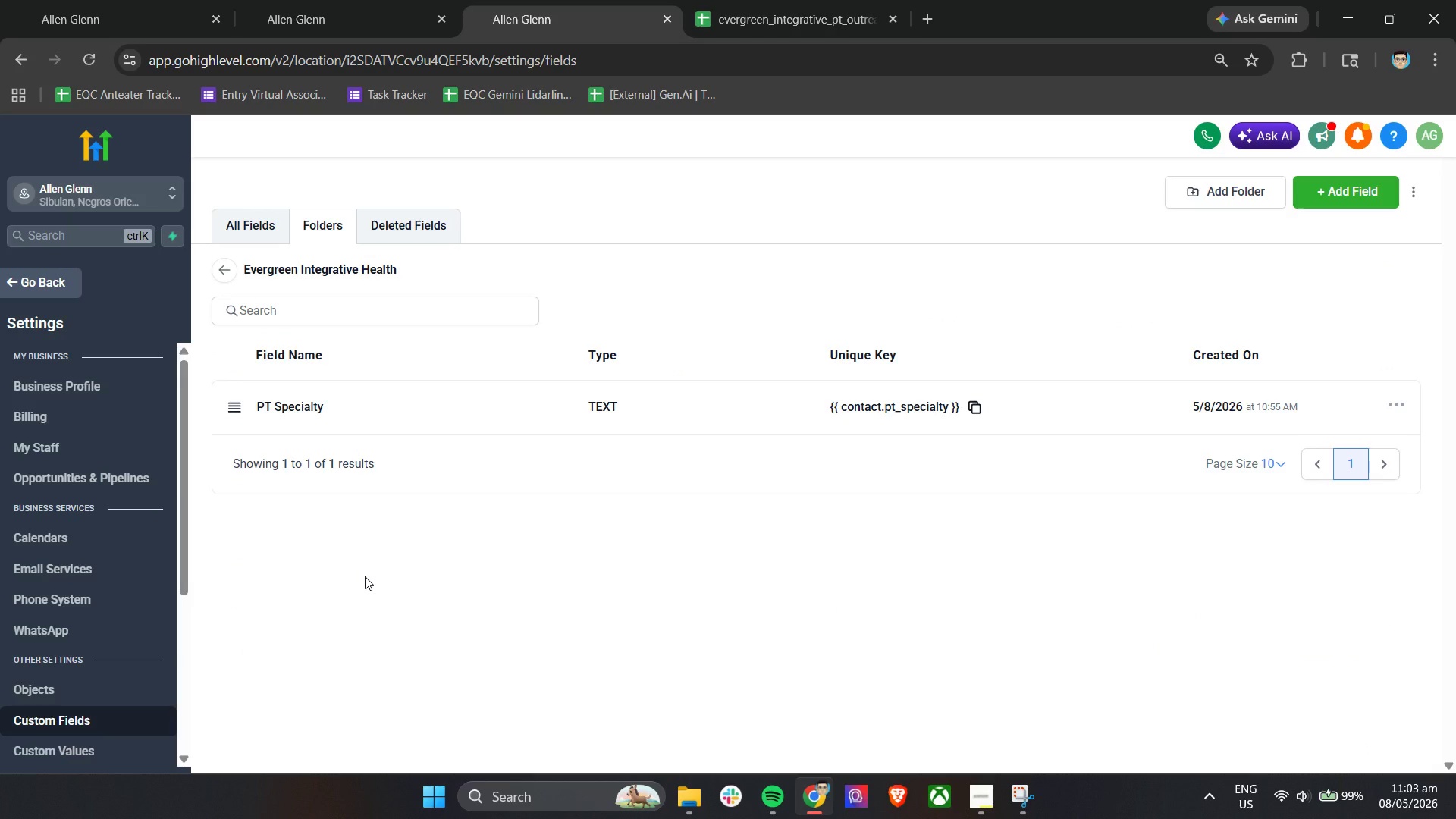 
scroll: coordinate [83, 654], scroll_direction: down, amount: 4.0
 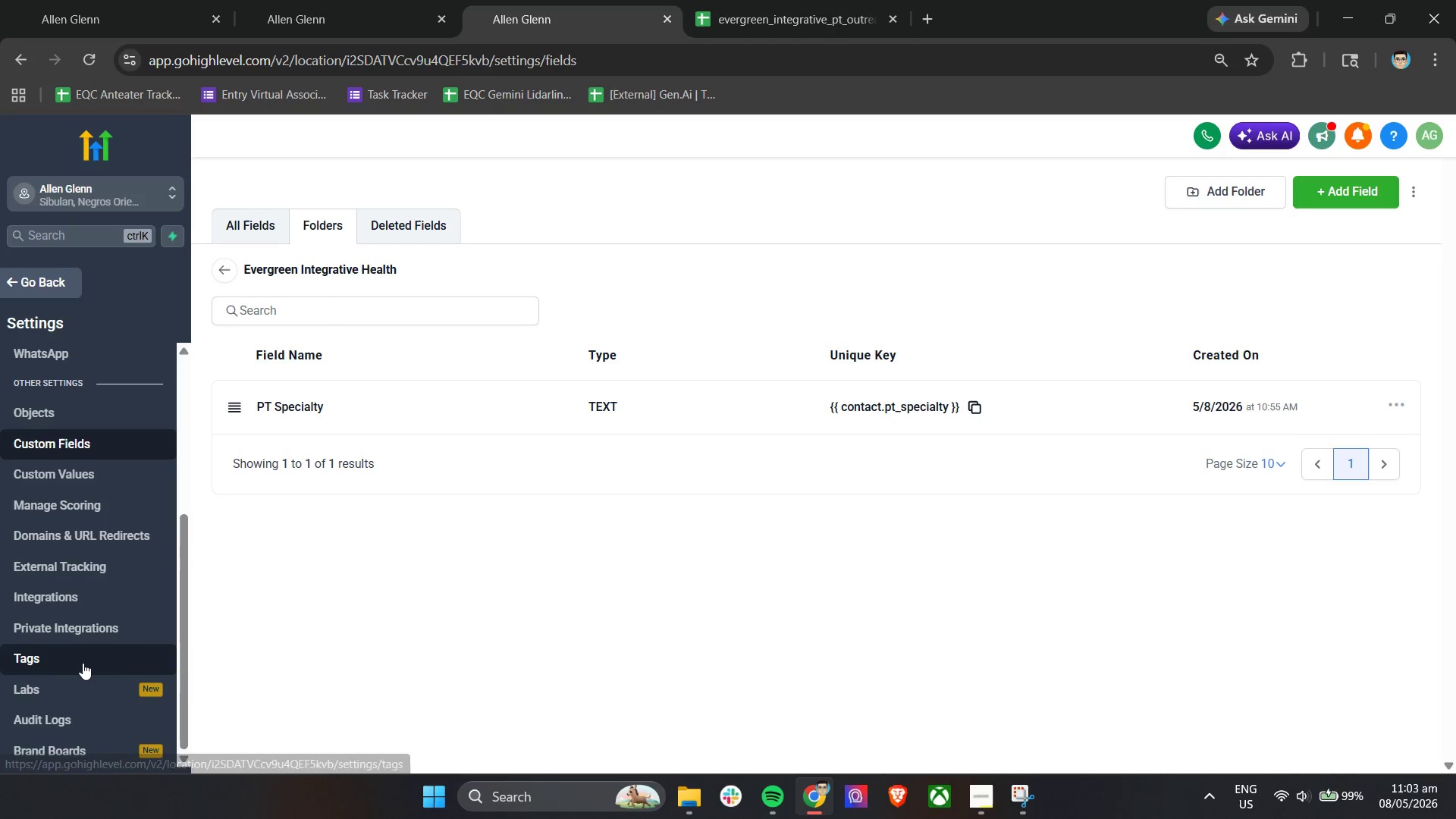 
left_click([83, 660])
 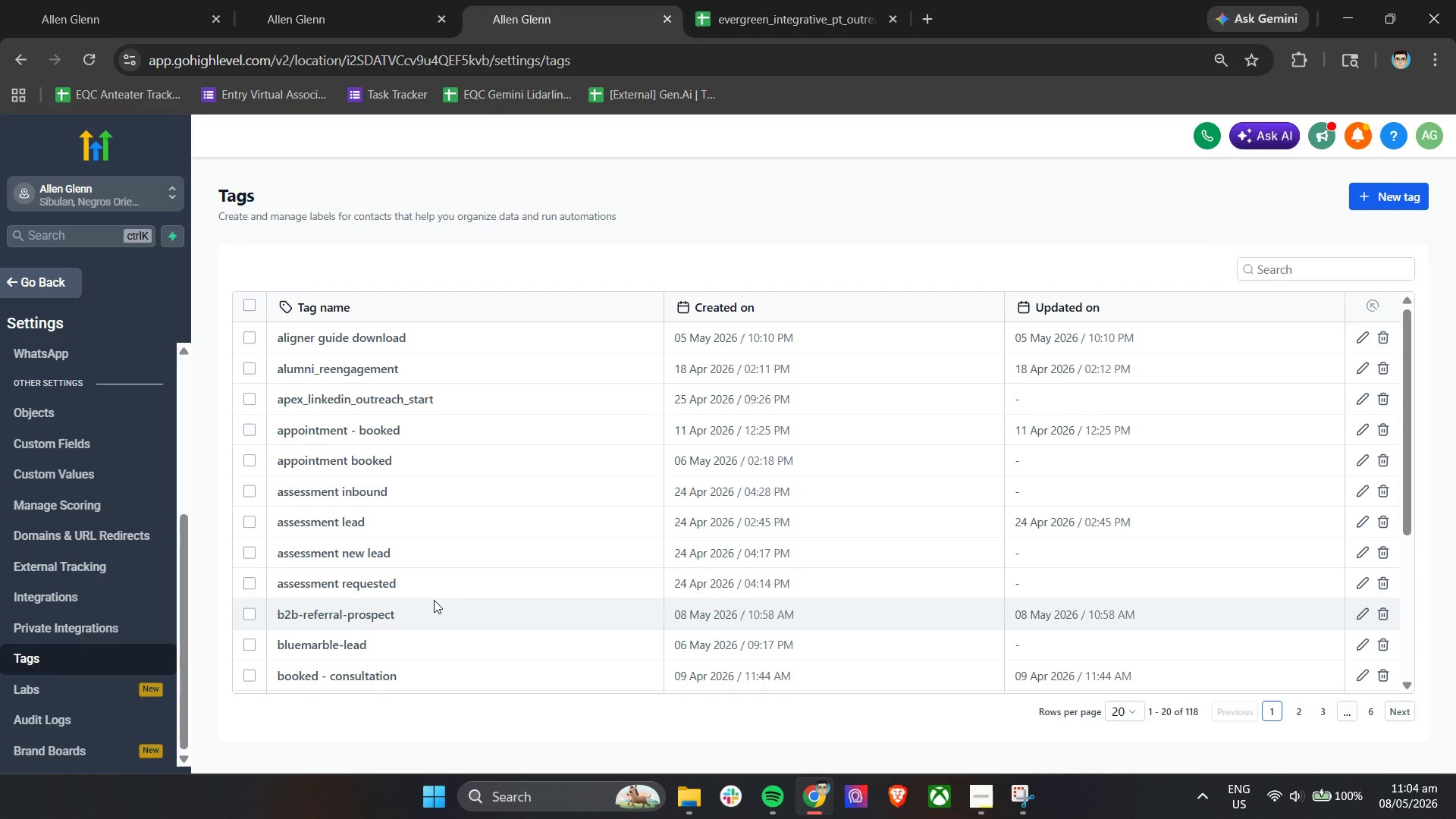 
wait(39.05)
 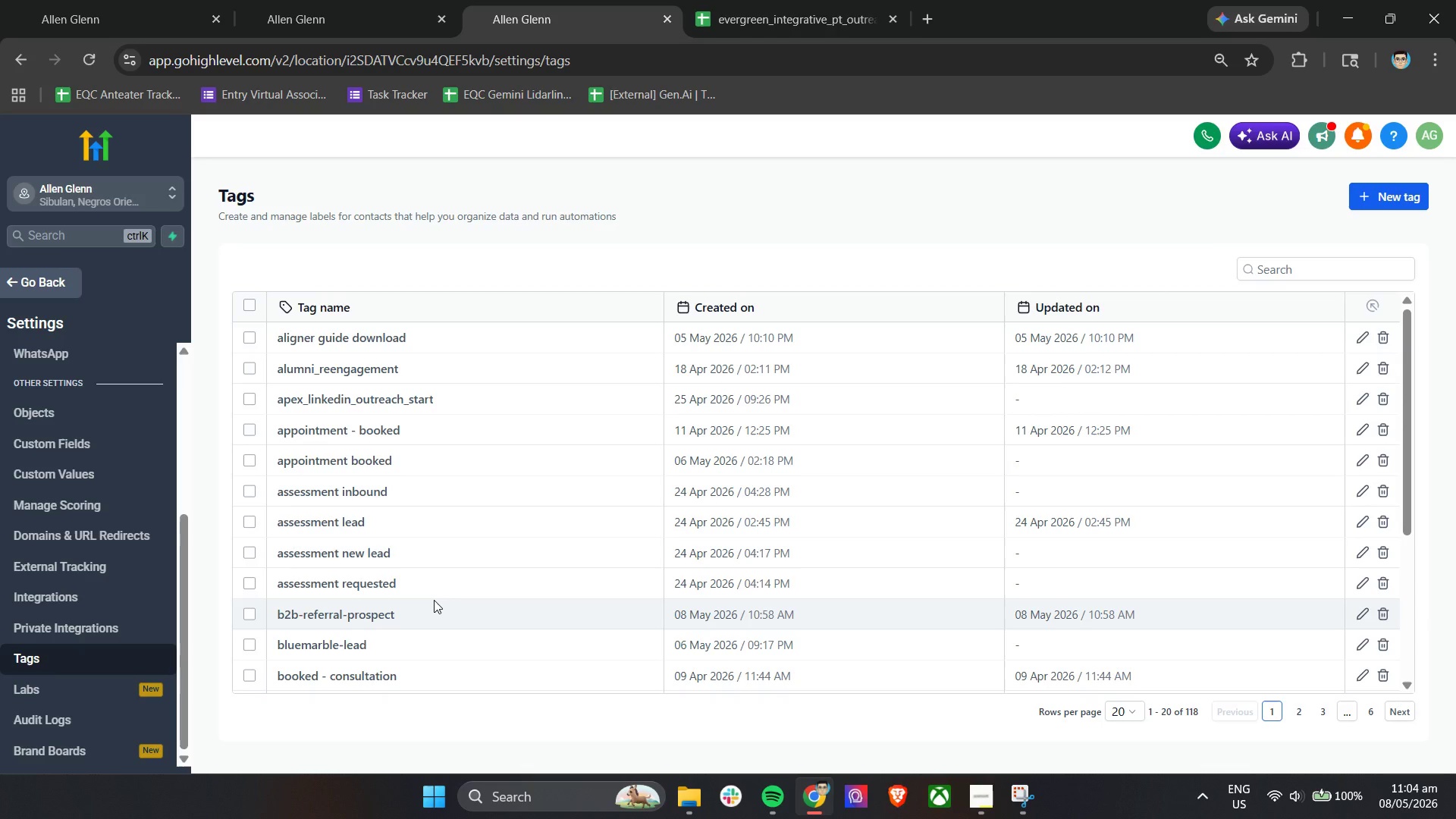 
scroll: coordinate [427, 428], scroll_direction: up, amount: 3.0
 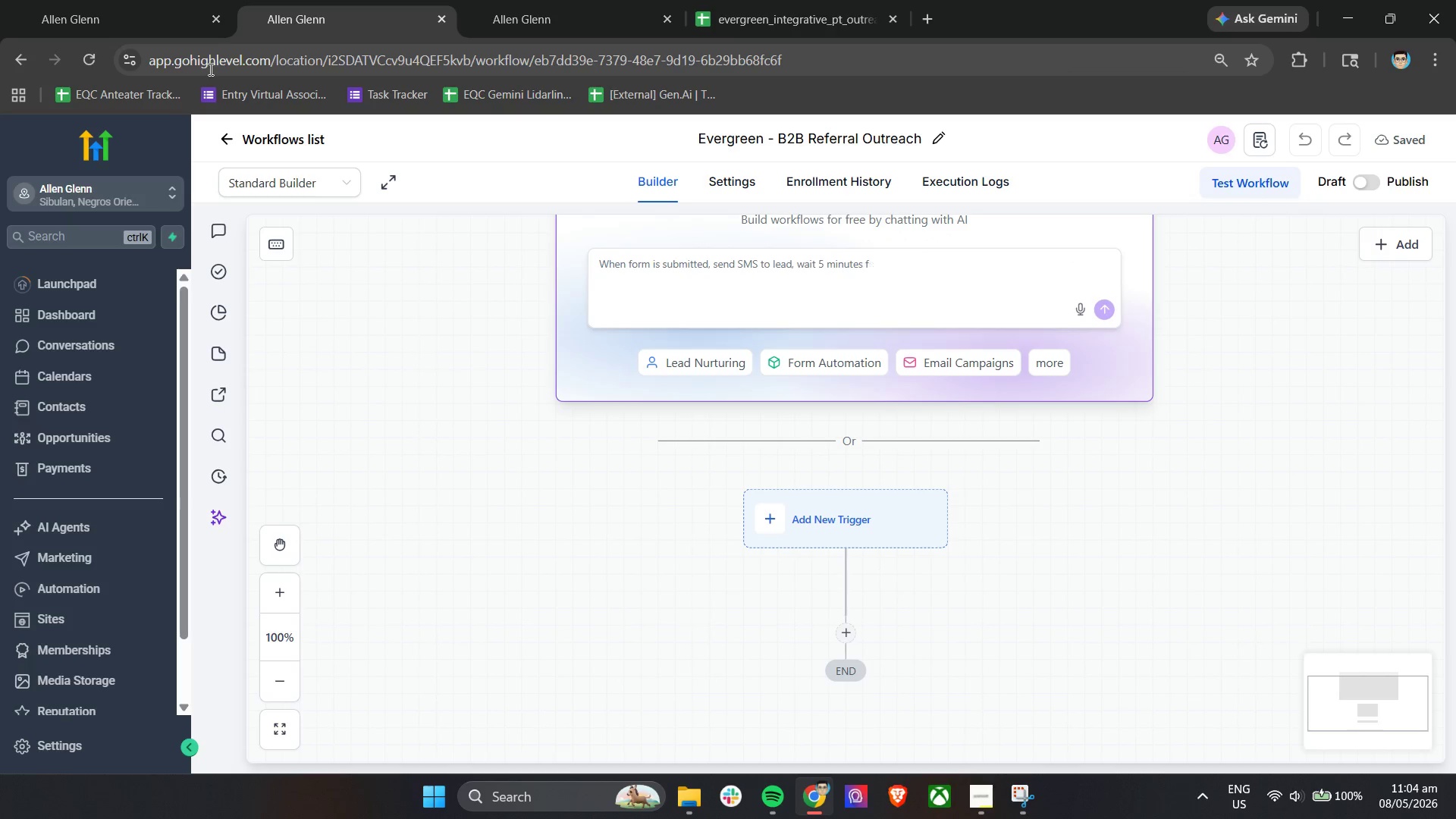 
wait(11.35)
 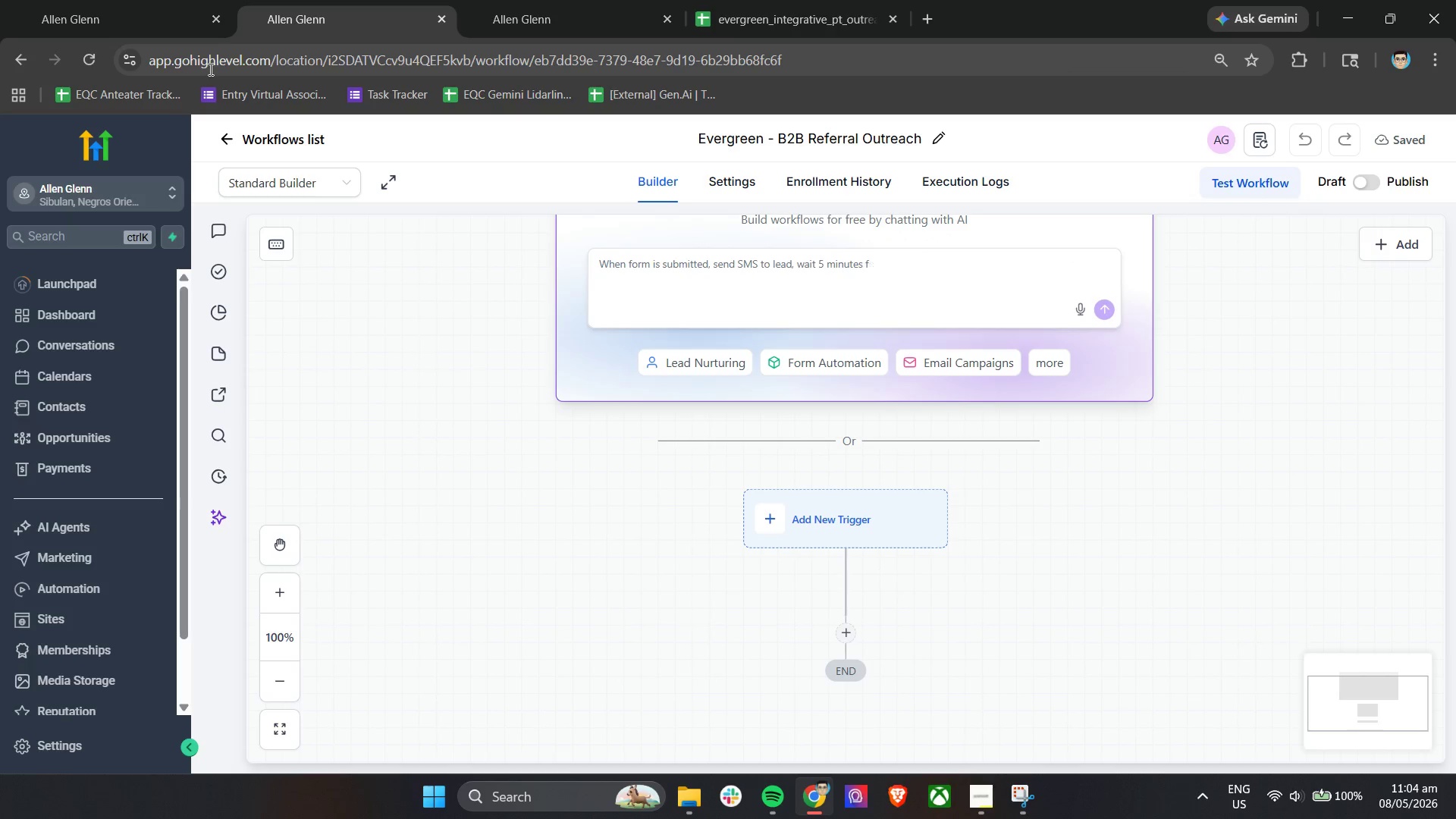 
double_click([341, 0])
 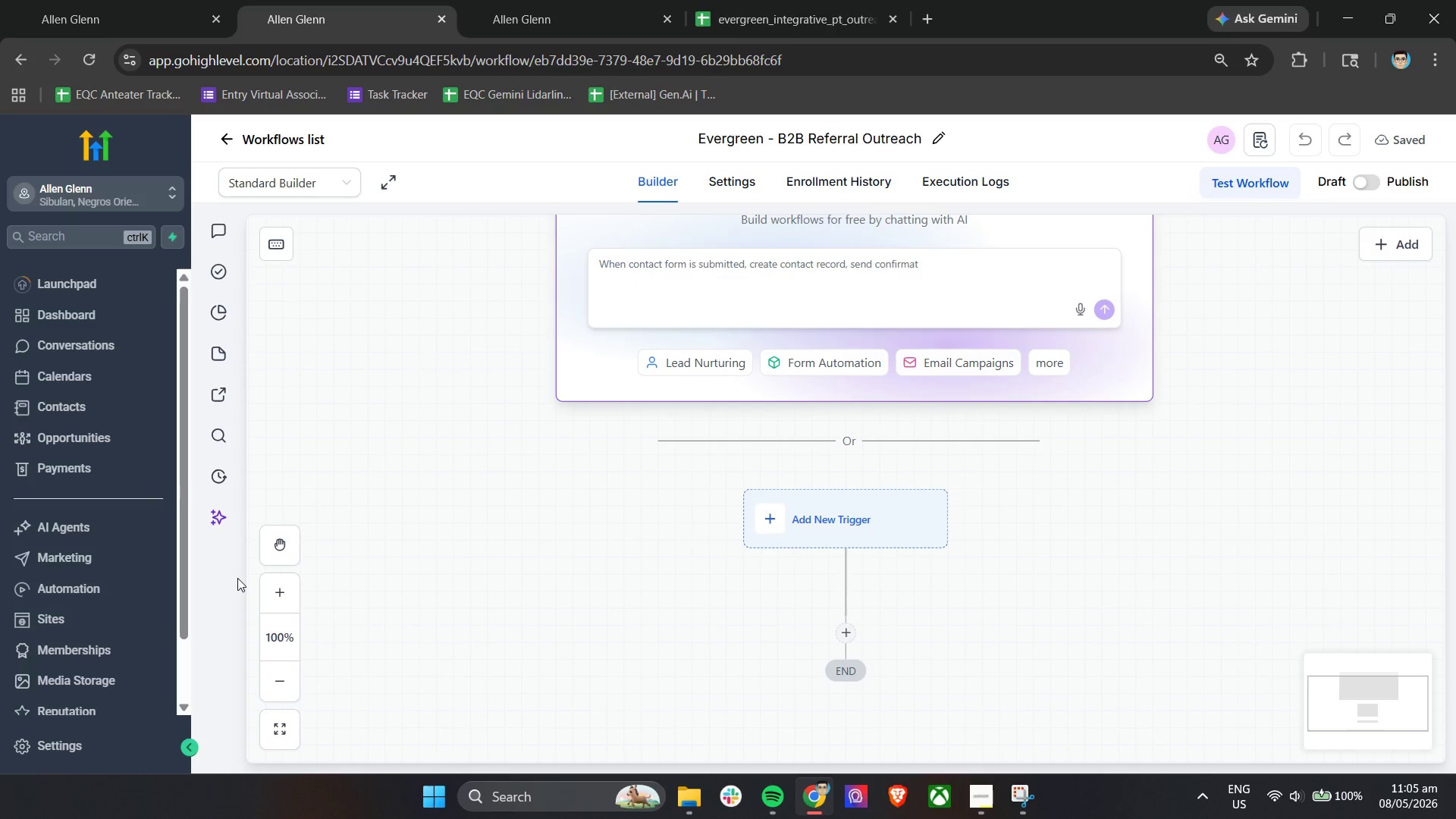 
wait(64.34)
 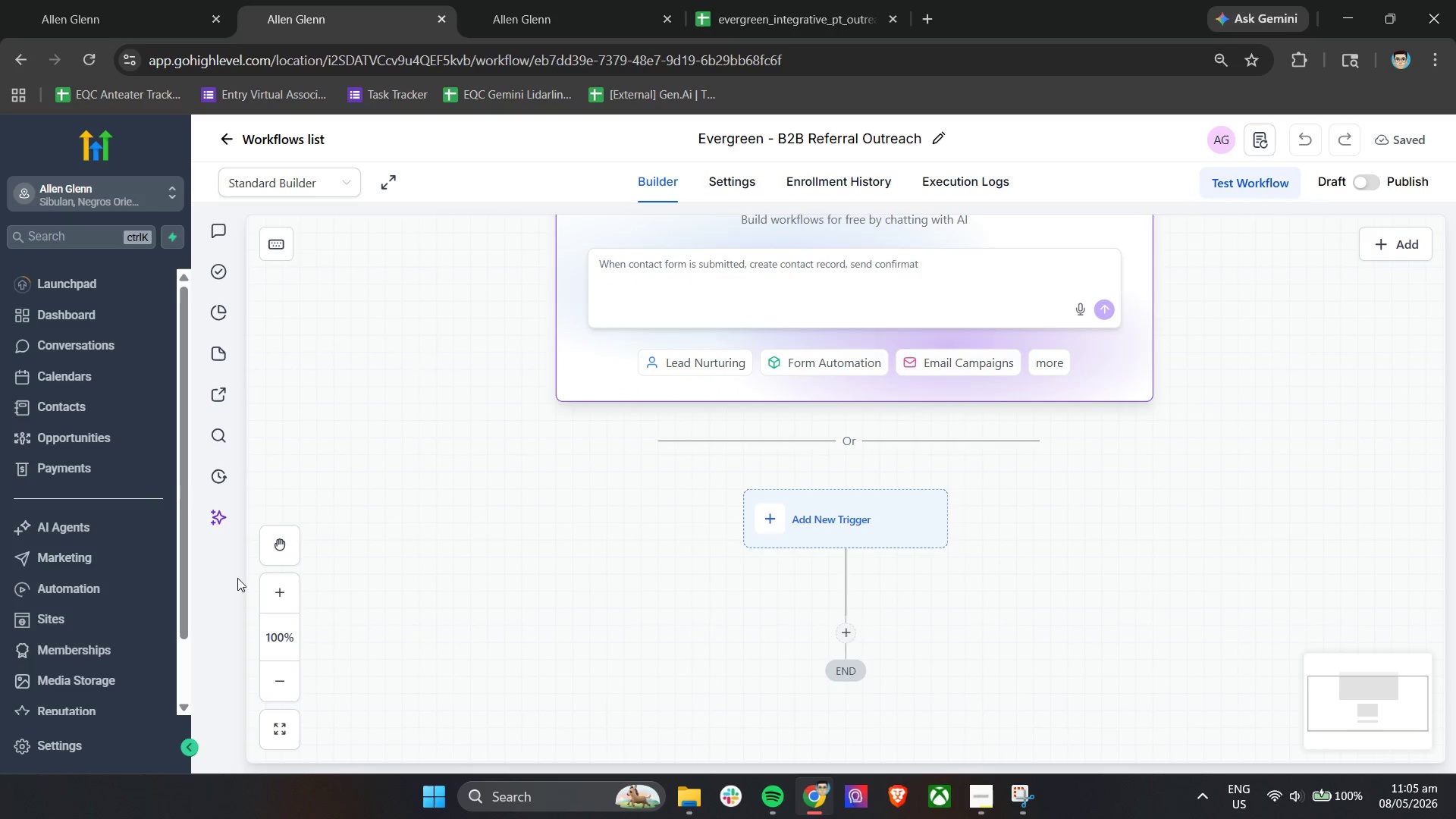 
left_click([524, 0])
 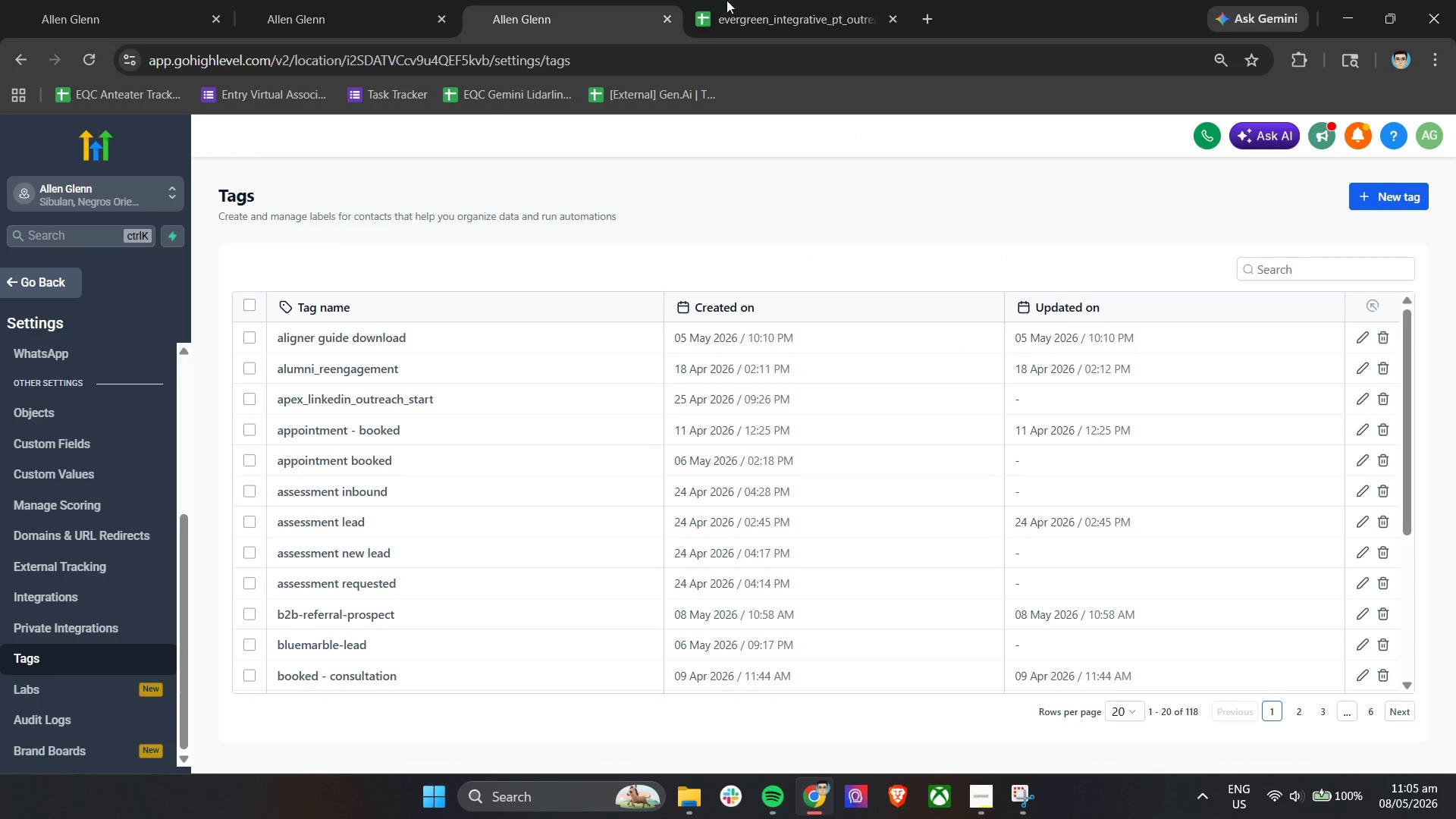 
left_click([800, 0])
 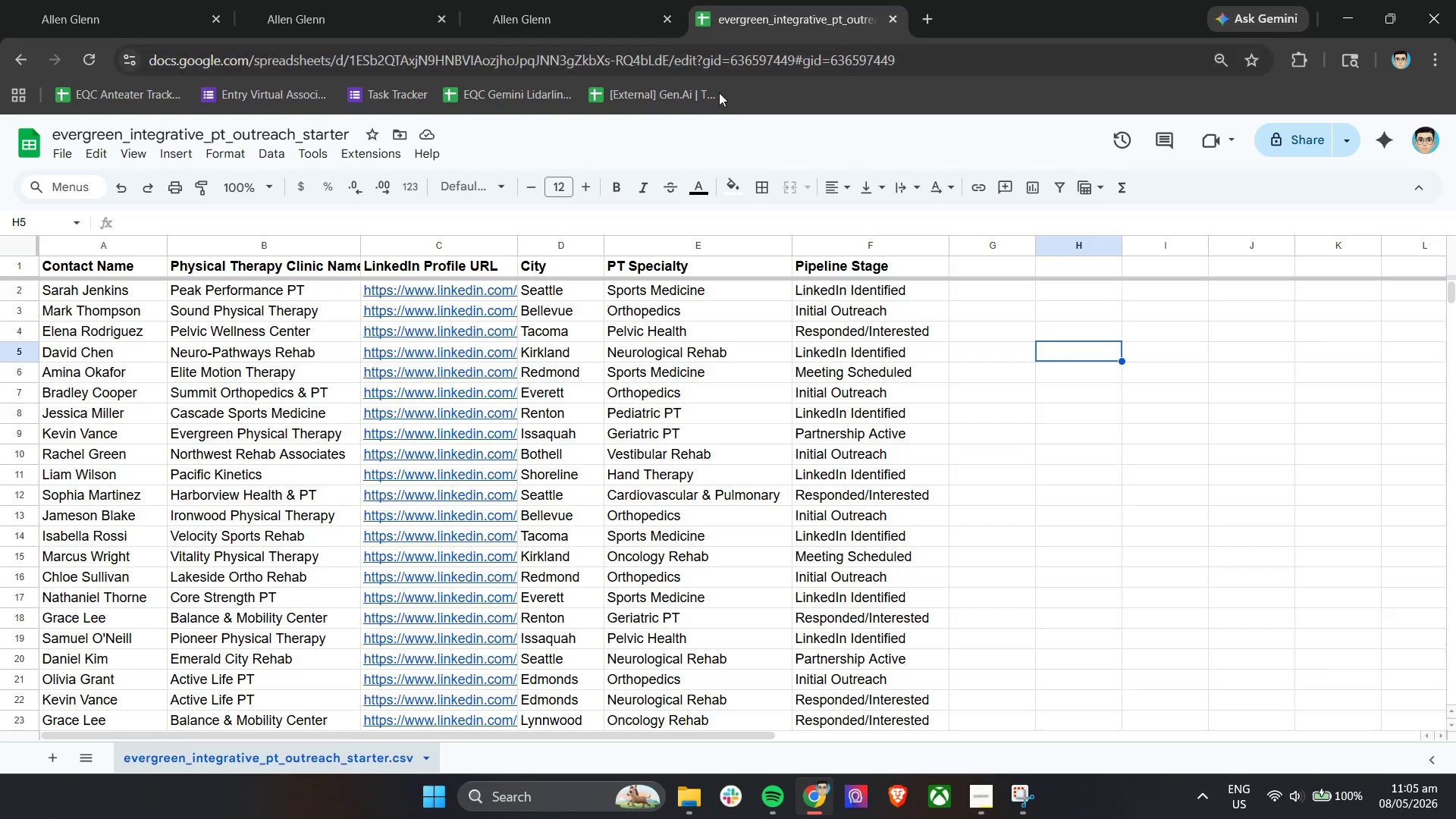 
mouse_move([657, 158])
 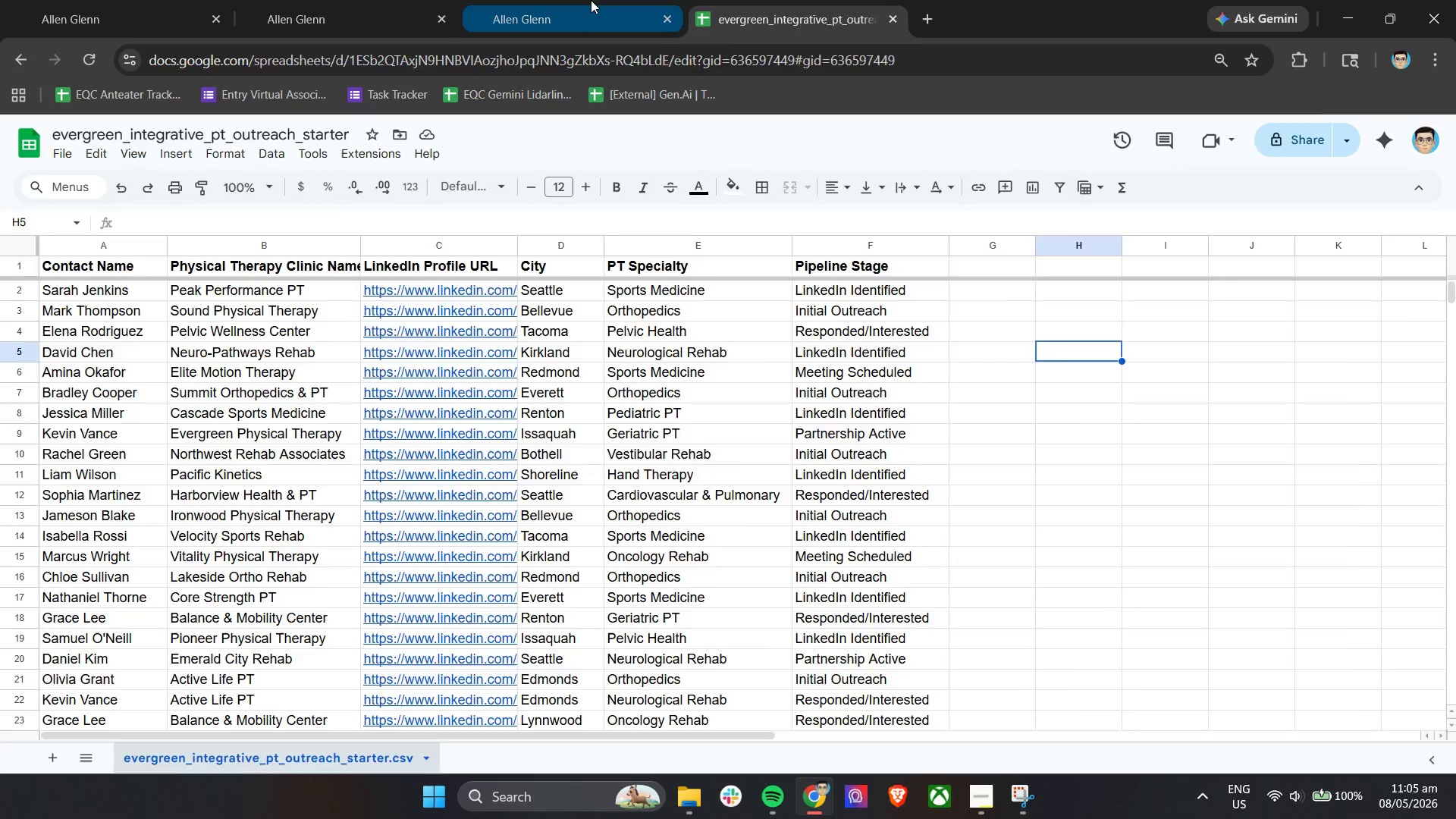 
left_click([591, 0])
 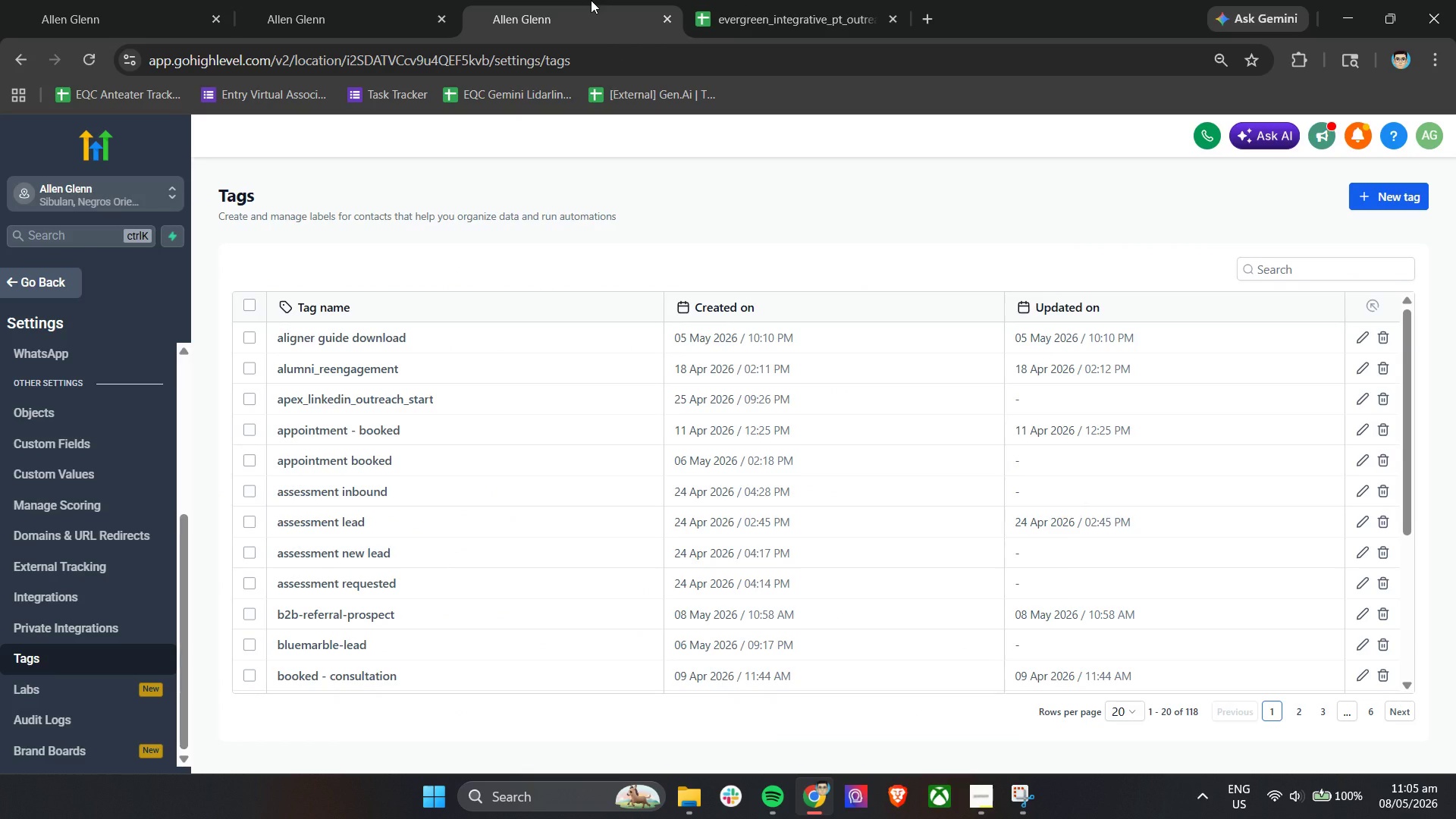 
wait(10.59)
 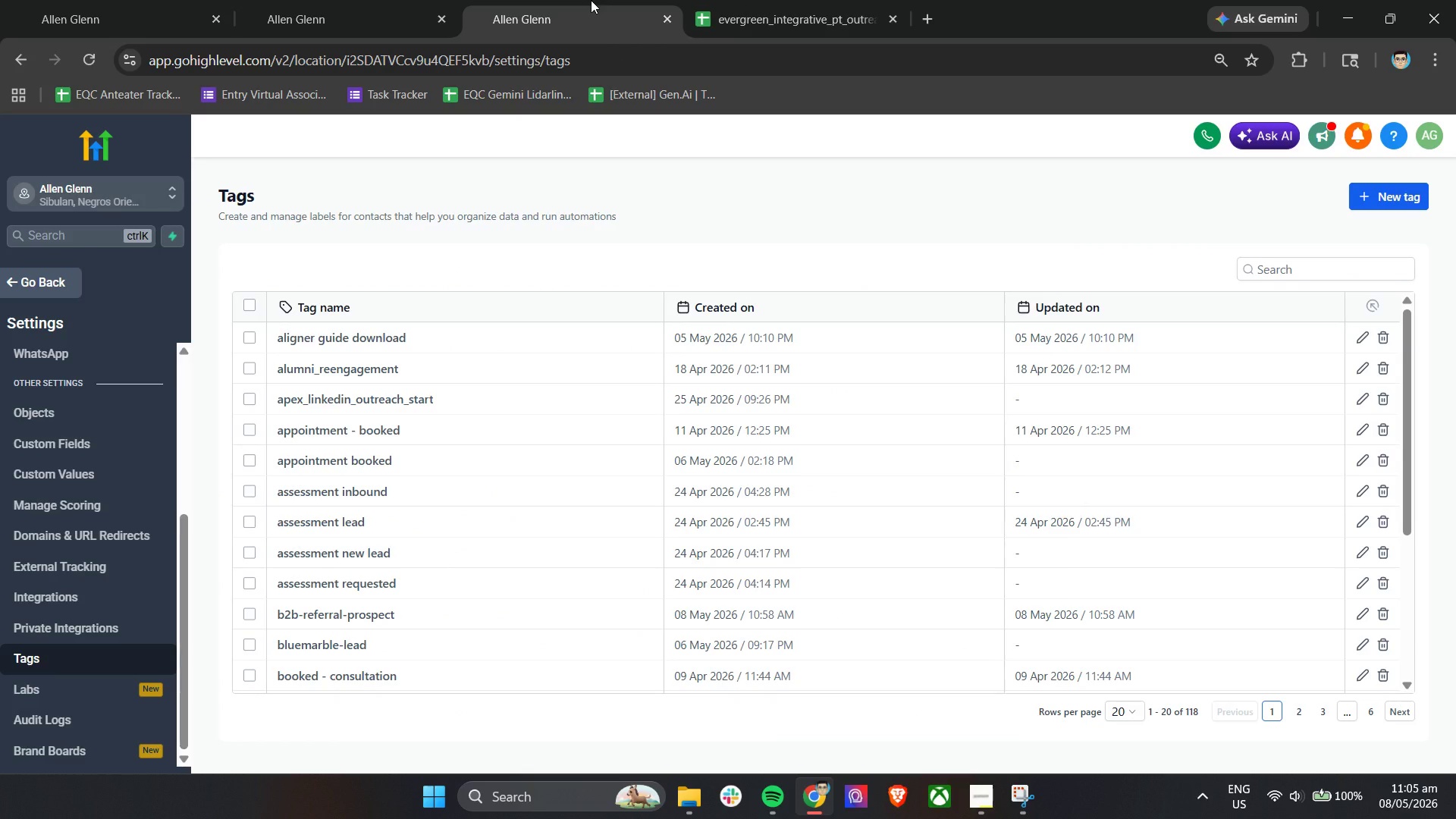 
left_click([89, 0])
 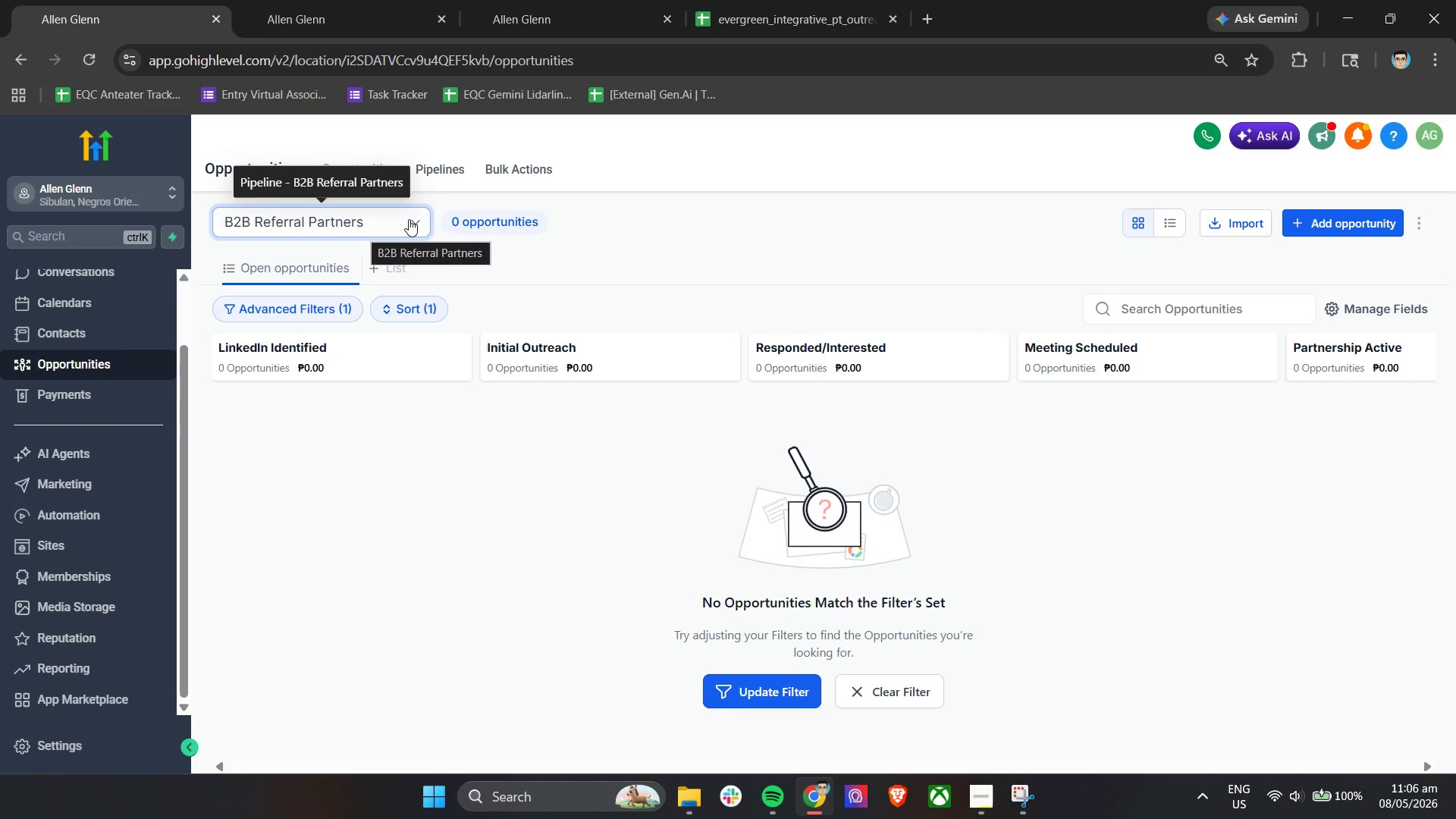 
left_click([431, 165])
 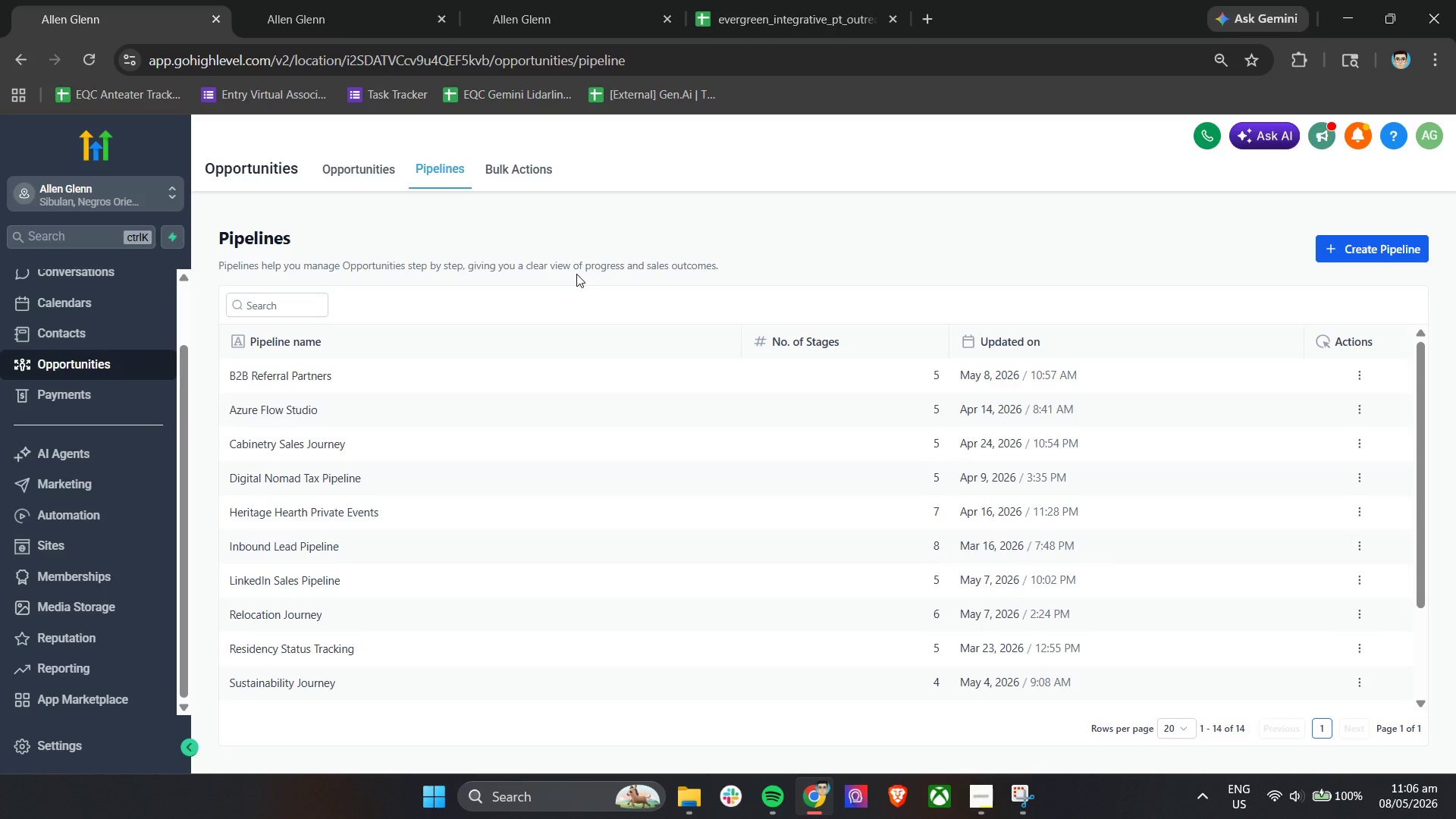 
wait(6.66)
 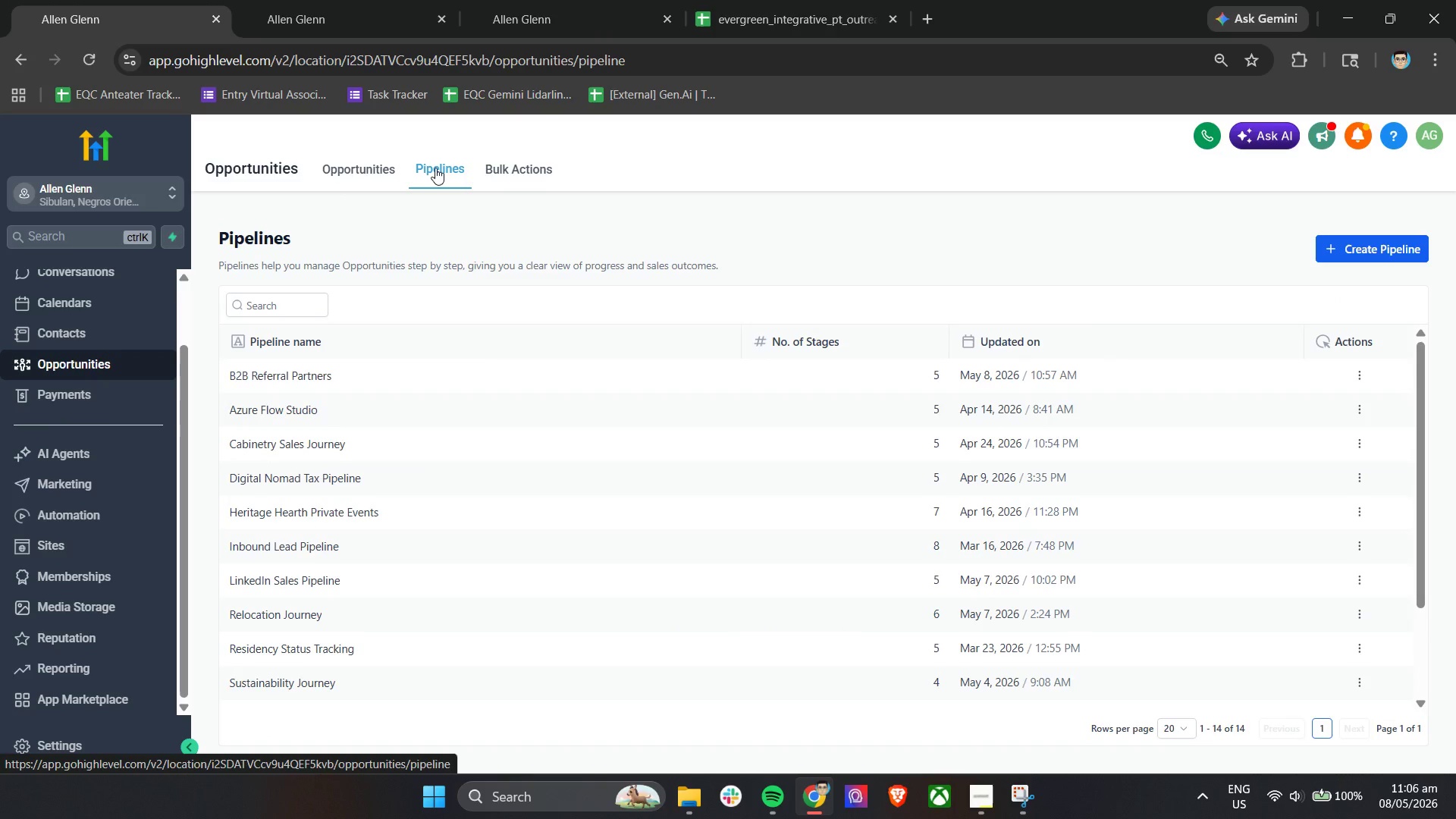 
left_click_drag(start_coordinate=[351, 375], to_coordinate=[228, 375])
 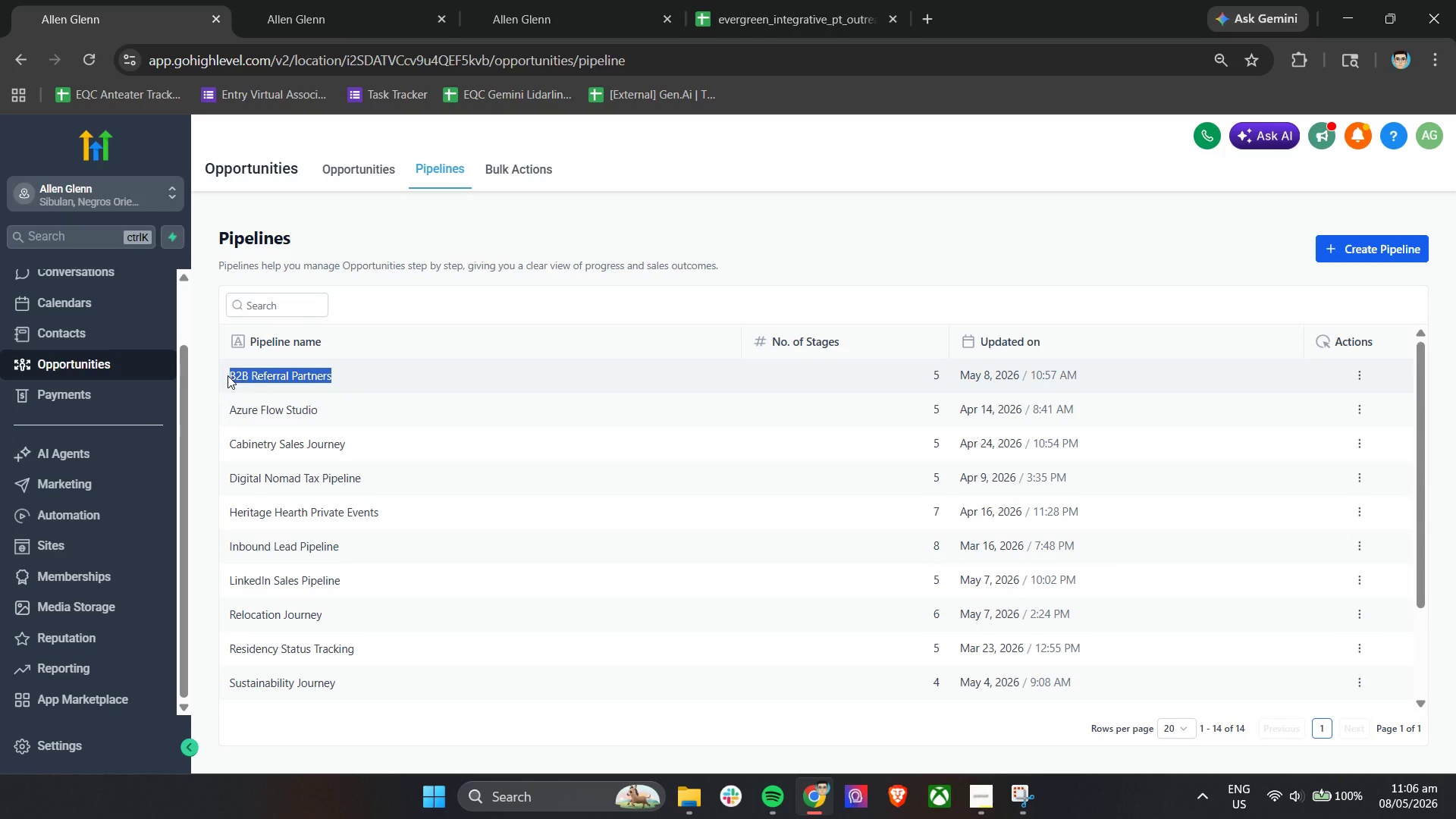 
key(Control+C)
 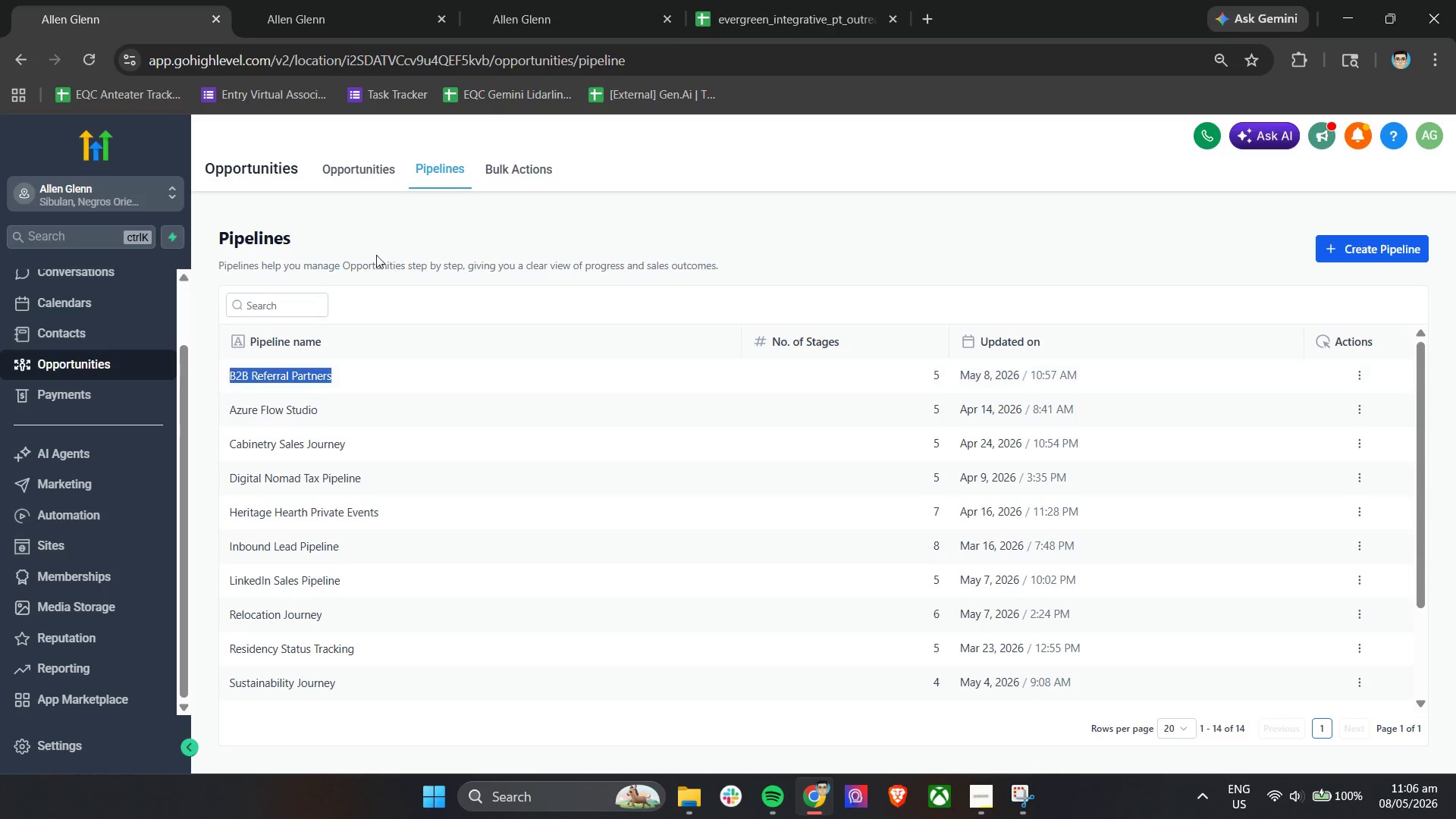 
key(Control+C)
 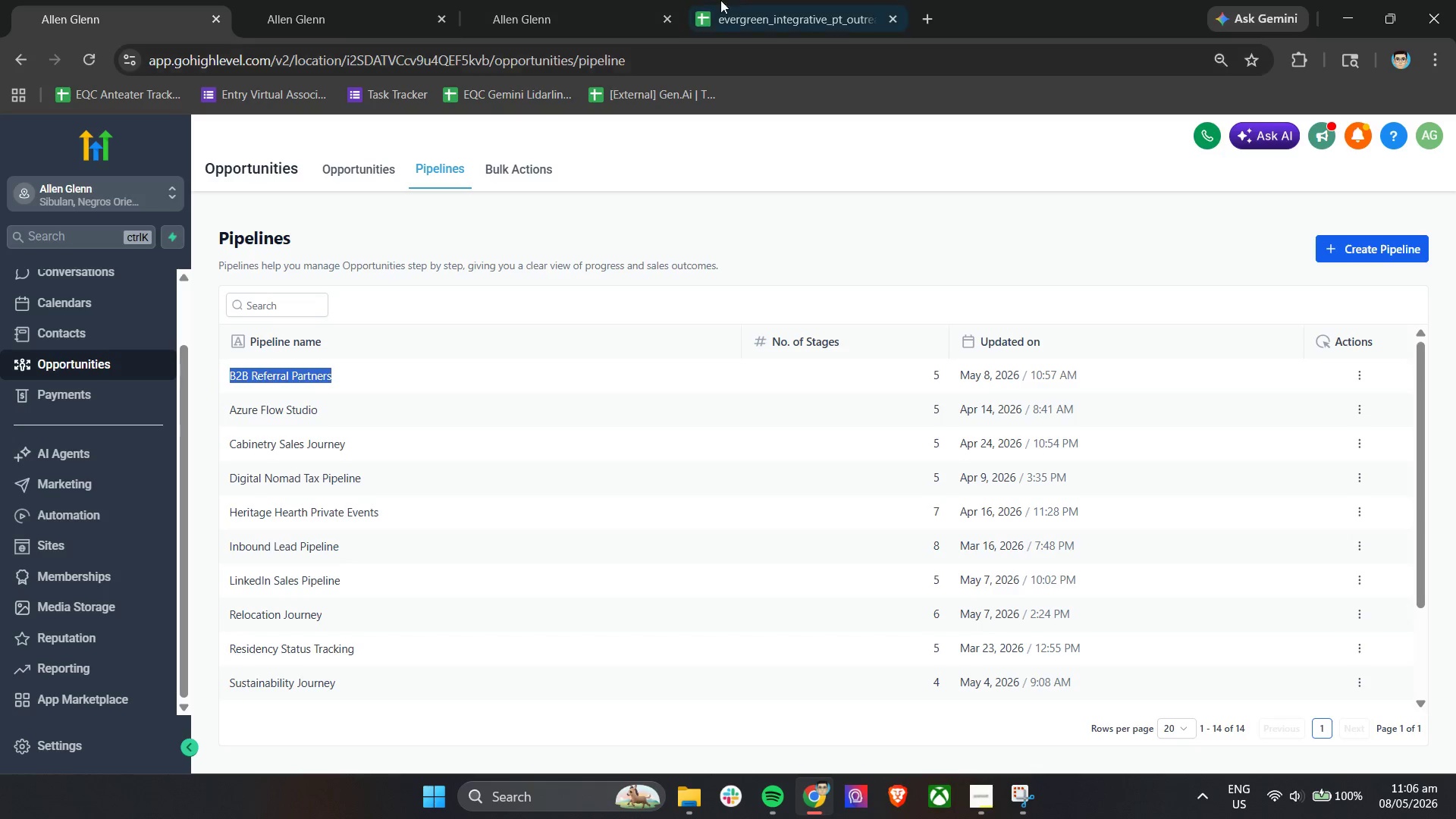 
key(Control+C)
 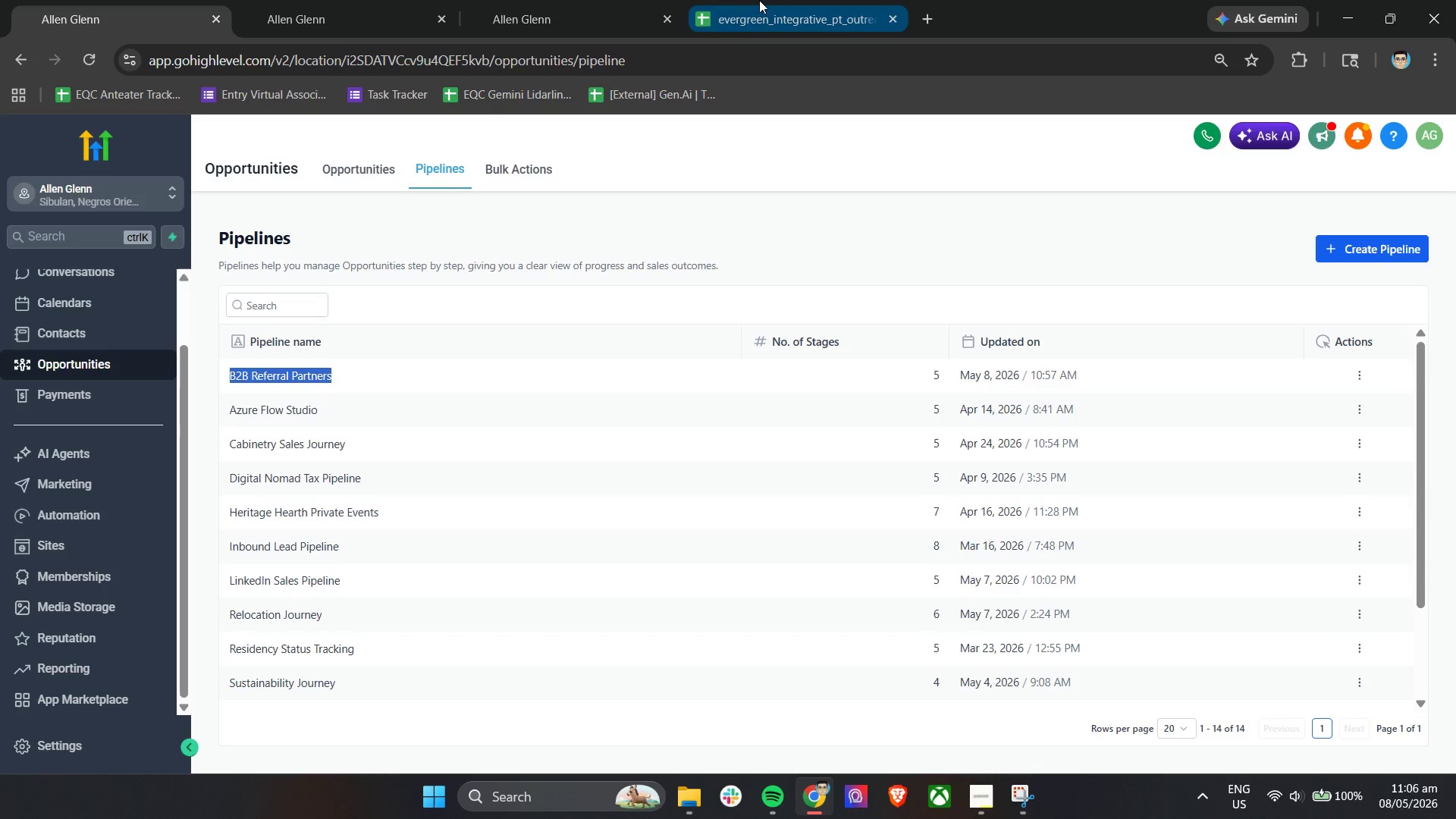 
key(Control+C)
 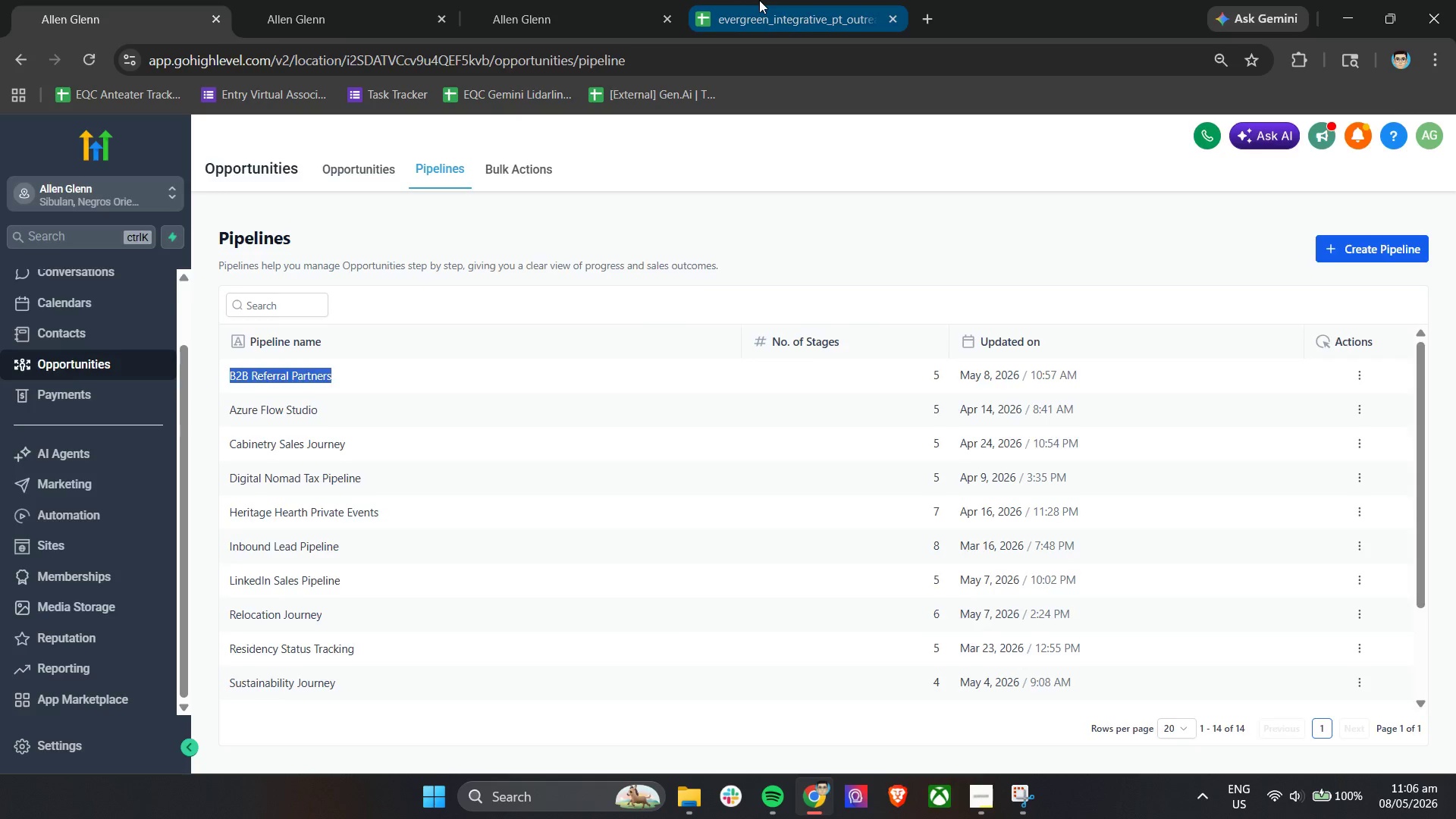 
left_click([759, 0])
 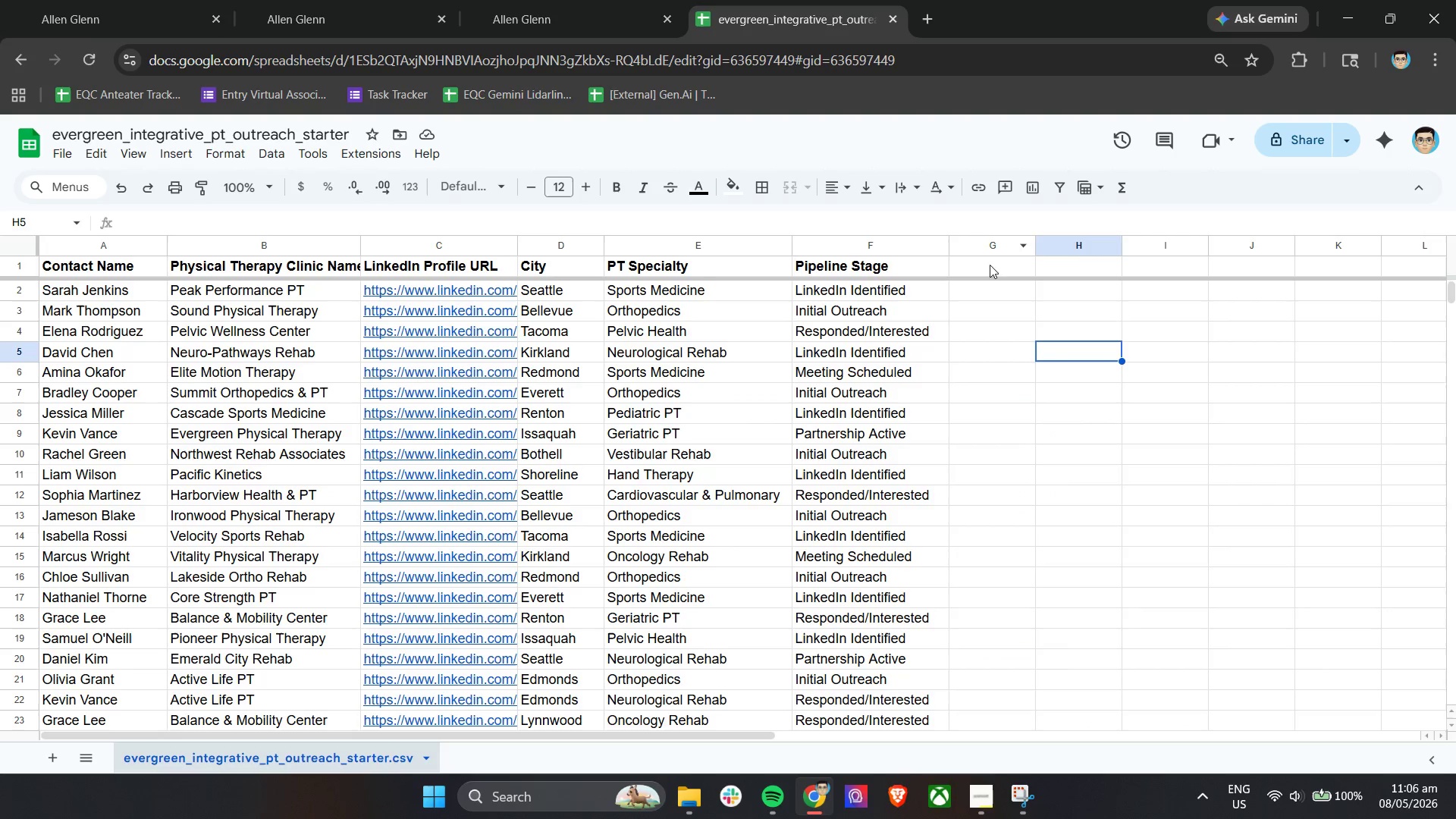 
left_click([990, 262])
 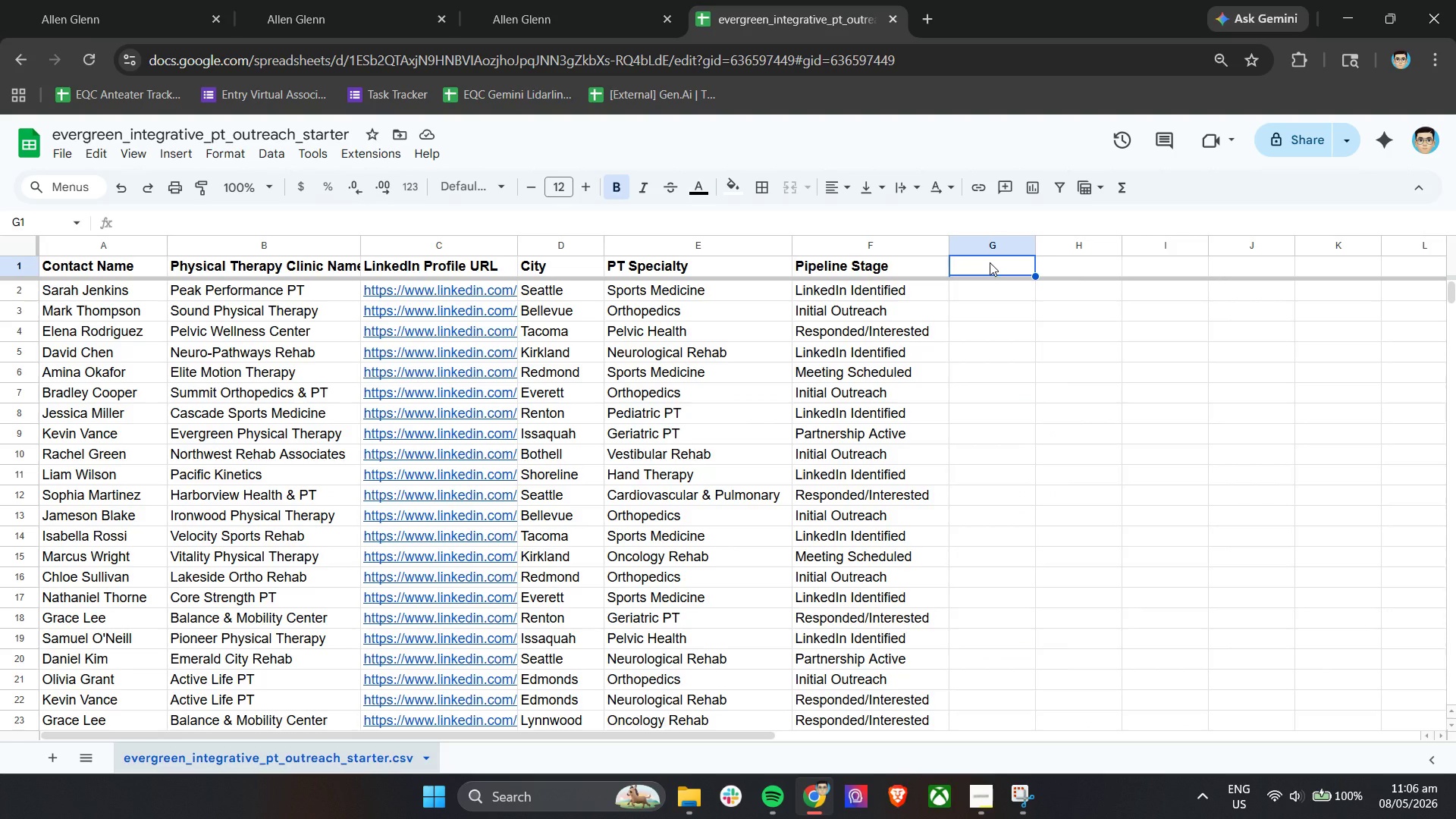 
type(Pipeline)
 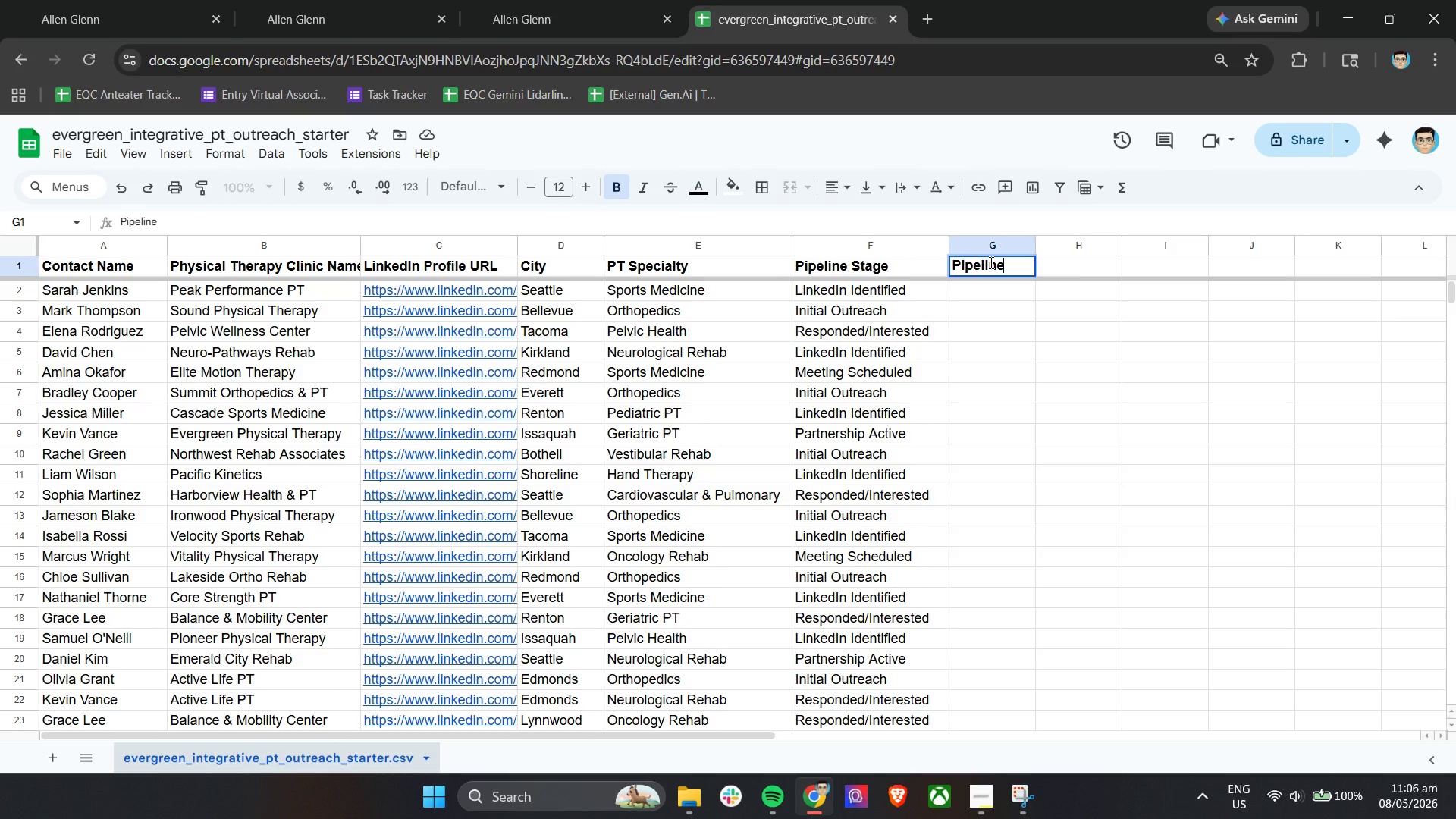 
left_click([982, 296])
 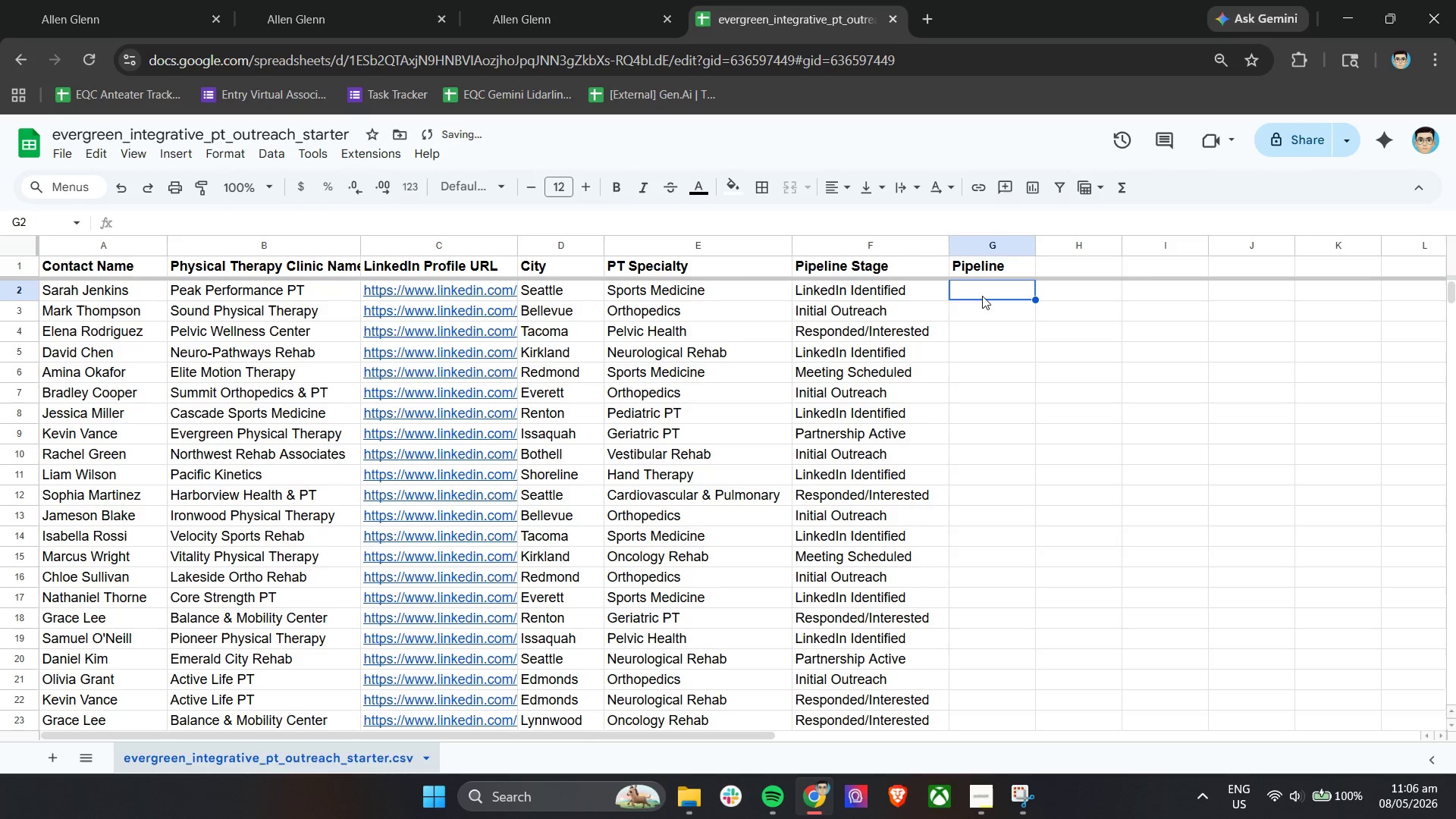 
scroll: coordinate [990, 262], scroll_direction: up, amount: 1.0
 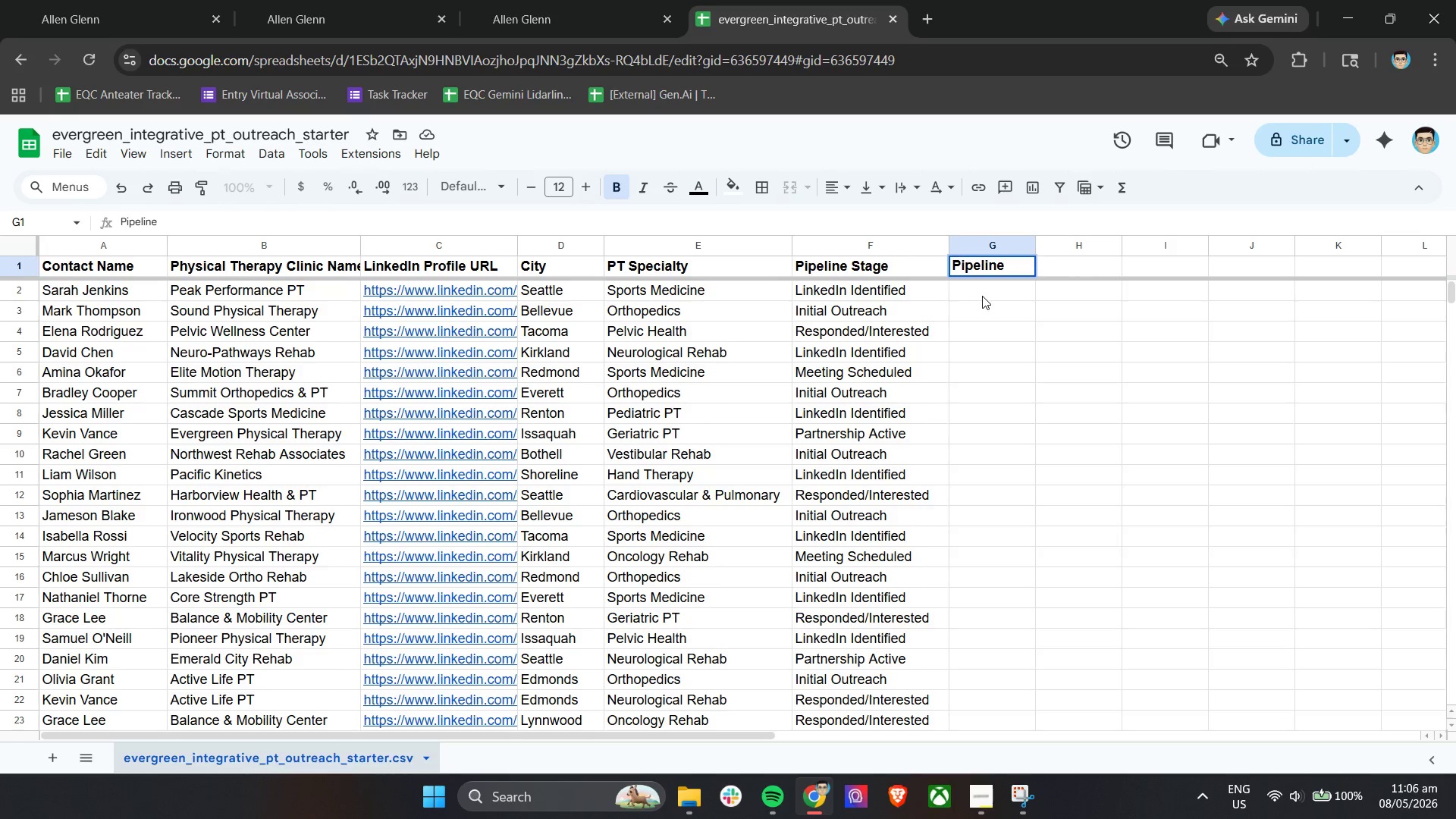 
key(Control+V)
 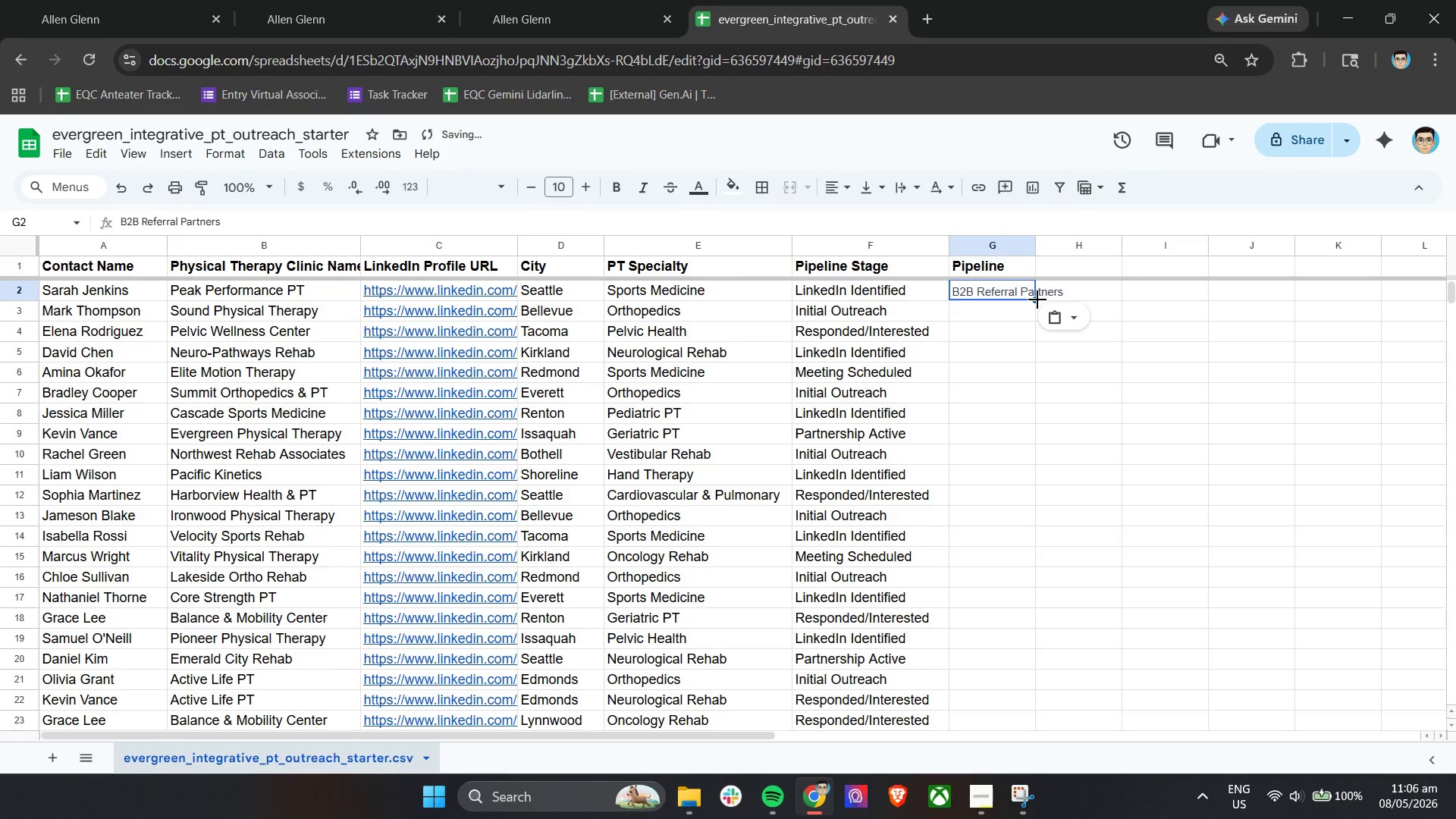 
left_click_drag(start_coordinate=[1037, 300], to_coordinate=[999, 490])
 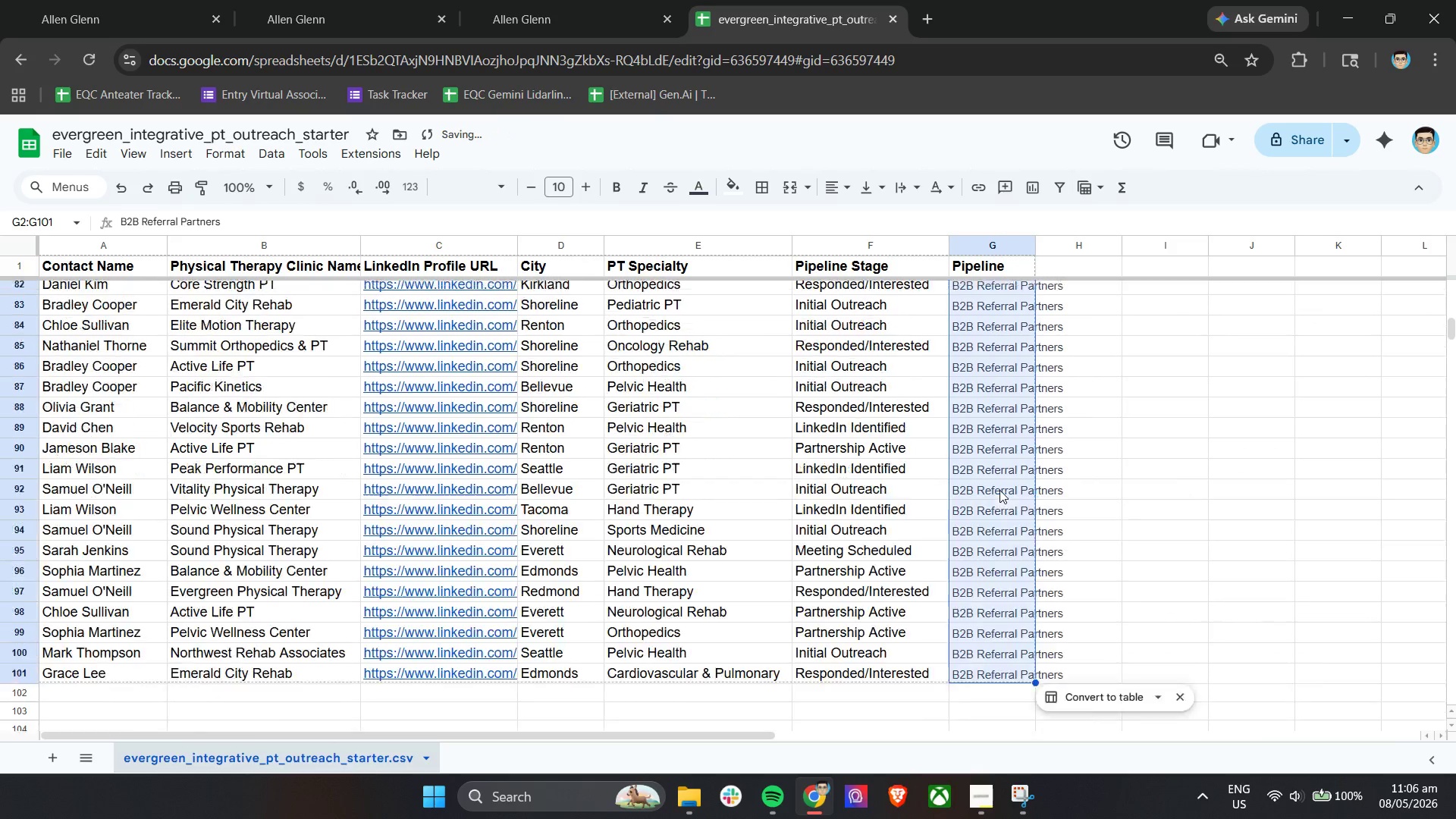 
scroll: coordinate [999, 490], scroll_direction: up, amount: 25.0
 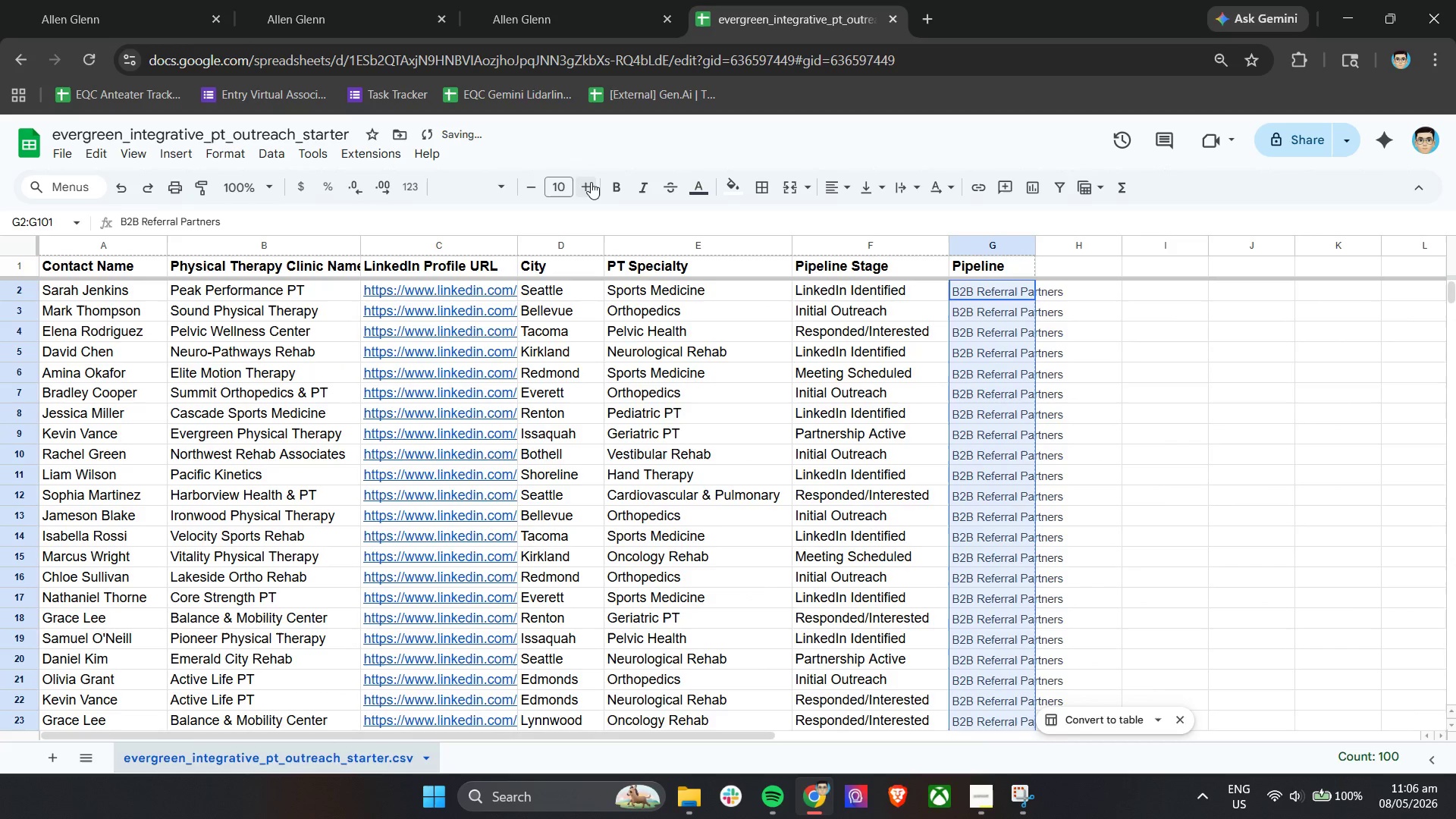 
double_click([591, 182])
 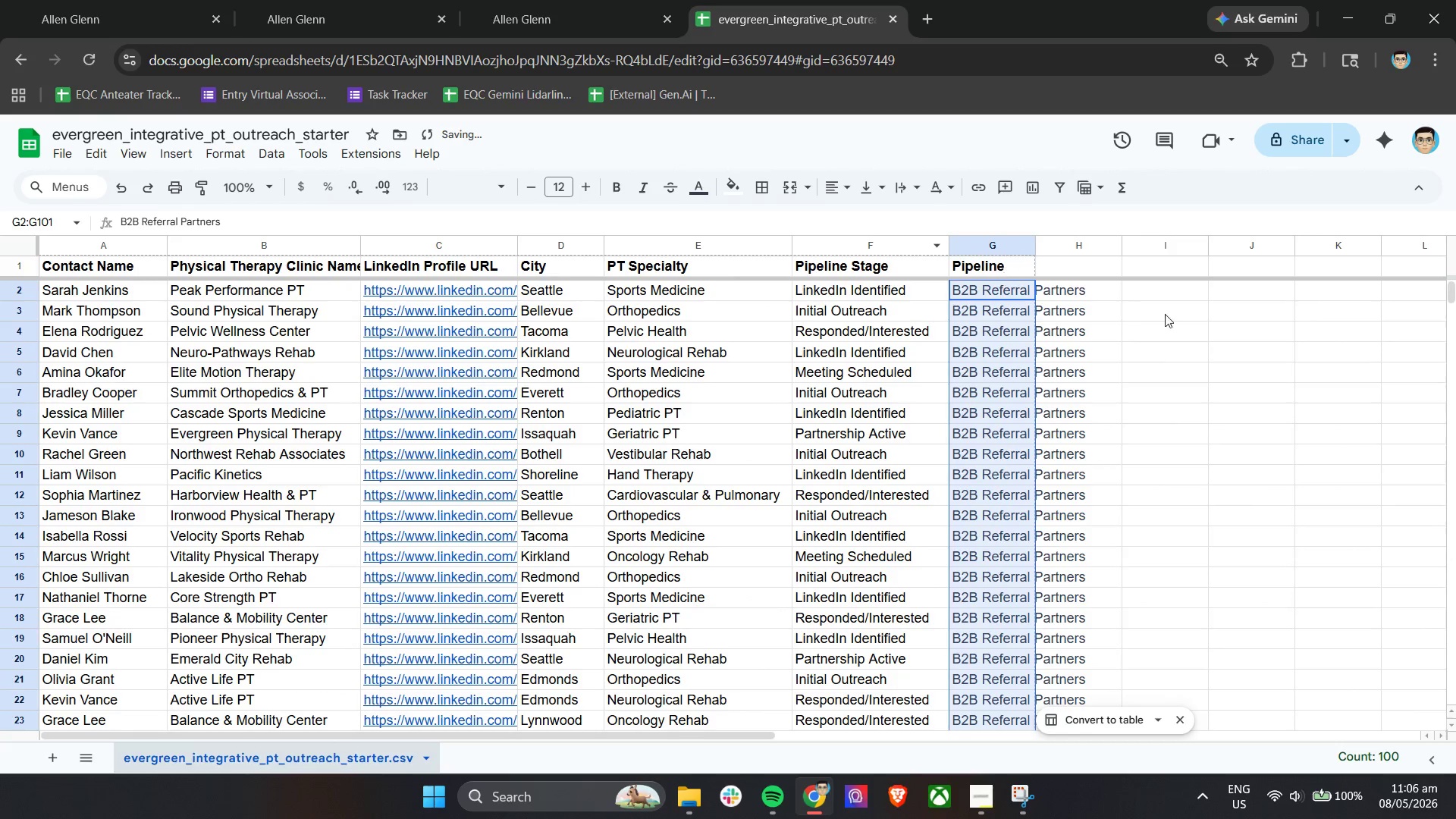 
left_click([1176, 316])
 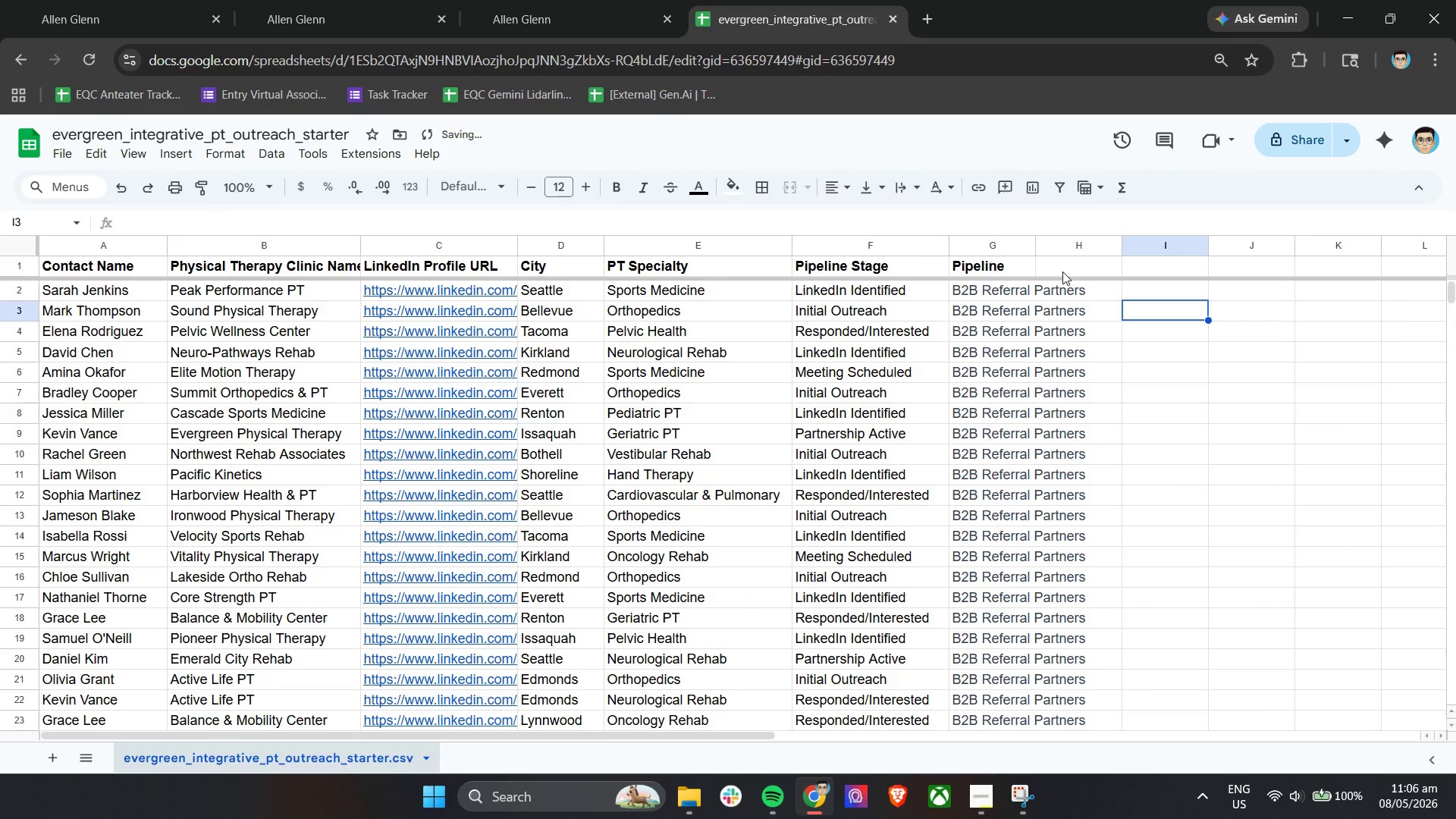 
left_click([1063, 265])
 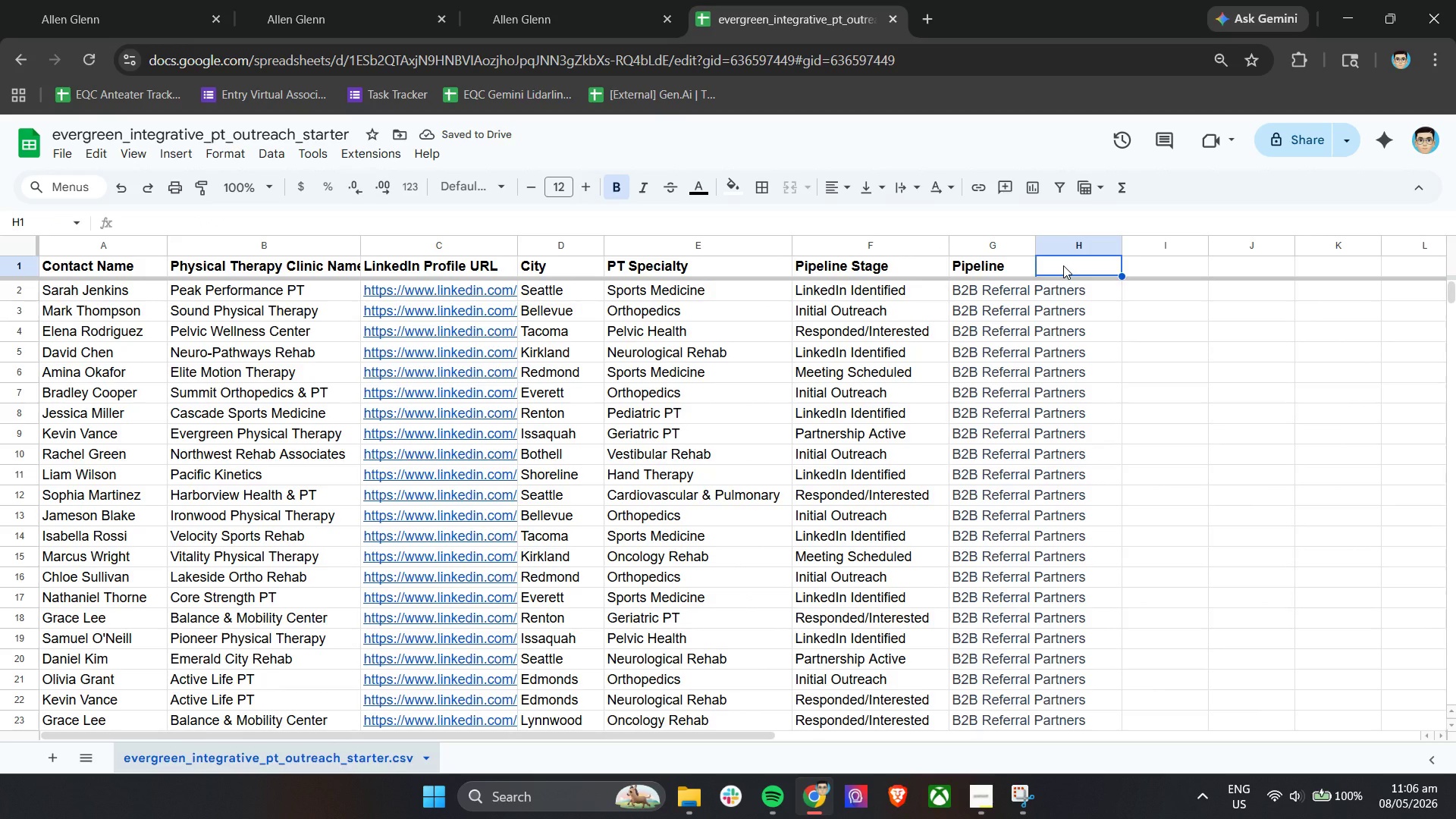 
type(P)
key(Backspace)
type(Oppir)
key(Backspace)
key(Backspace)
 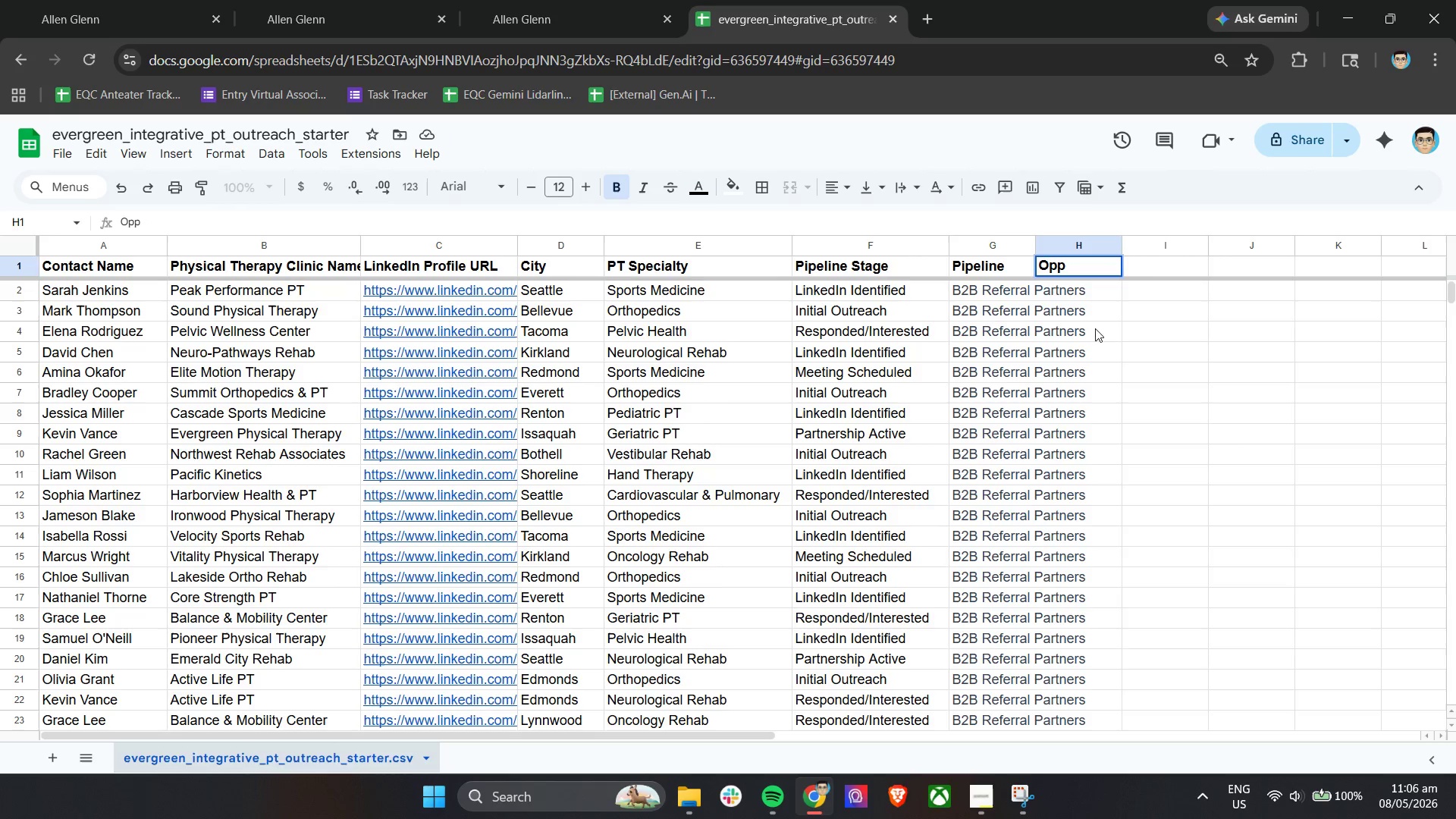 
type(ortunity Name)
 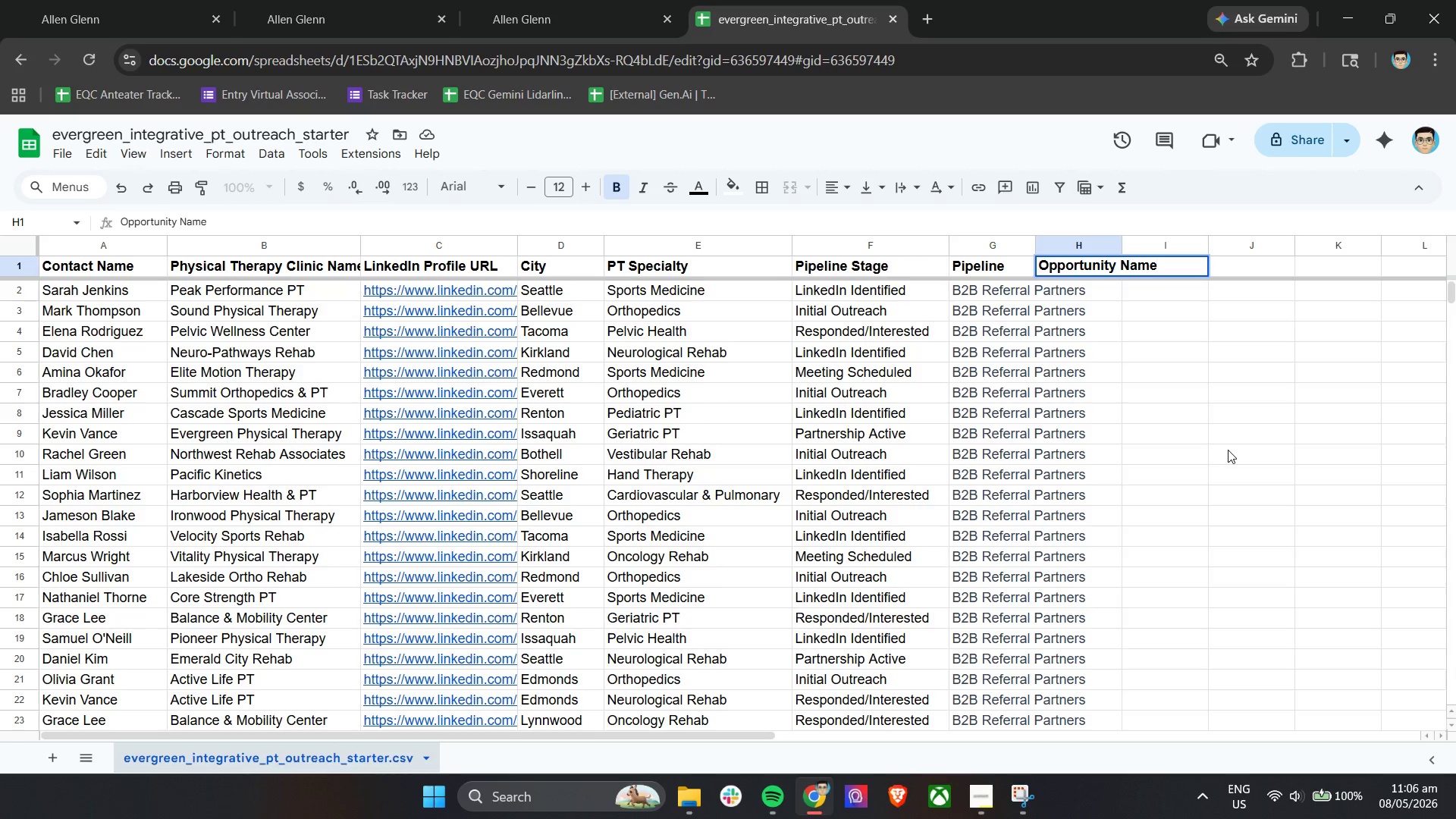 
double_click([1109, 293])
 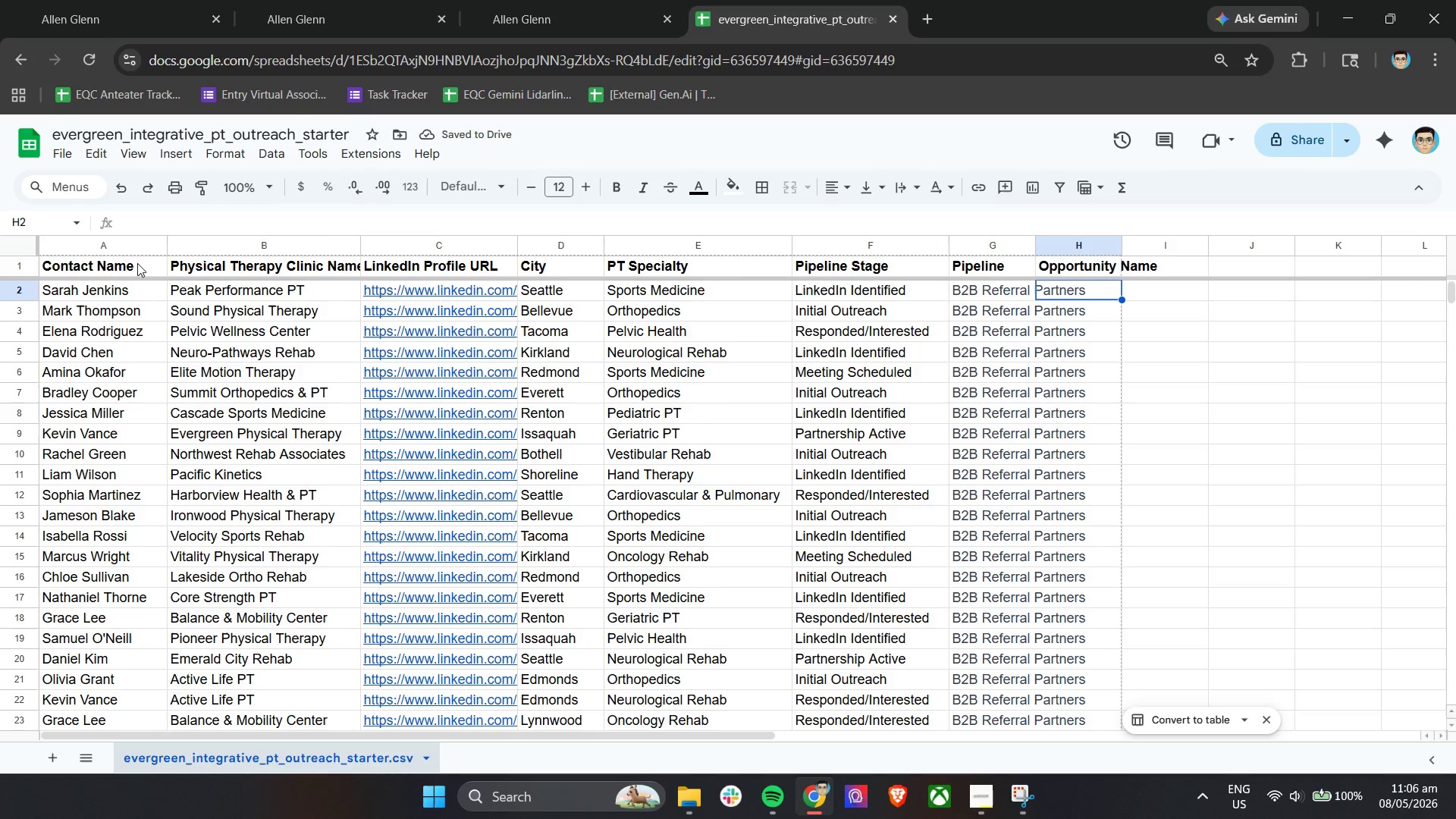 
left_click_drag(start_coordinate=[135, 287], to_coordinate=[116, 500])
 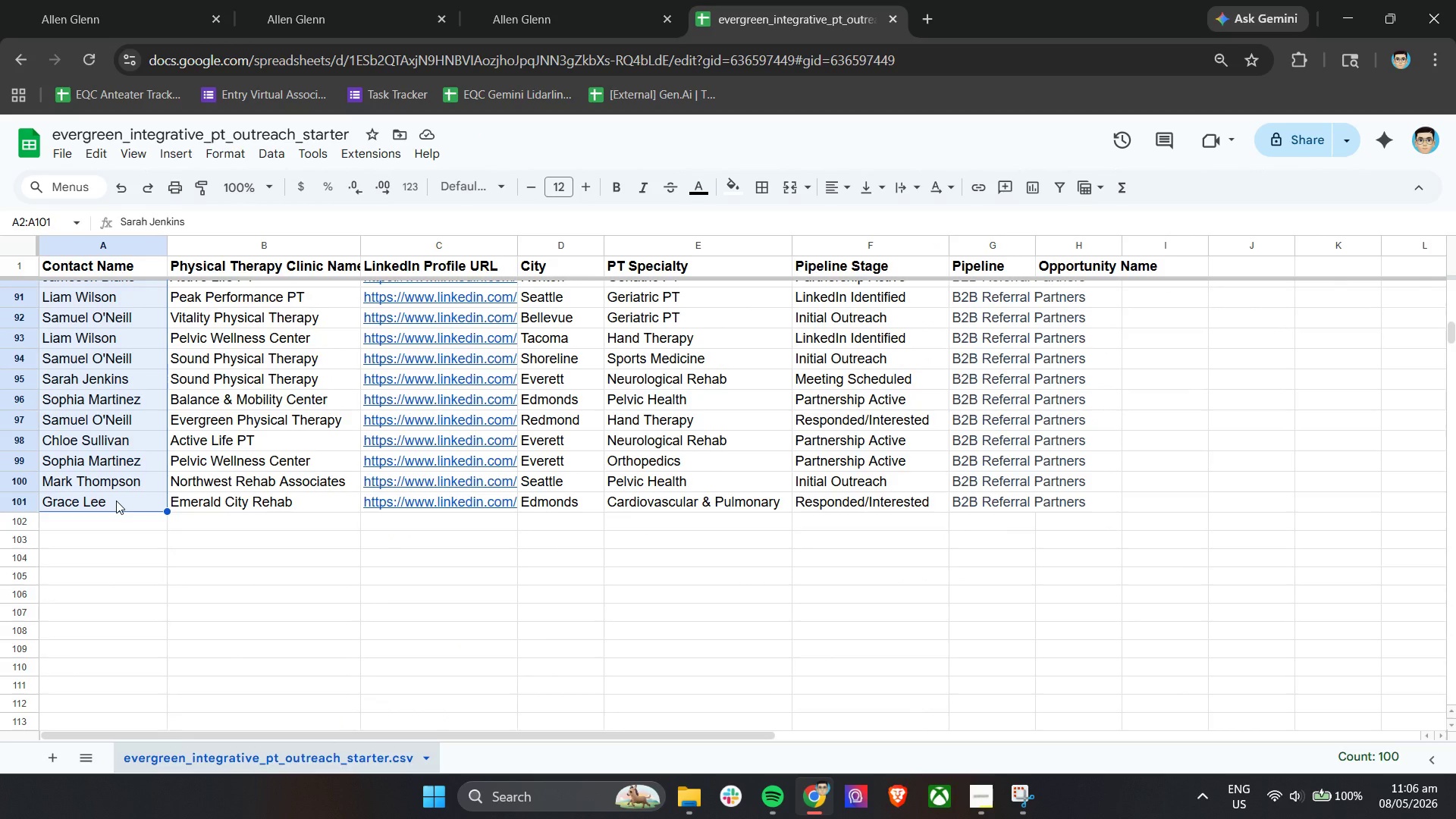 
key(Control+C)
 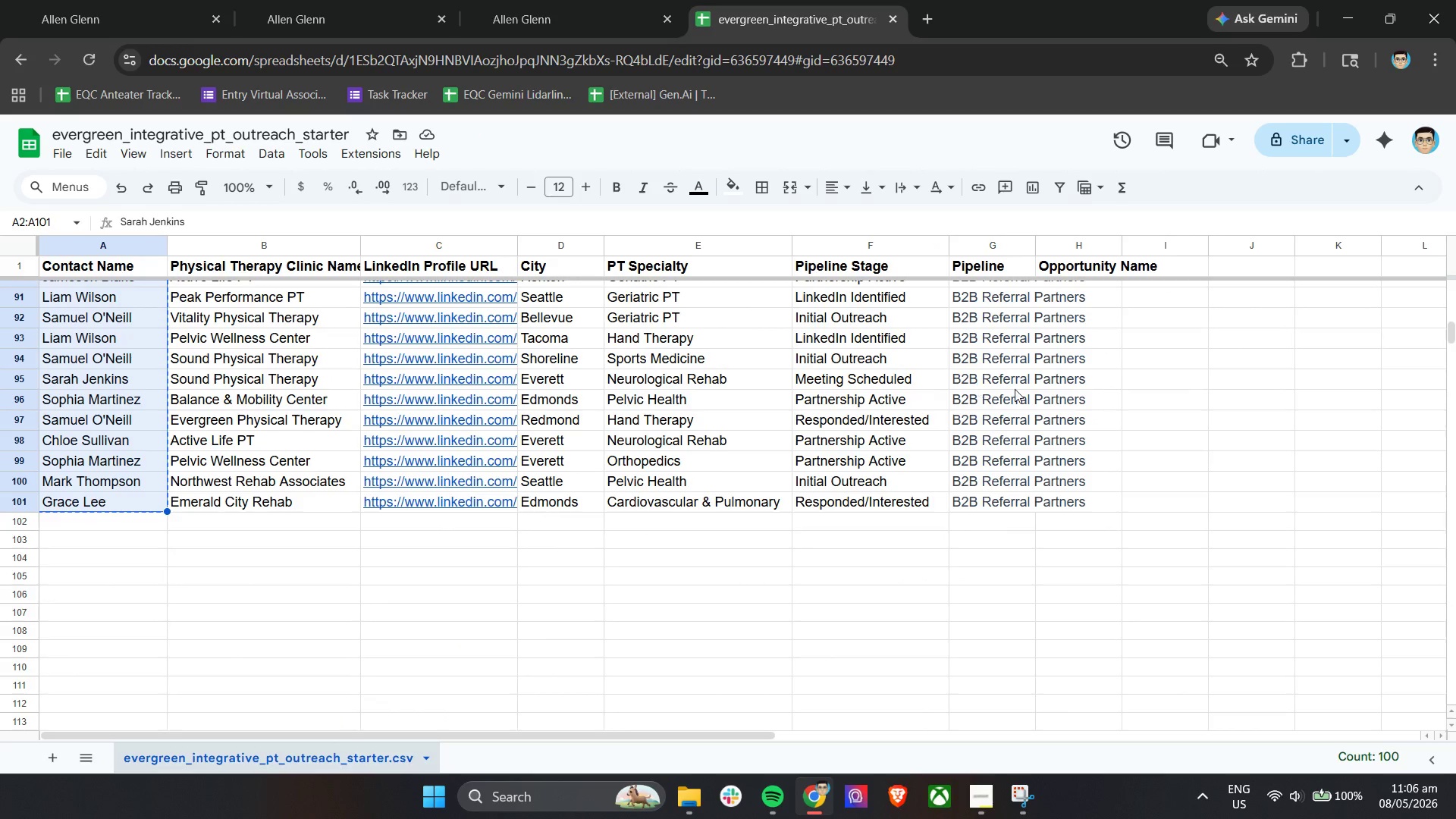 
key(Control+C)
 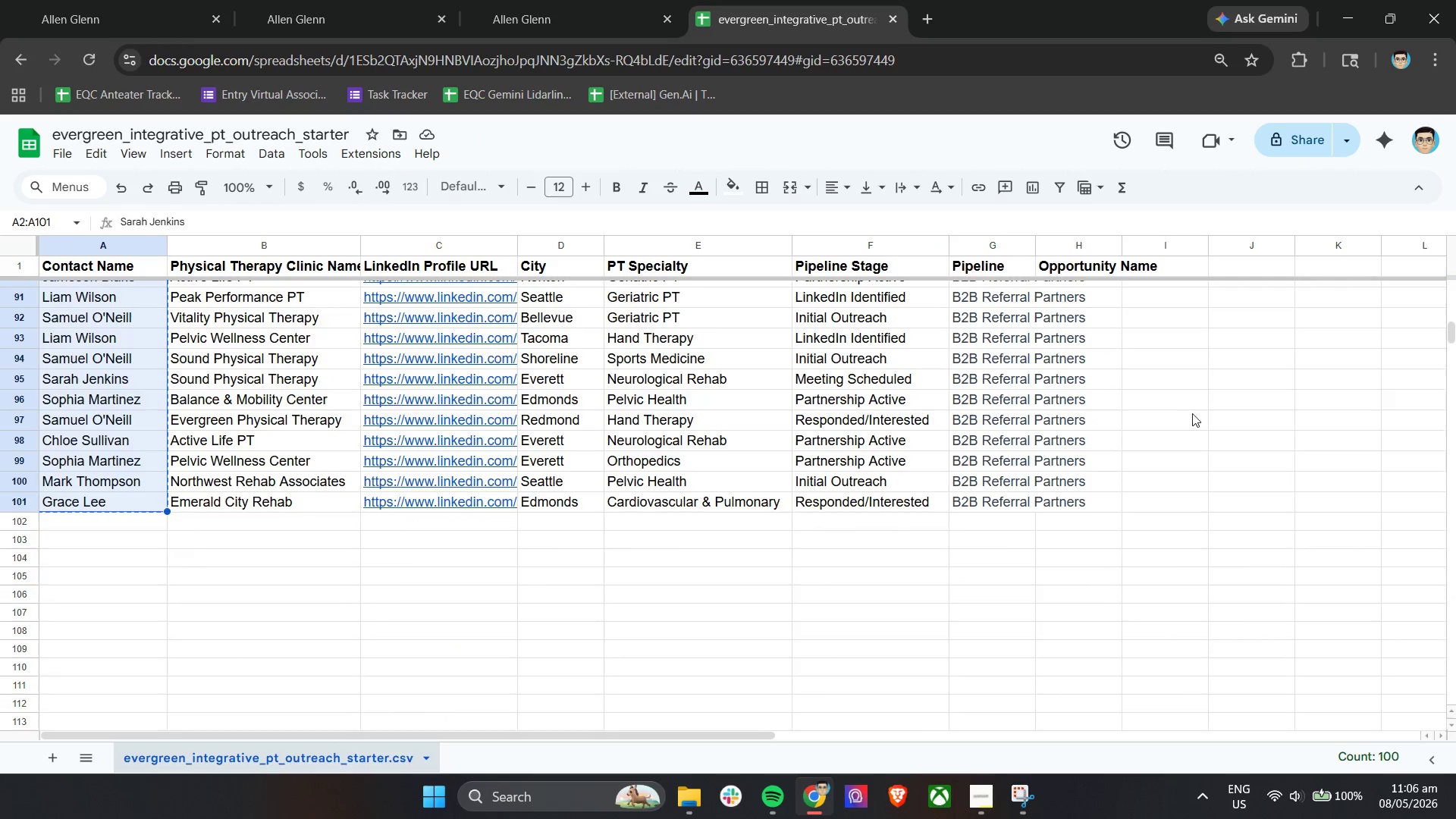 
scroll: coordinate [1192, 413], scroll_direction: up, amount: 33.0
 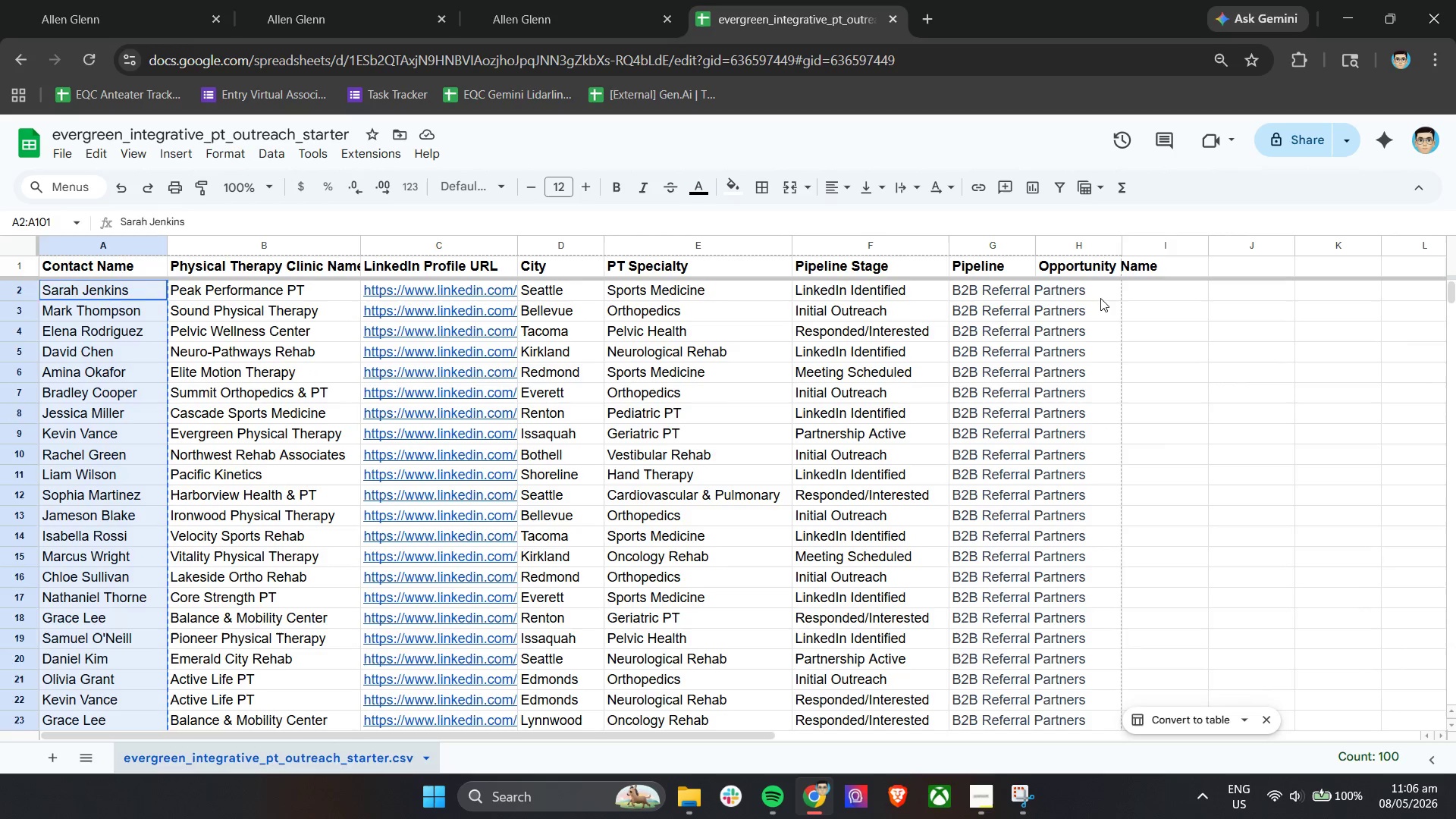 
left_click([1100, 298])
 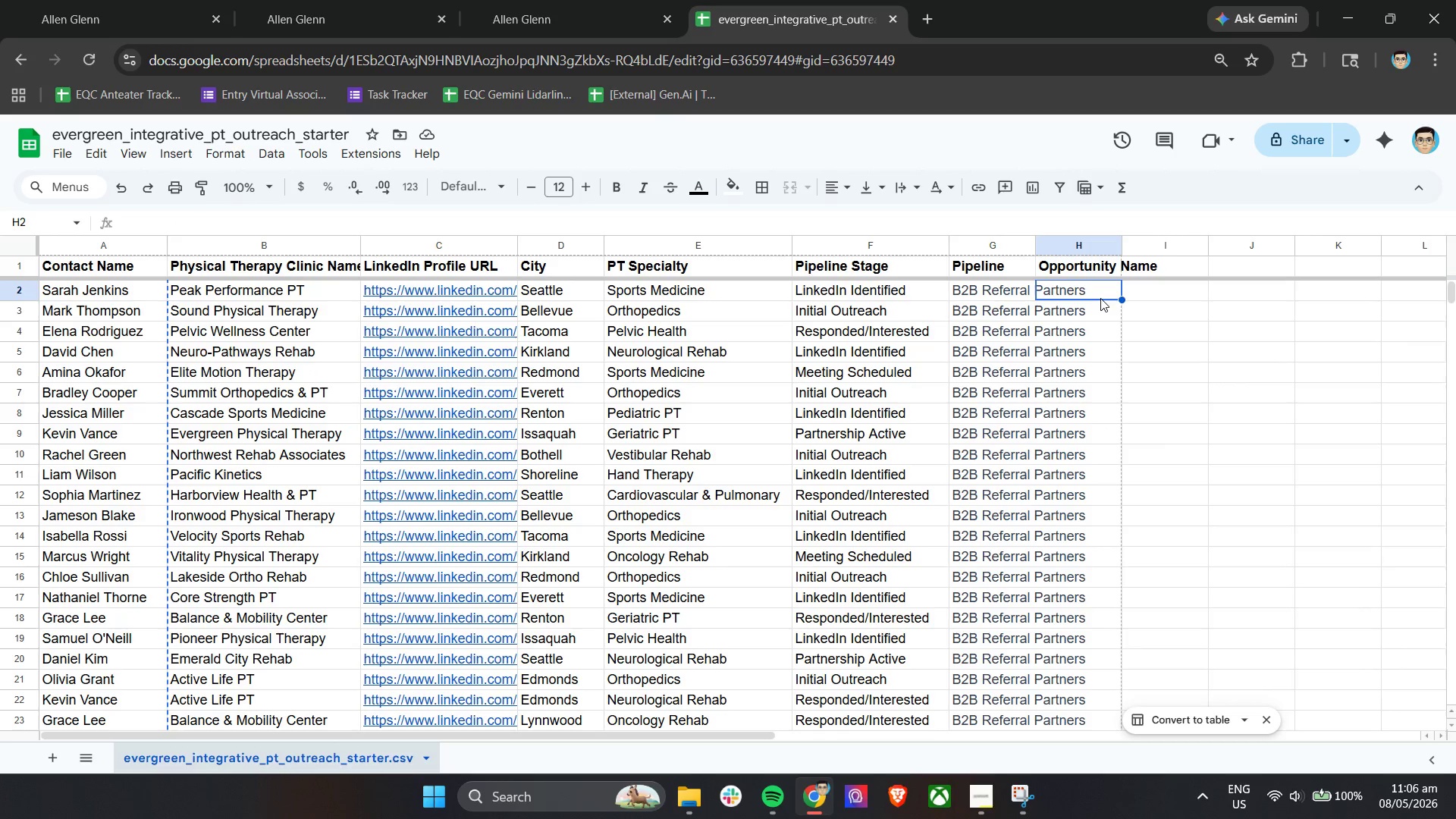 
key(Control+V)
 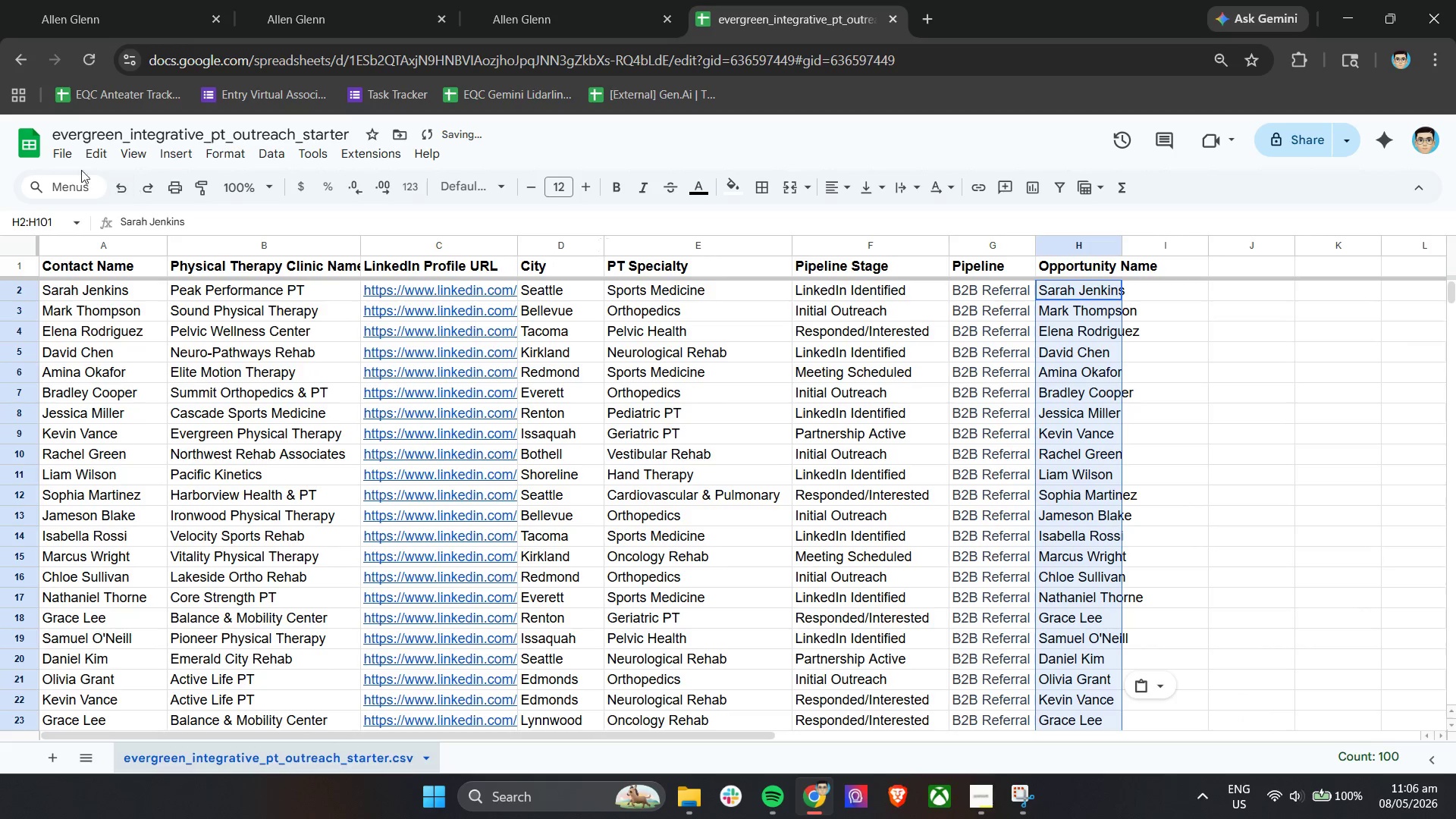 
left_click([64, 159])
 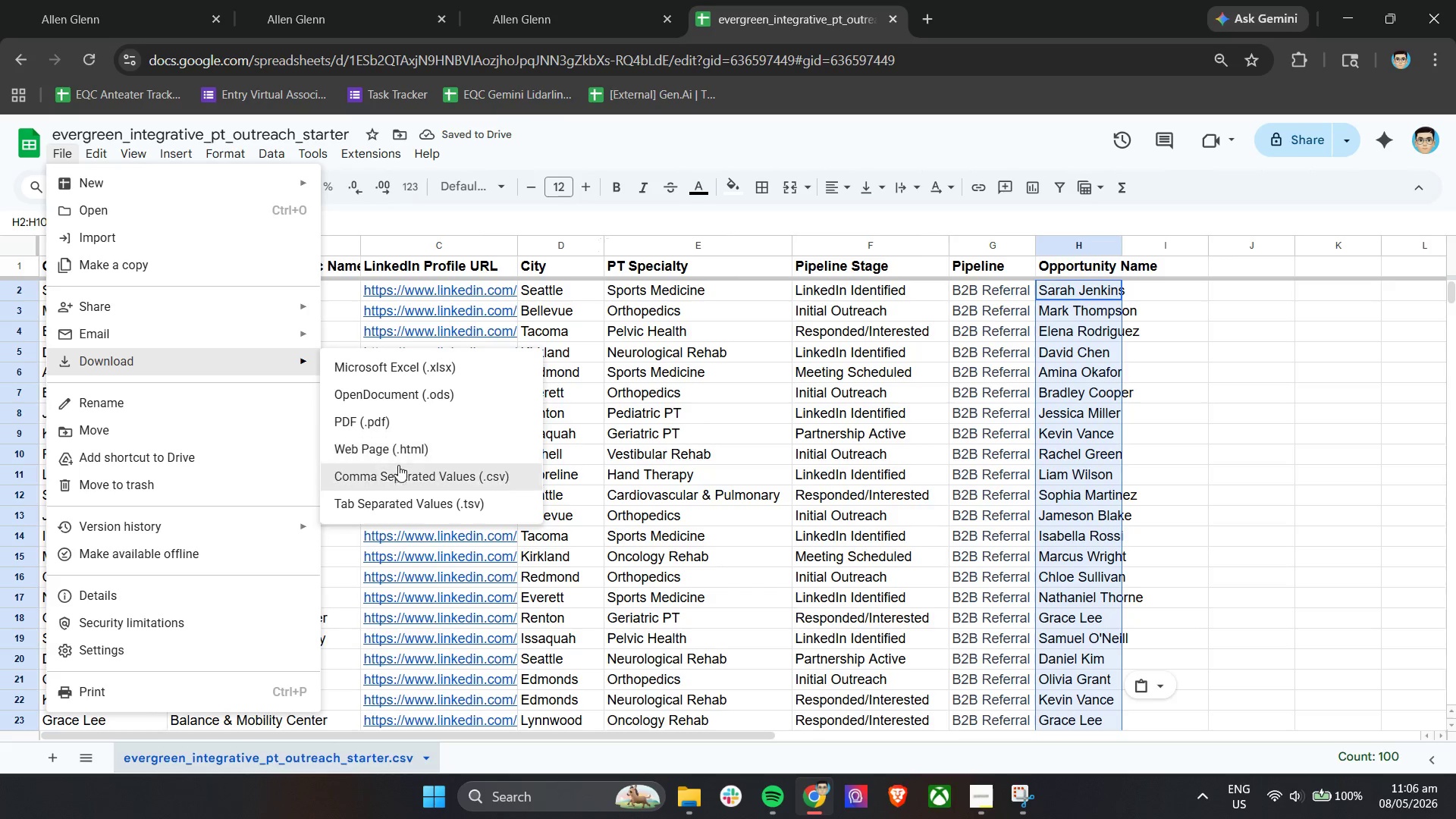 
left_click([401, 474])
 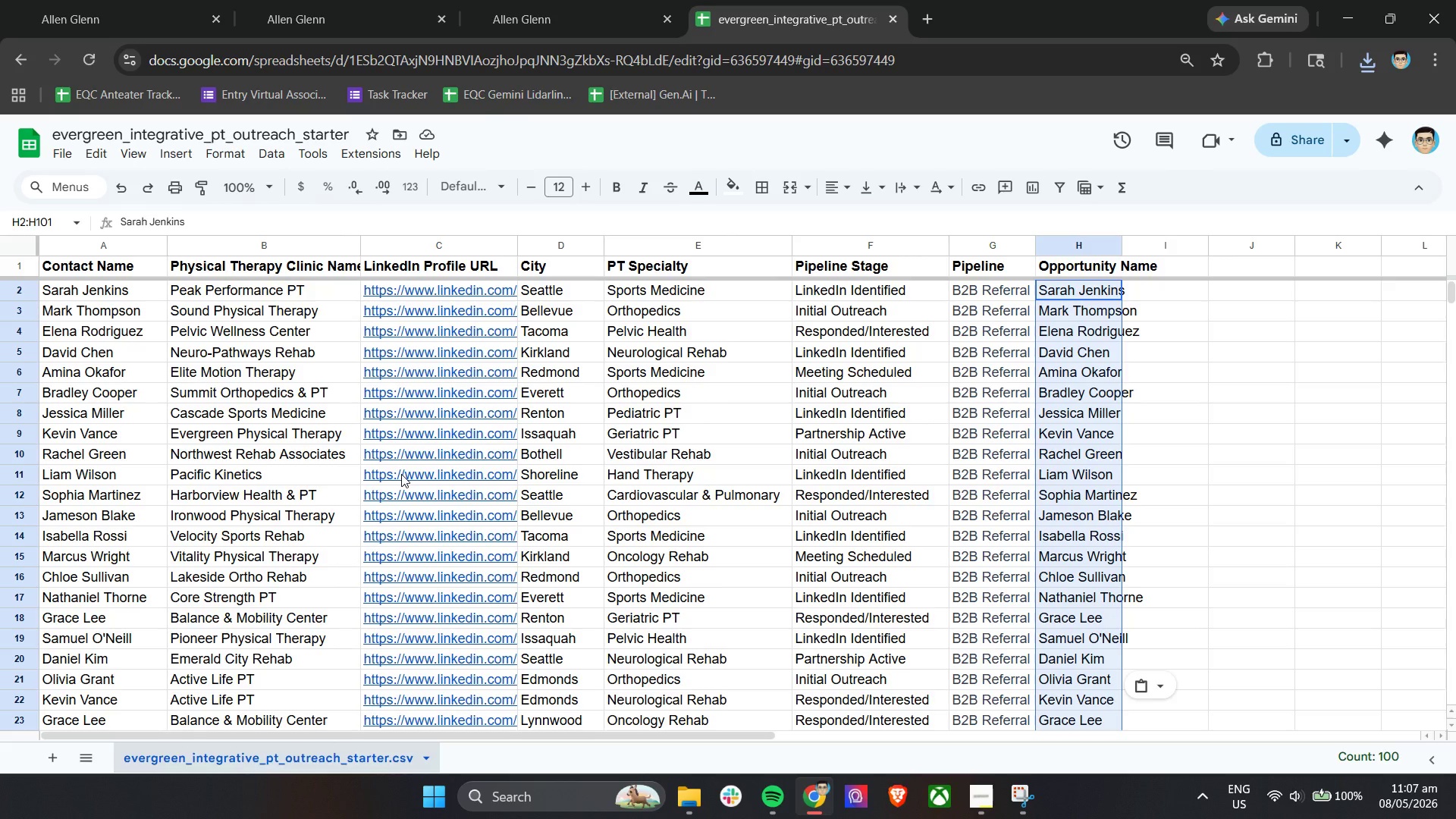 
wait(29.84)
 